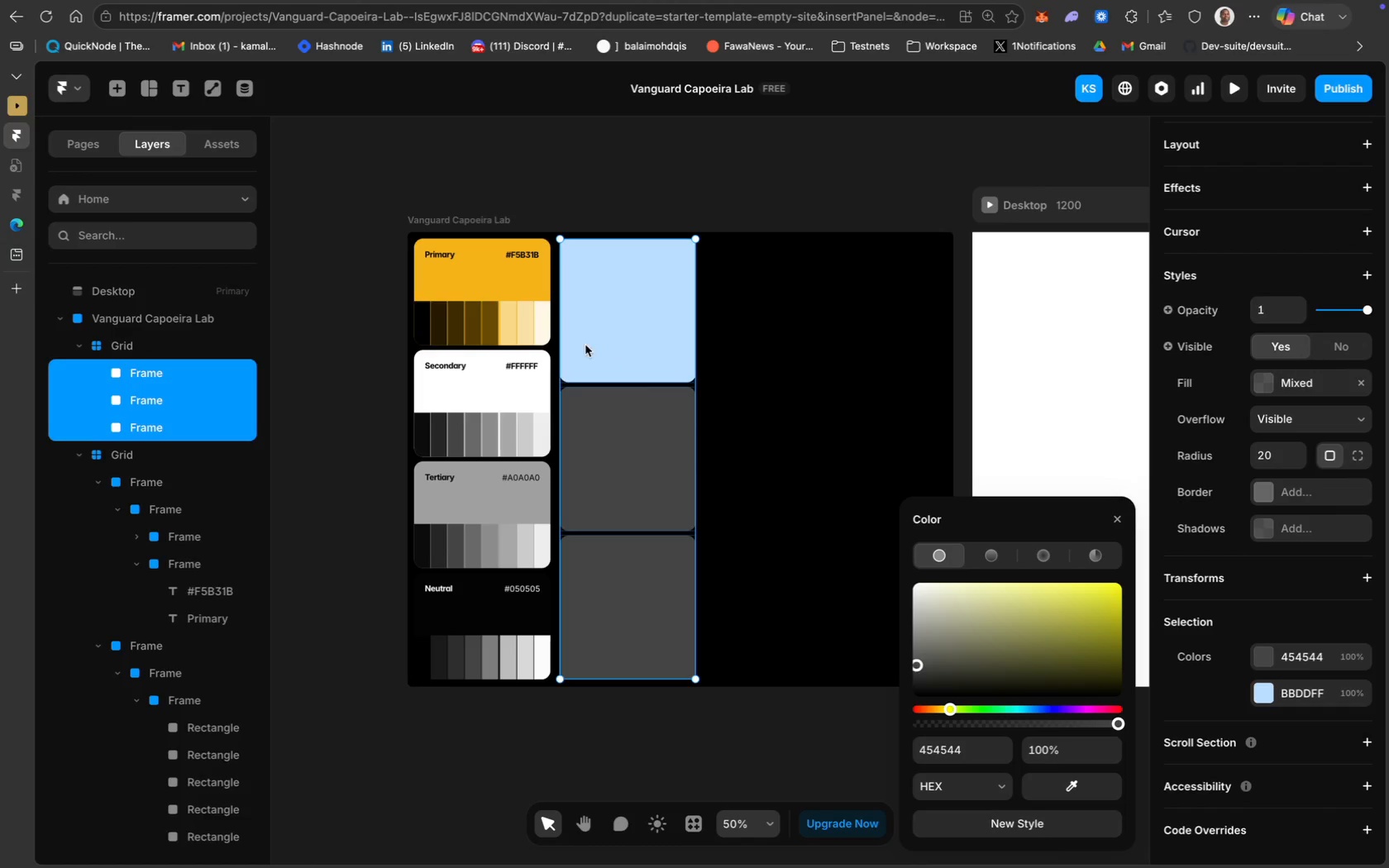 
left_click([965, 750])
 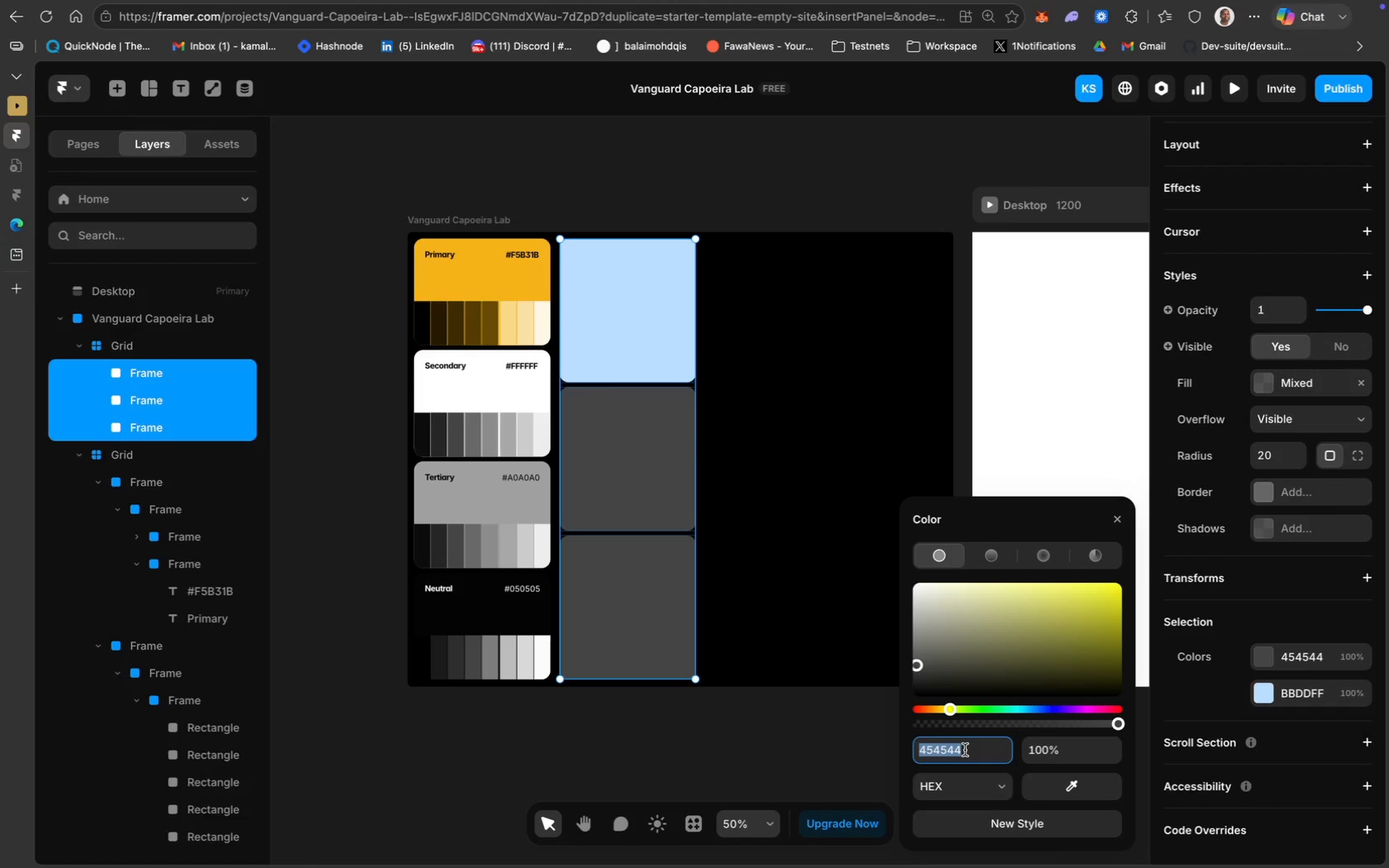 
key(Meta+C)
 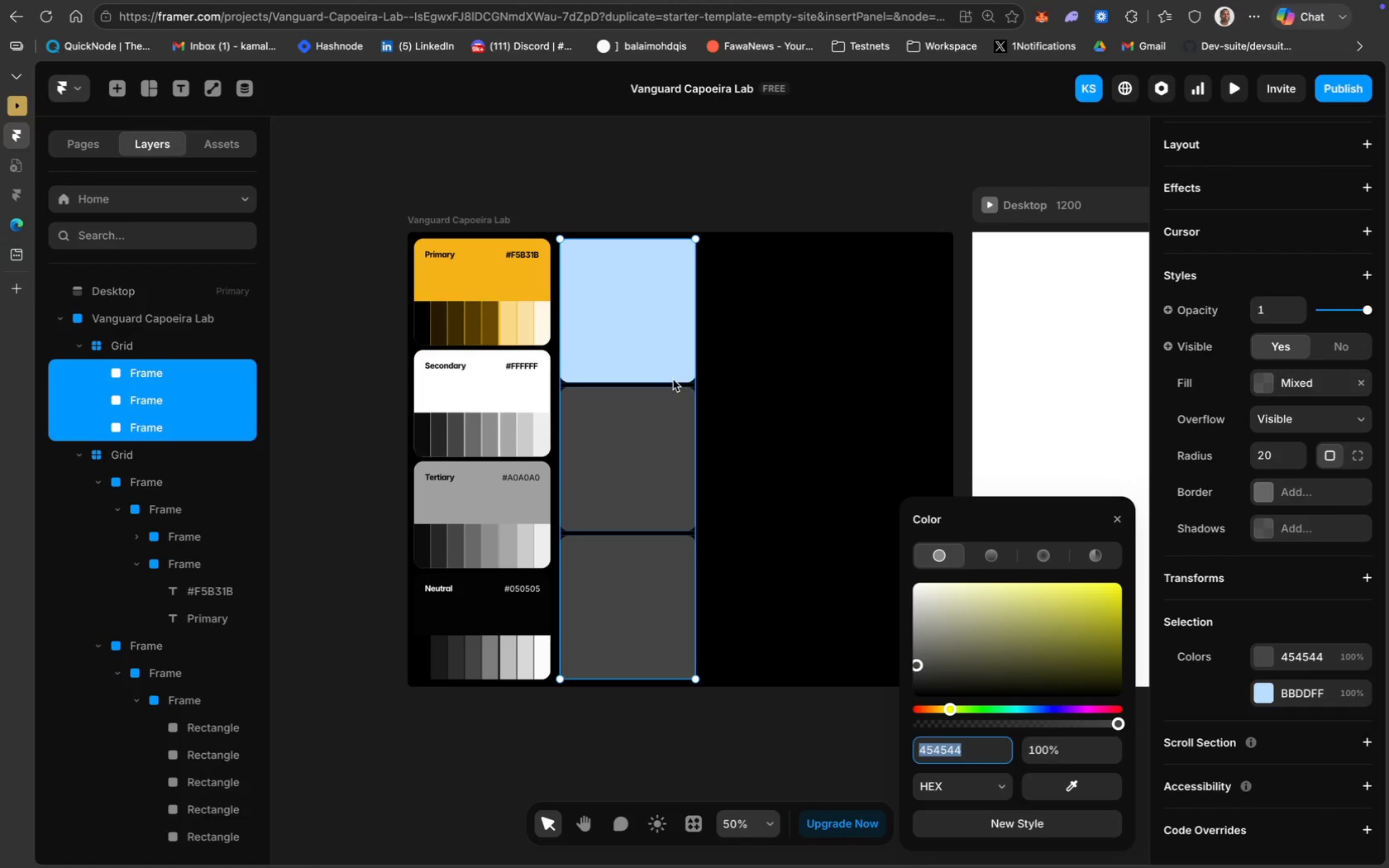 
left_click([668, 367])
 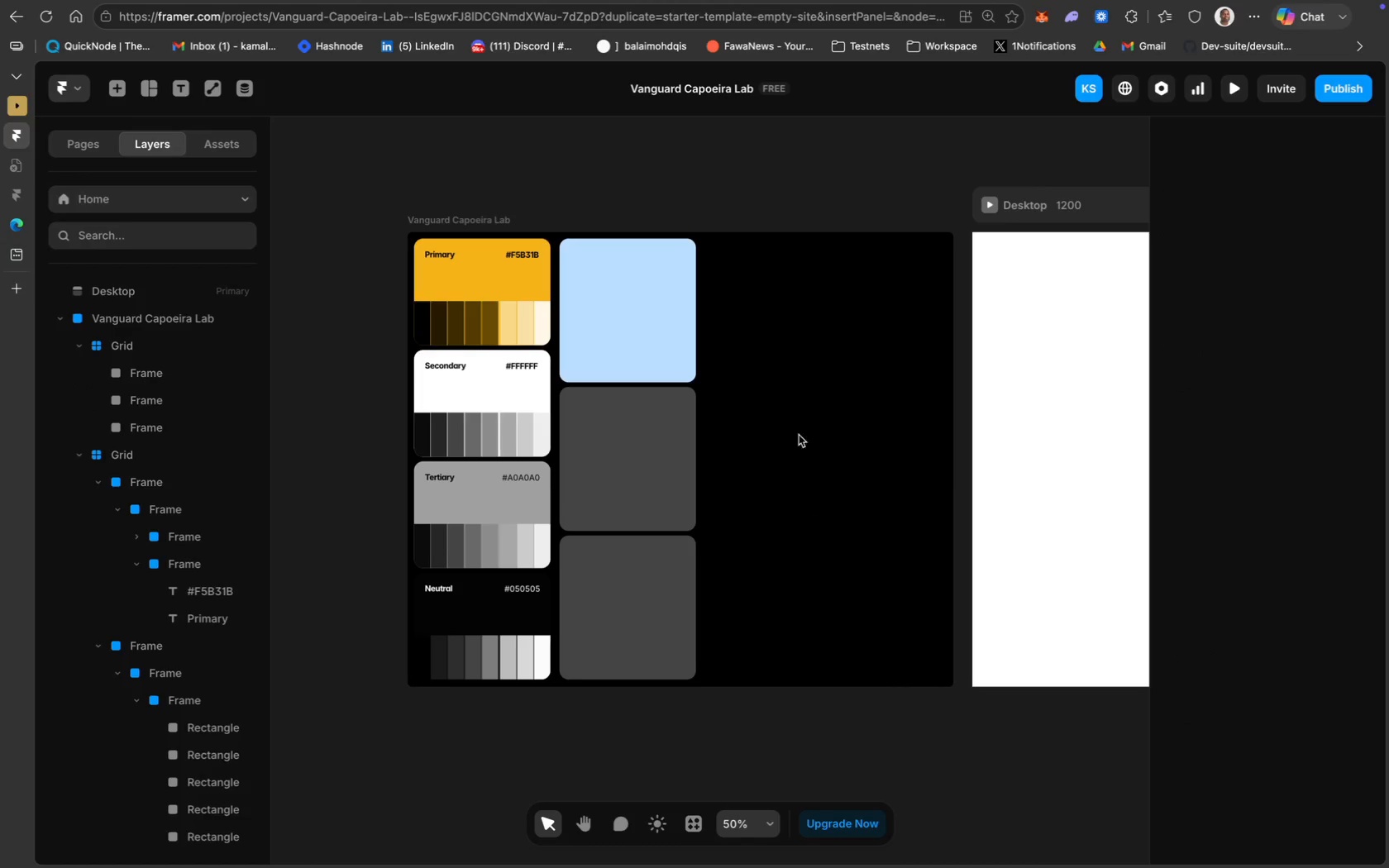 
double_click([610, 323])
 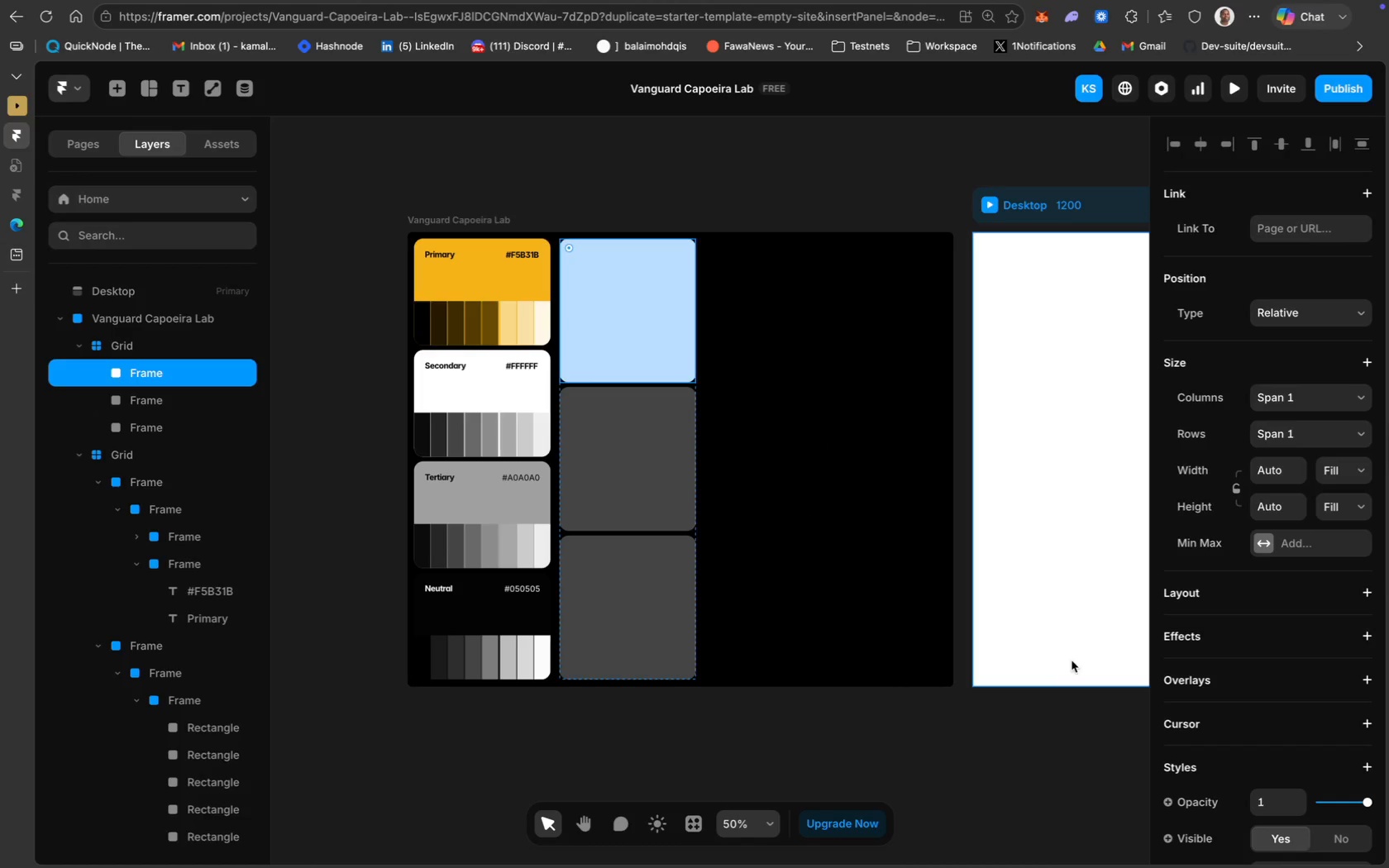 
scroll: coordinate [1291, 632], scroll_direction: down, amount: 44.0
 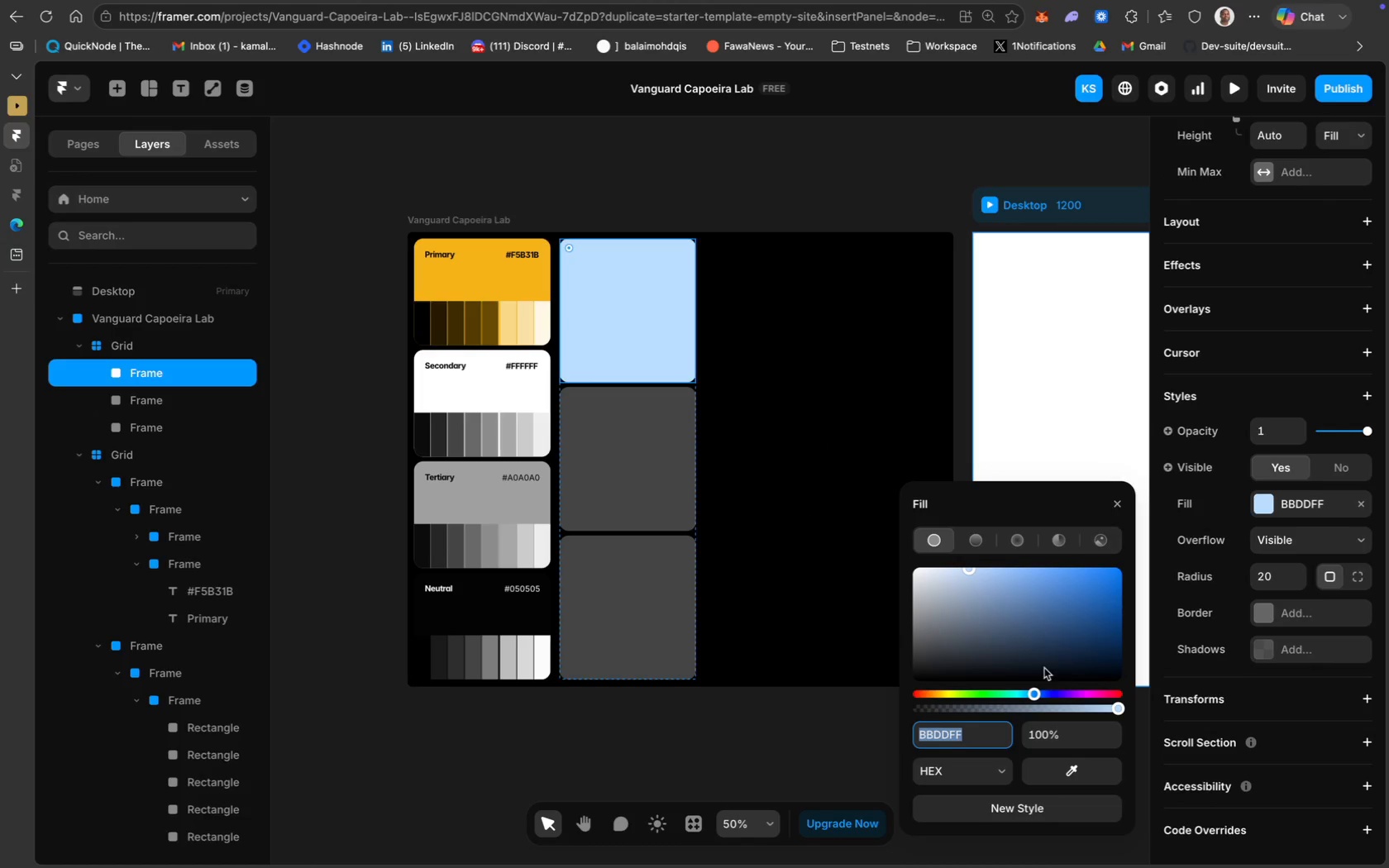 
key(Meta+V)
 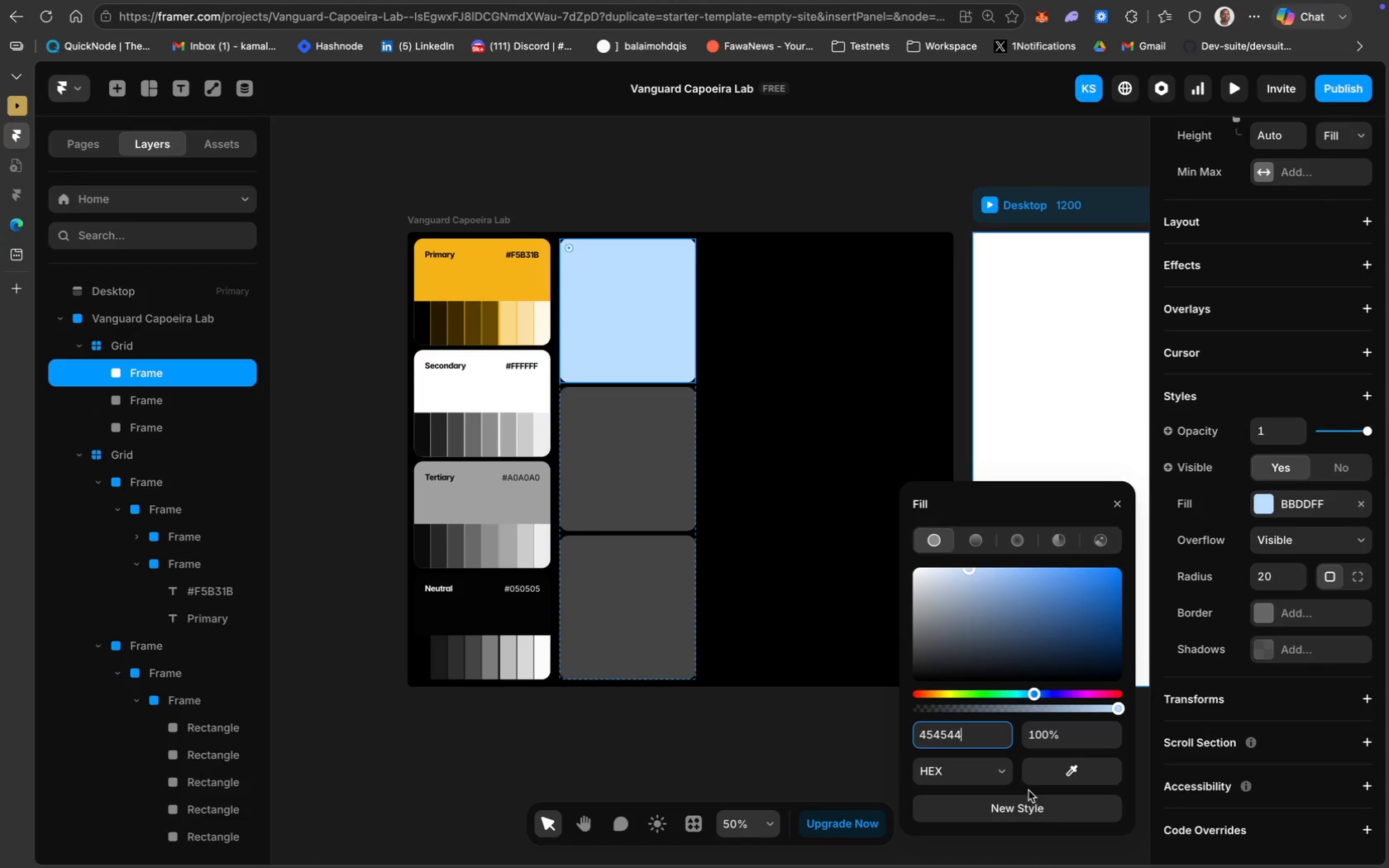 
key(Enter)
 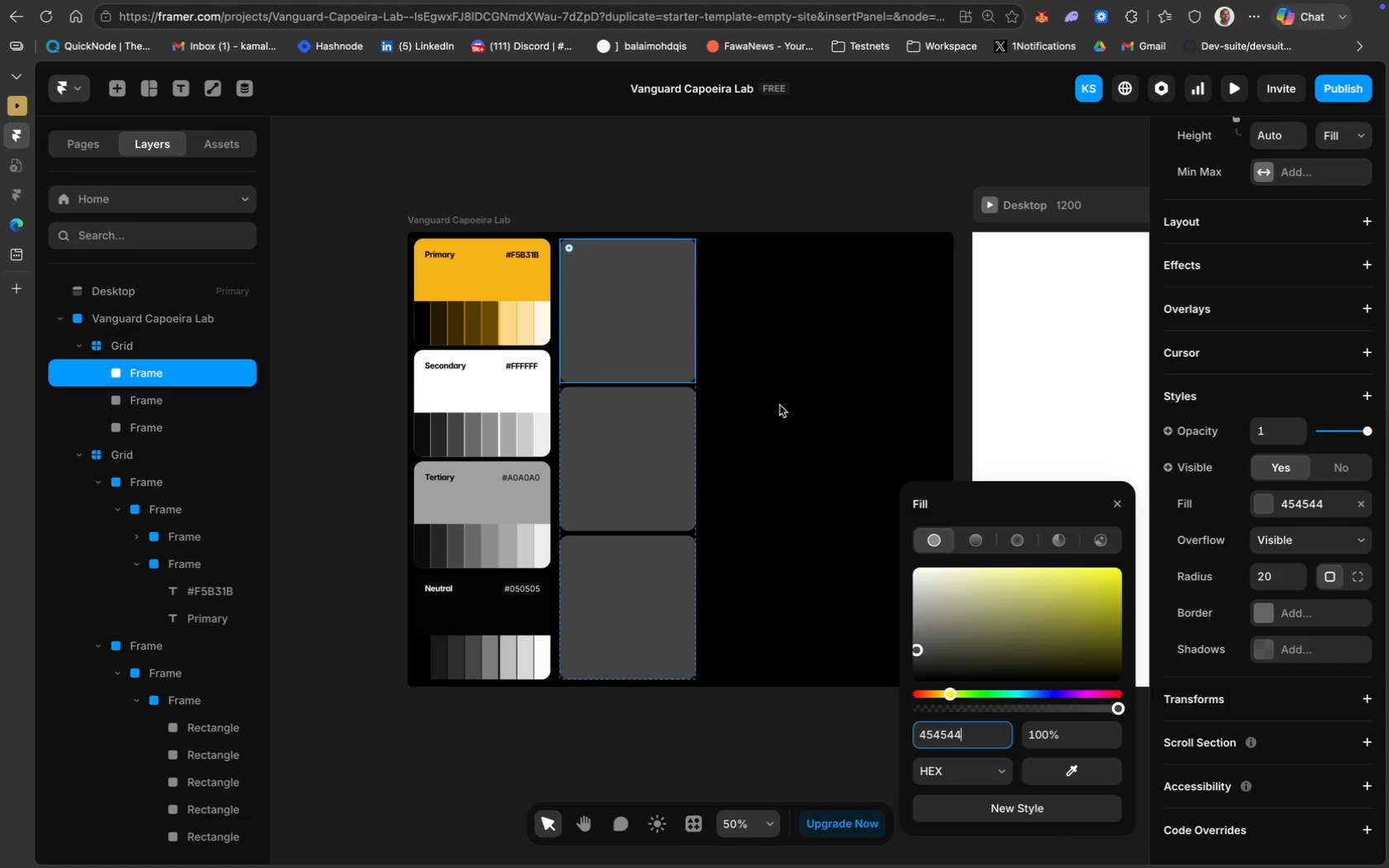 
wait(18.05)
 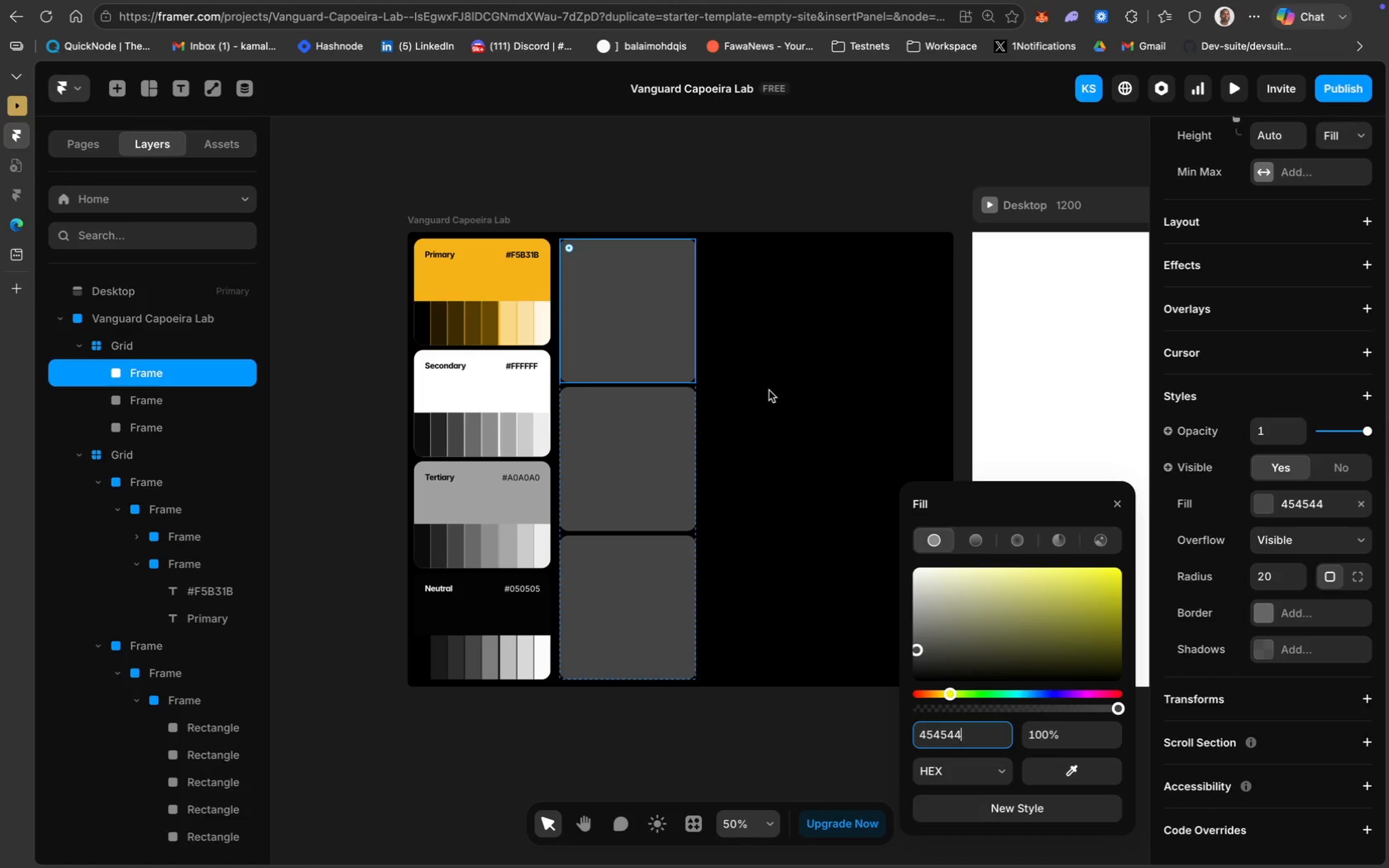 
key(Meta+D)
 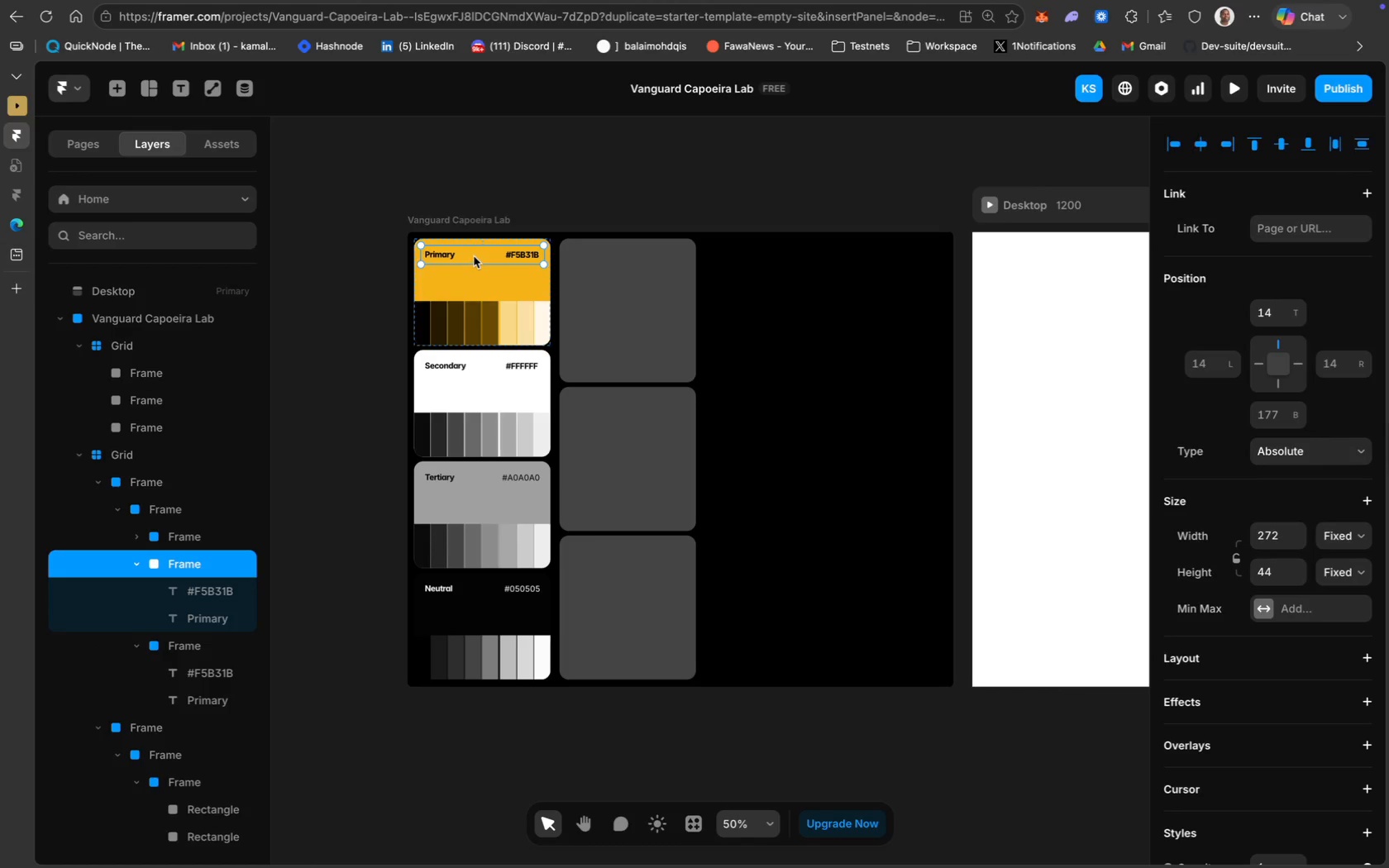 
left_click_drag(start_coordinate=[474, 256], to_coordinate=[621, 257])
 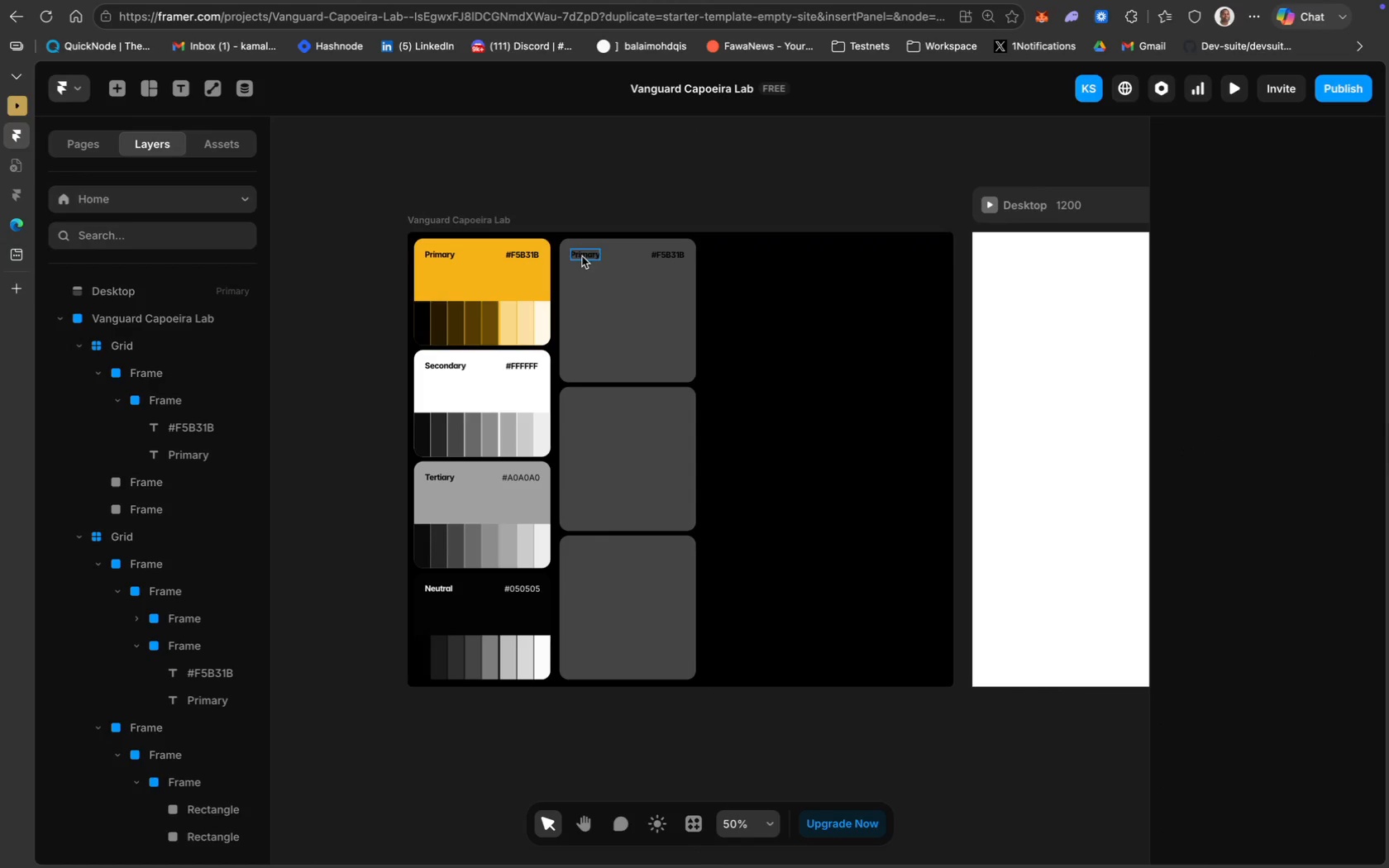 
left_click([589, 255])
 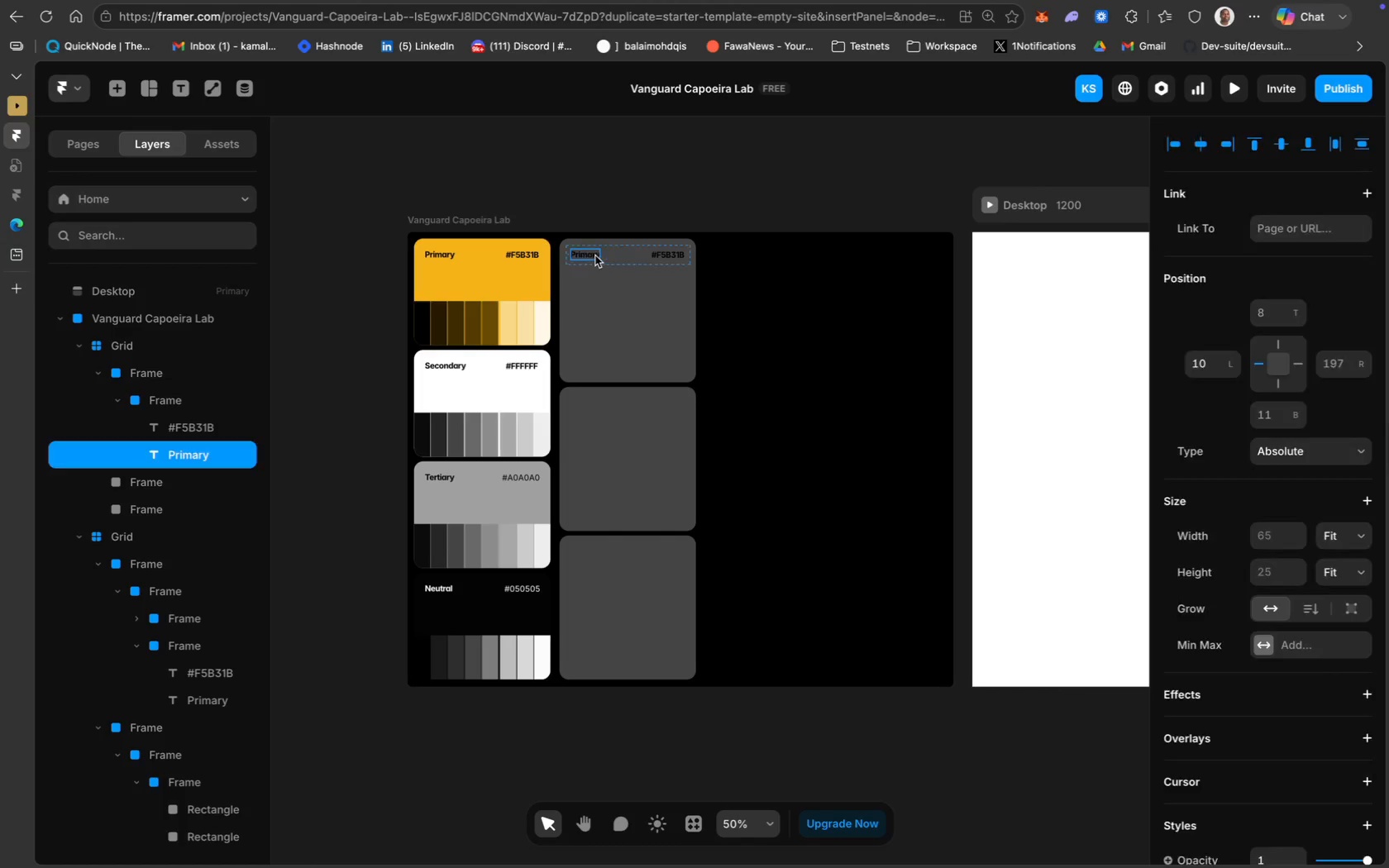 
hold_key(key=ShiftLeft, duration=0.81)
 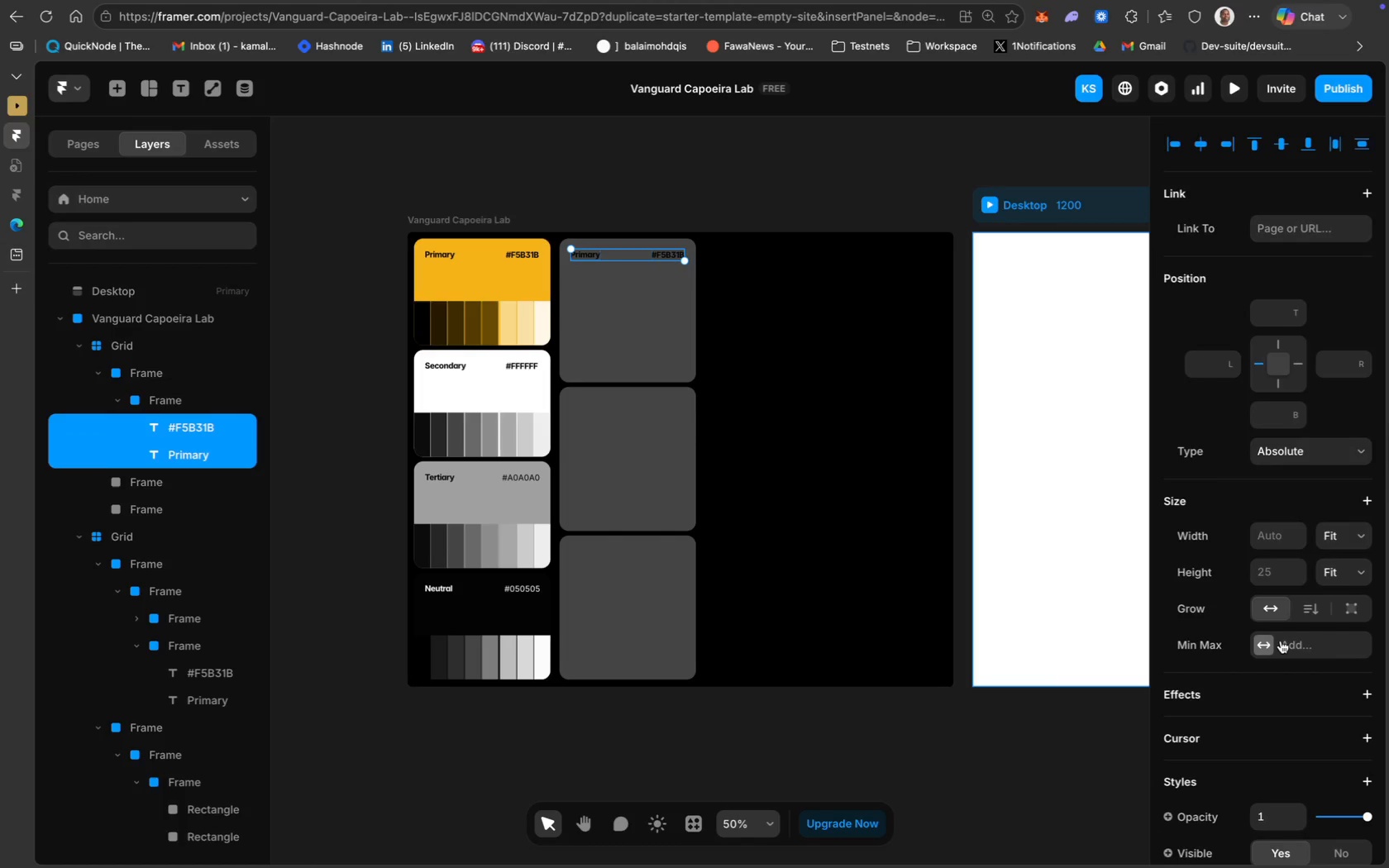 
scroll: coordinate [1281, 641], scroll_direction: down, amount: 41.0
 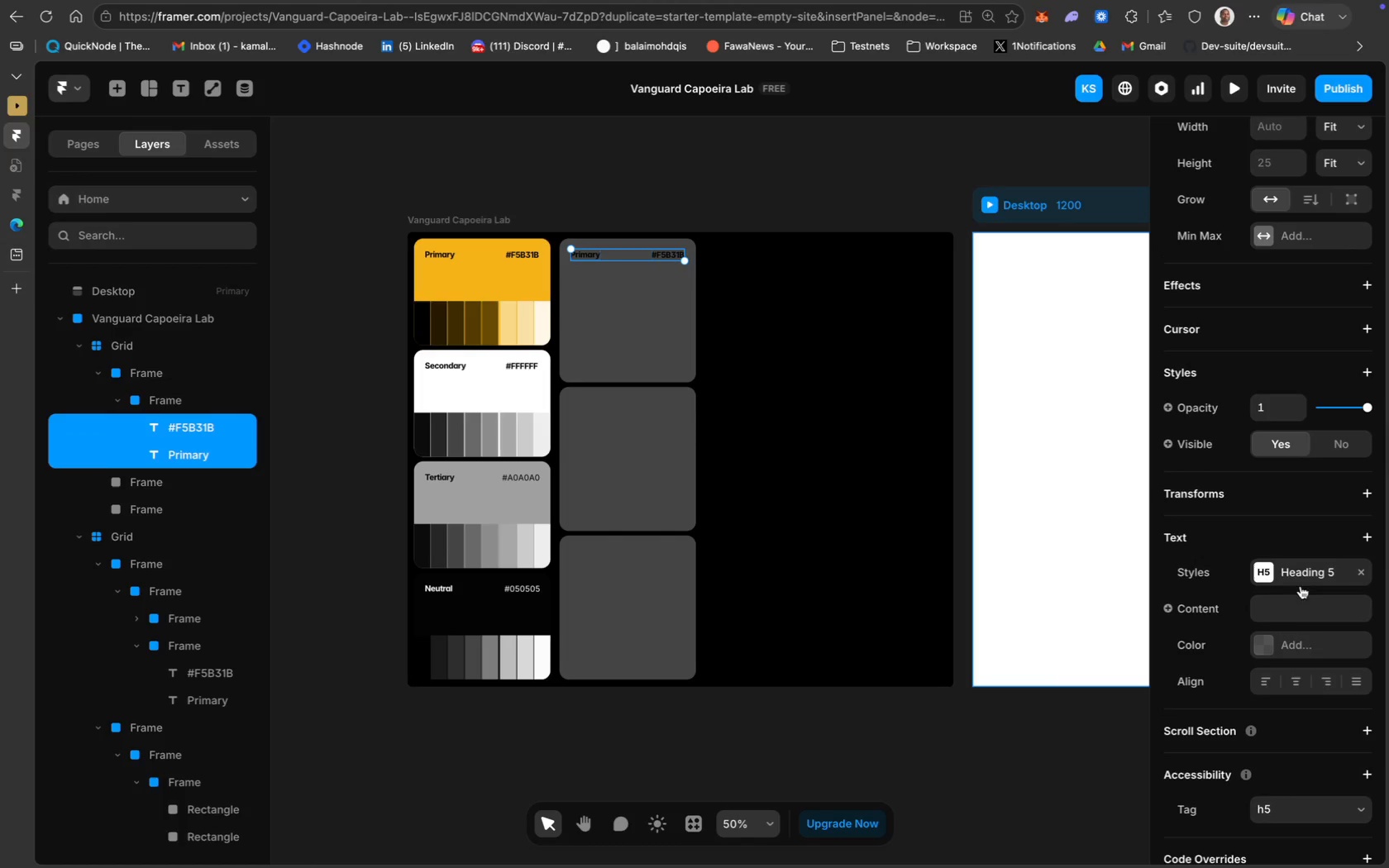 
left_click([1304, 653])
 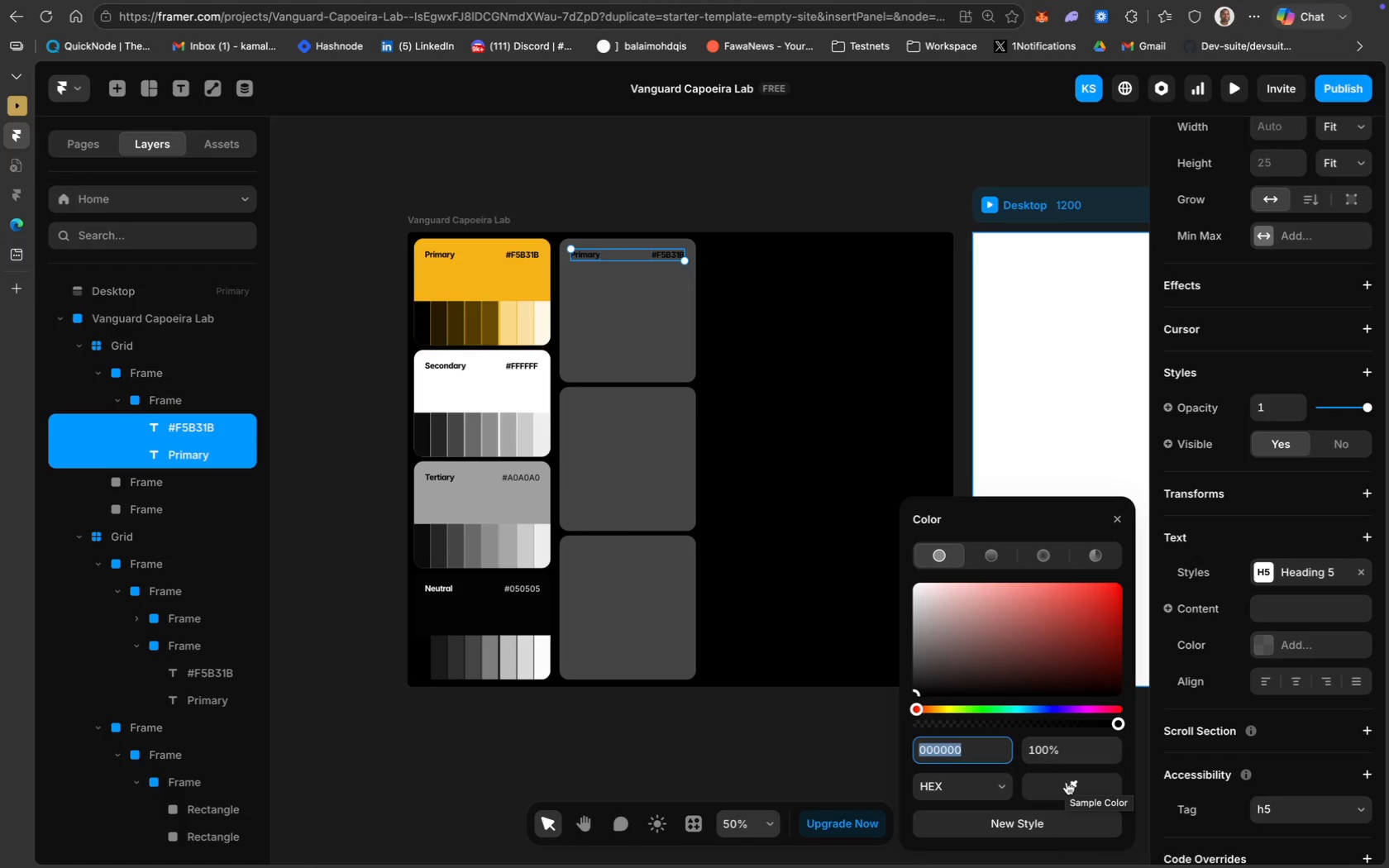 
wait(25.8)
 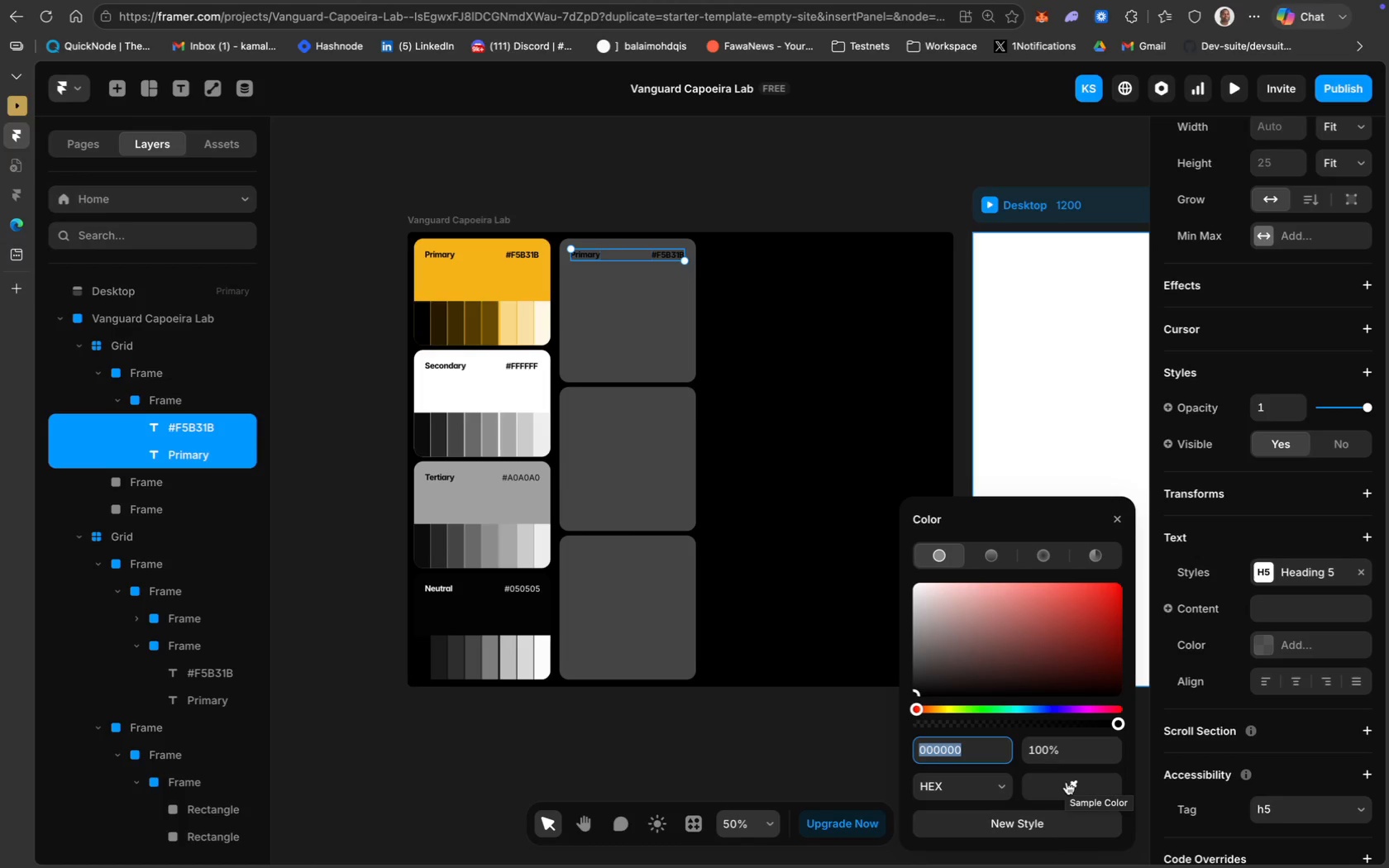 
left_click([1067, 786])
 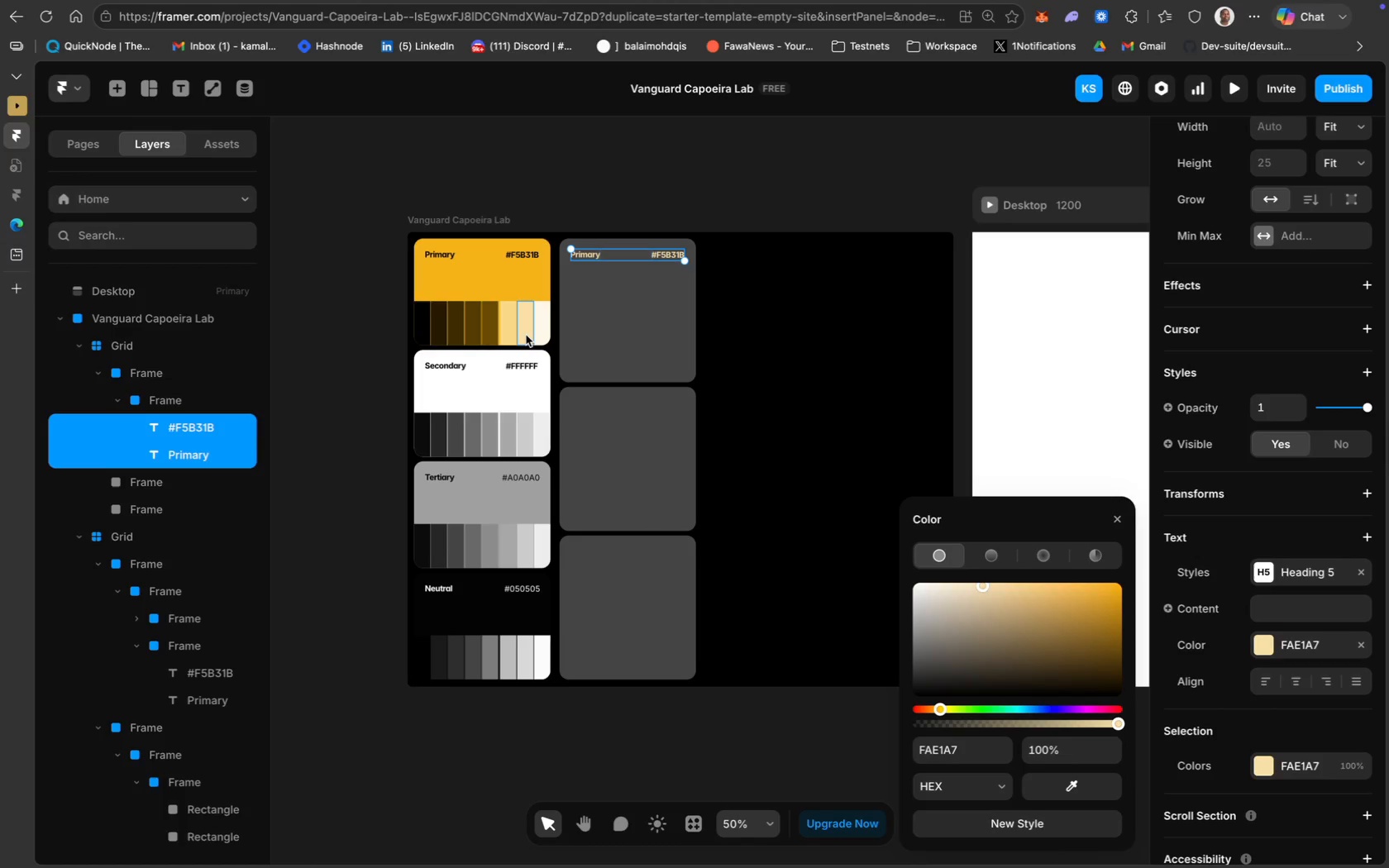 
wait(8.73)
 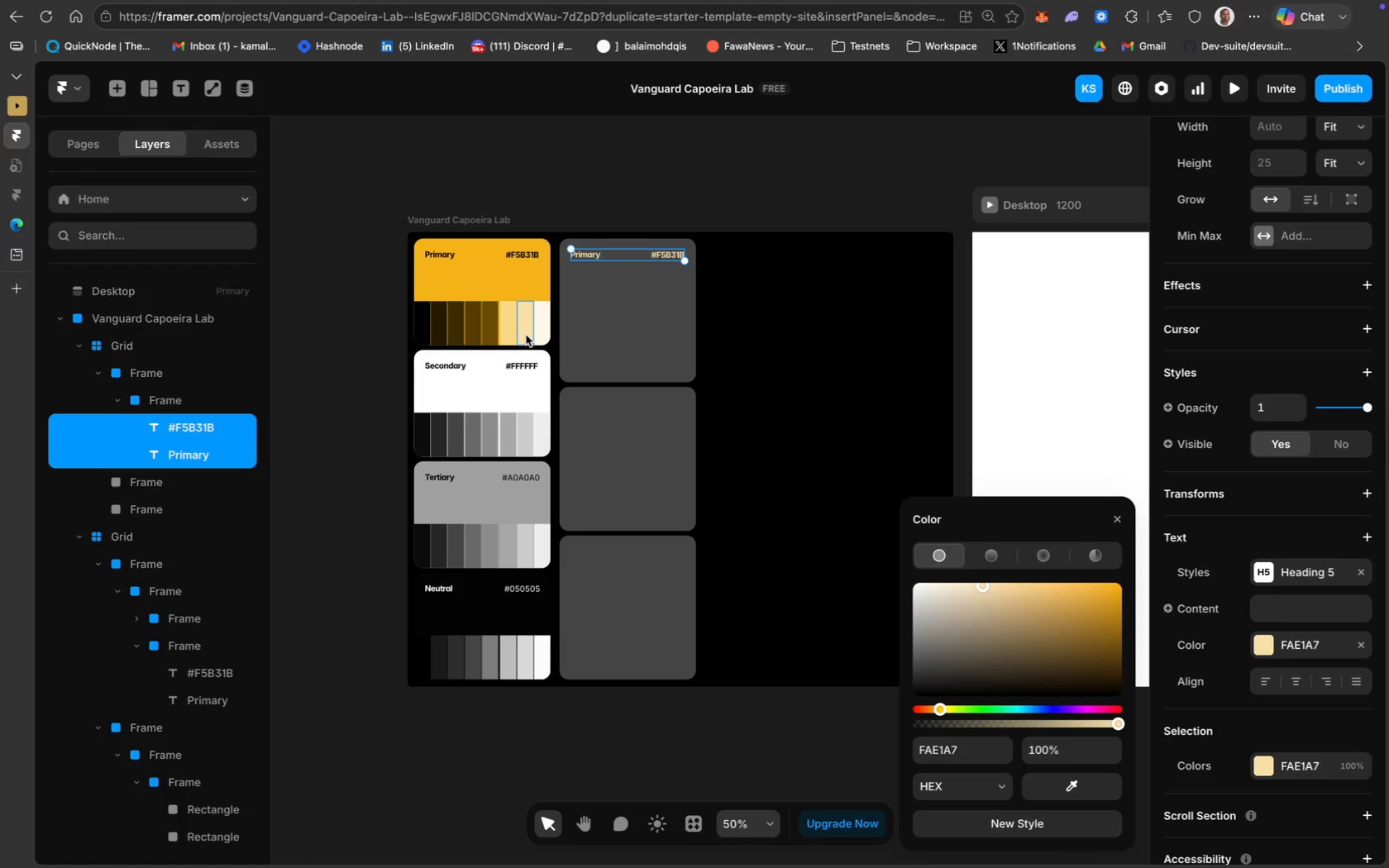 
left_click([808, 289])
 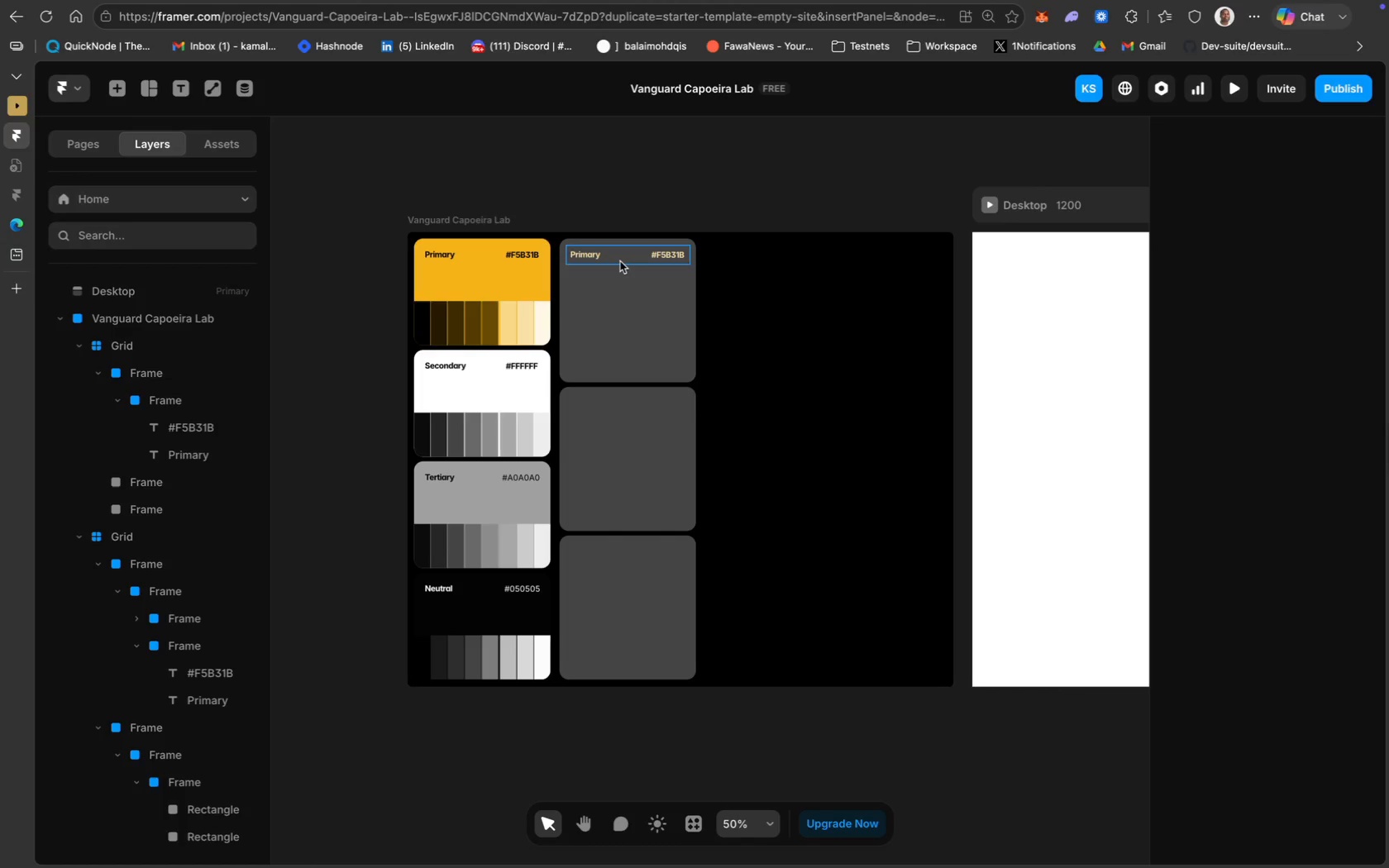 
double_click([593, 255])
 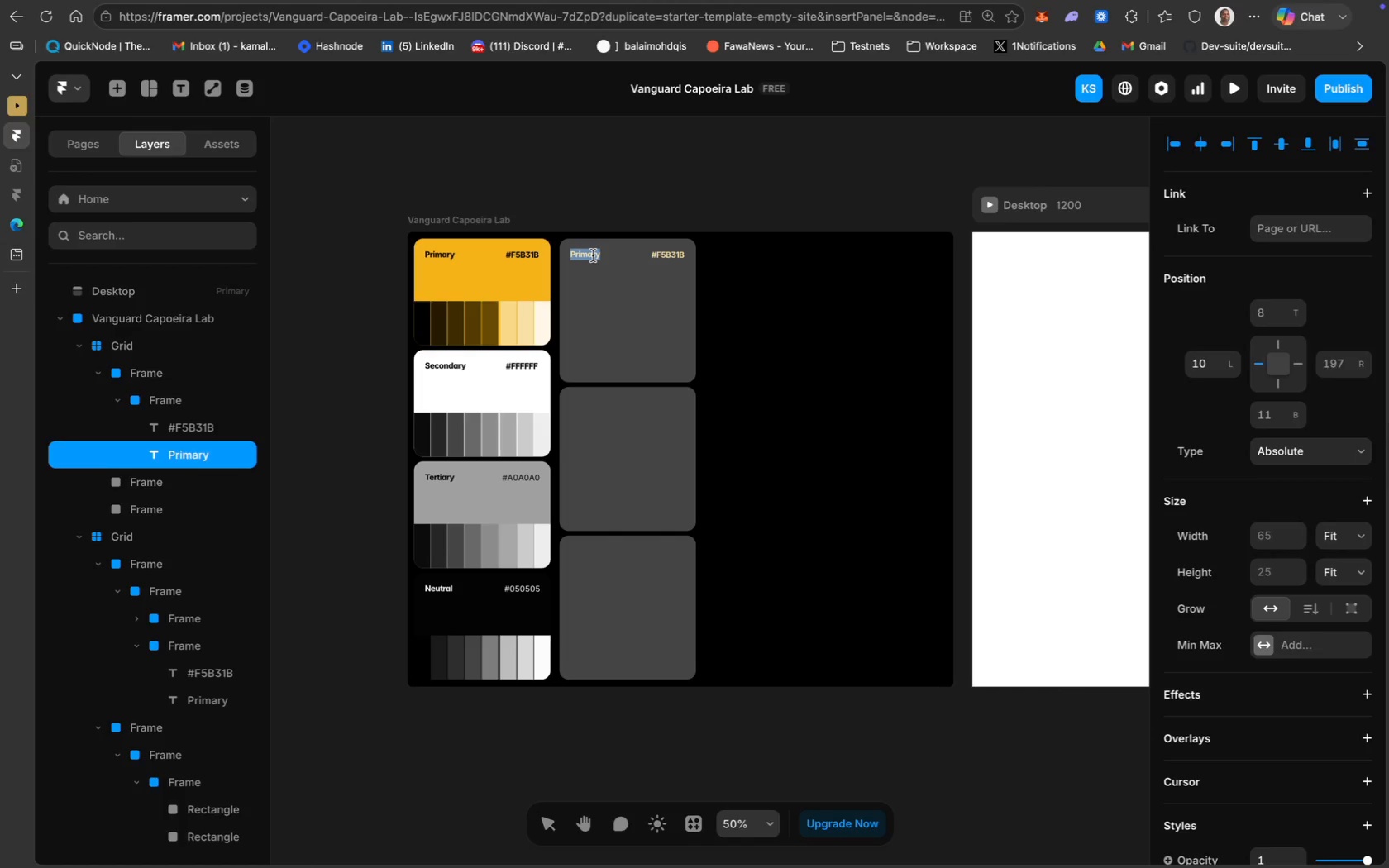 
triple_click([593, 255])
 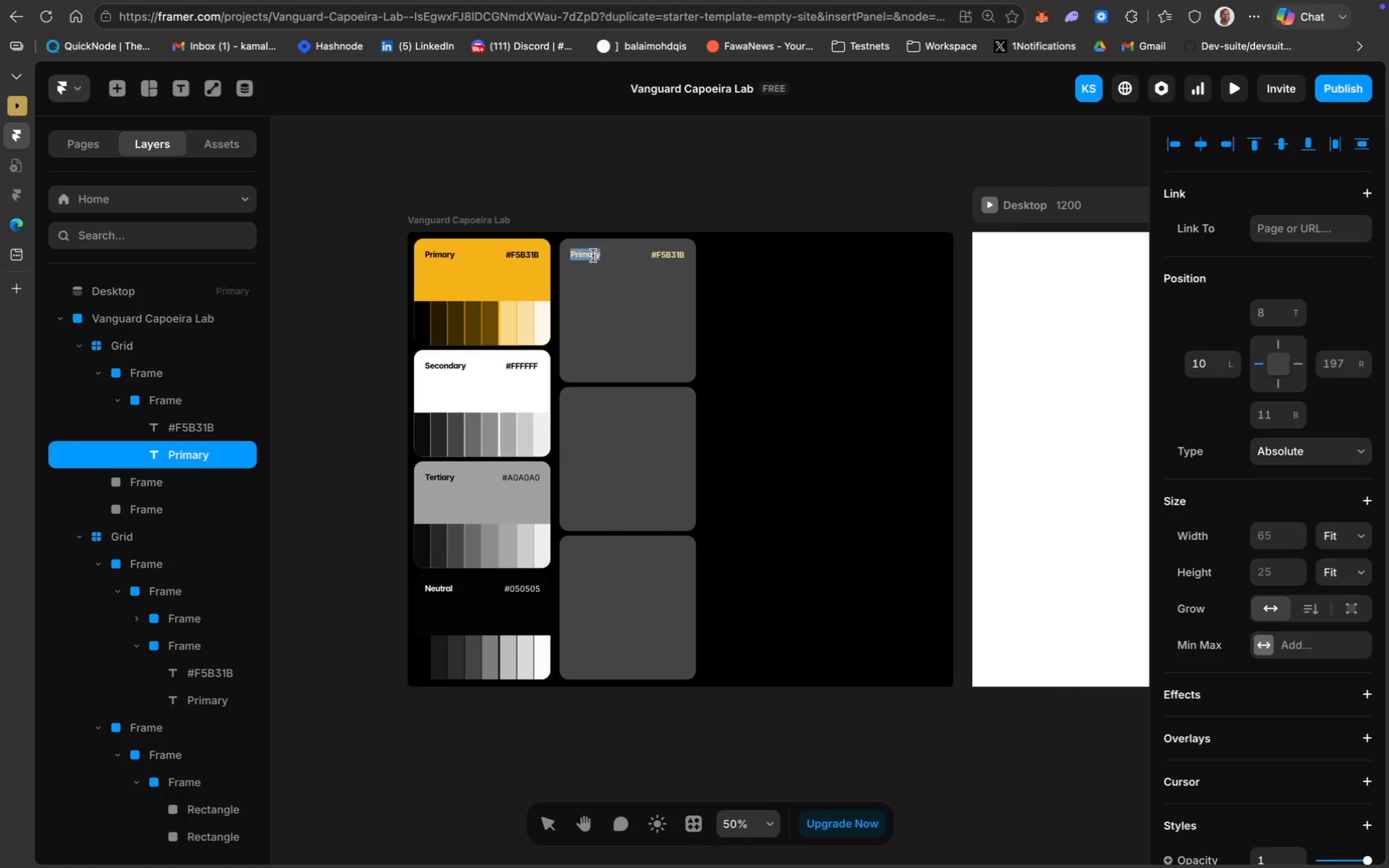 
hold_key(key=CommandLeft, duration=0.4)
 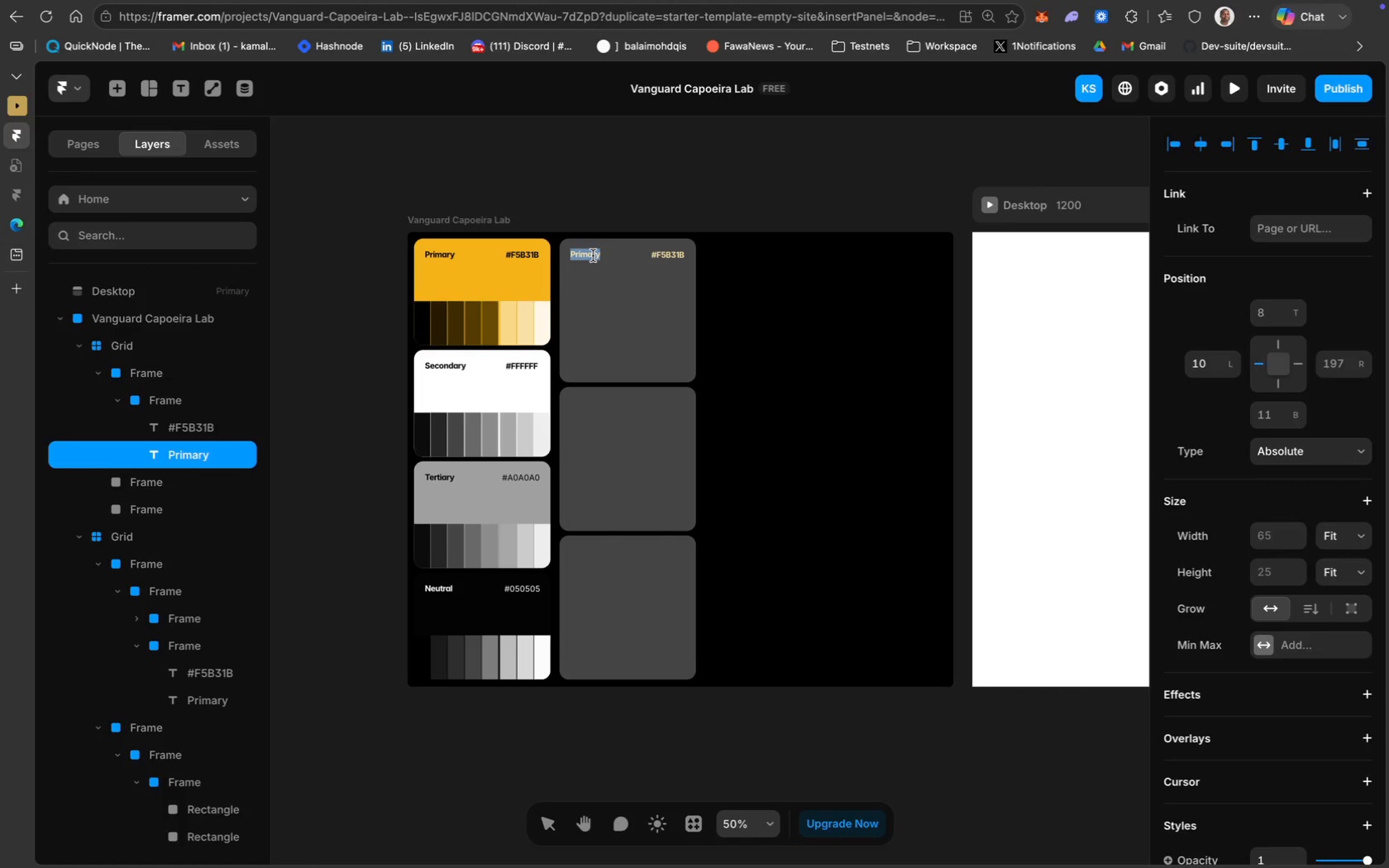 
left_click([593, 255])
 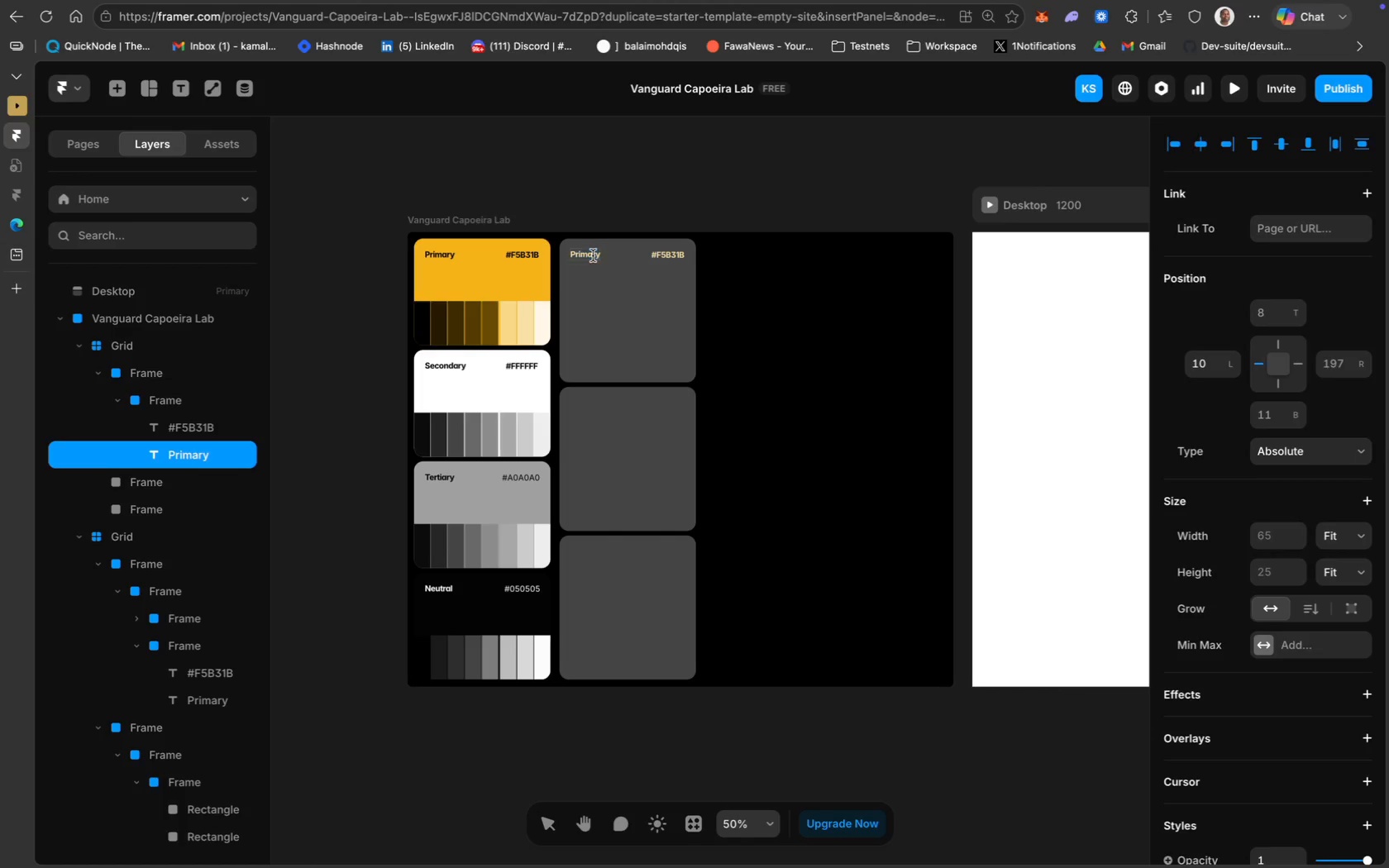 
key(Meta+CommandLeft)
 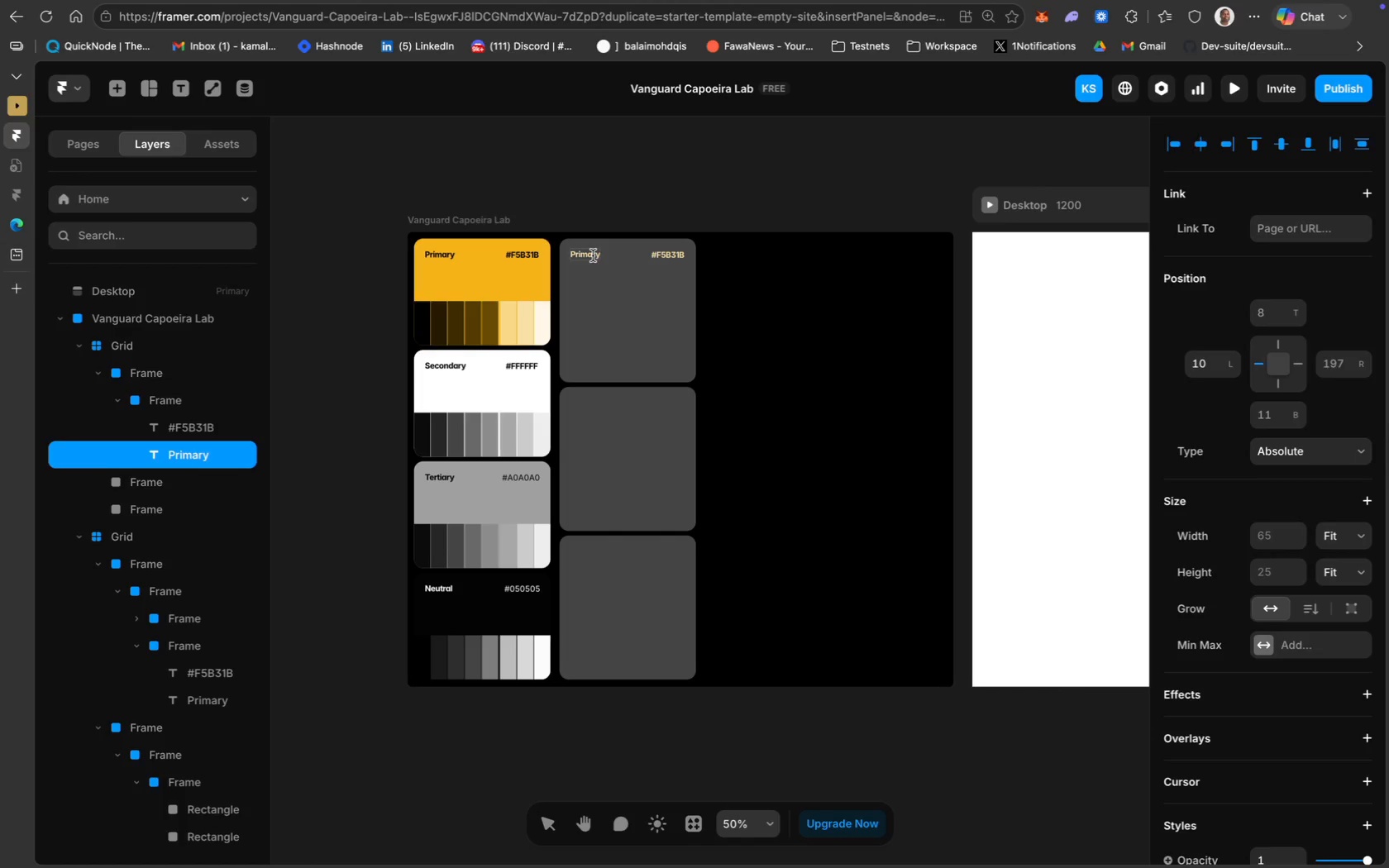 
key(Meta+A)
 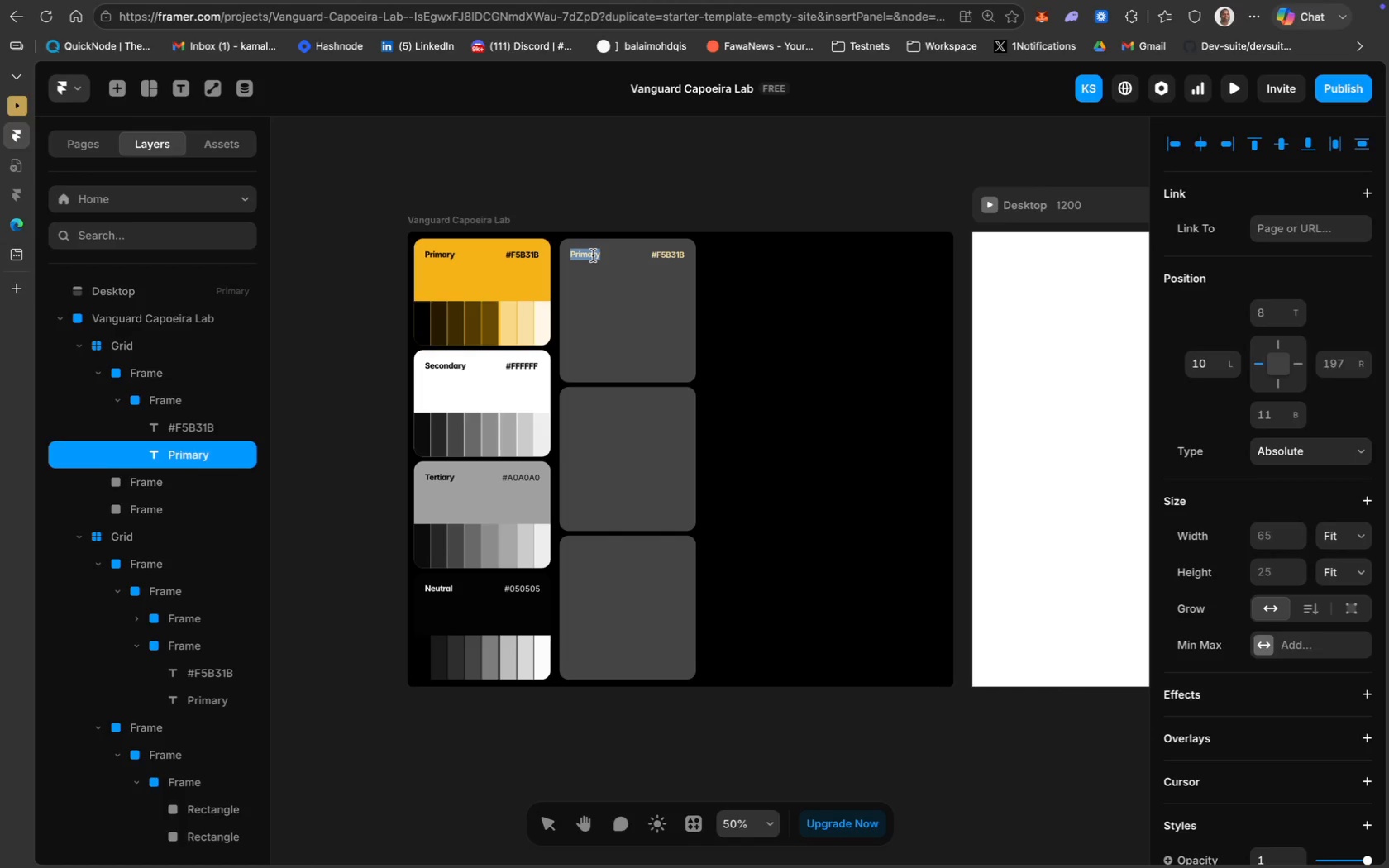 
type(Healine)
 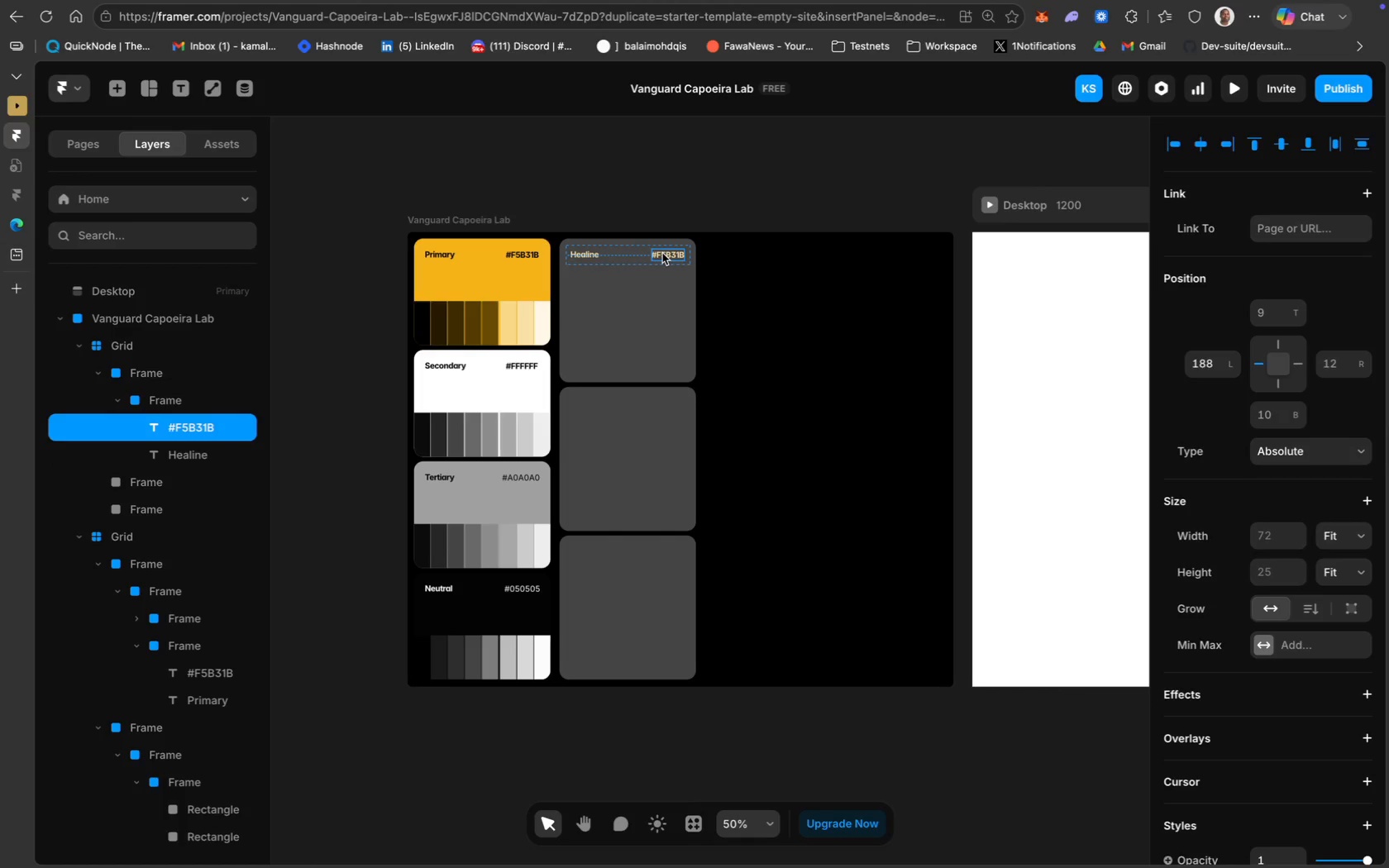 
wait(5.39)
 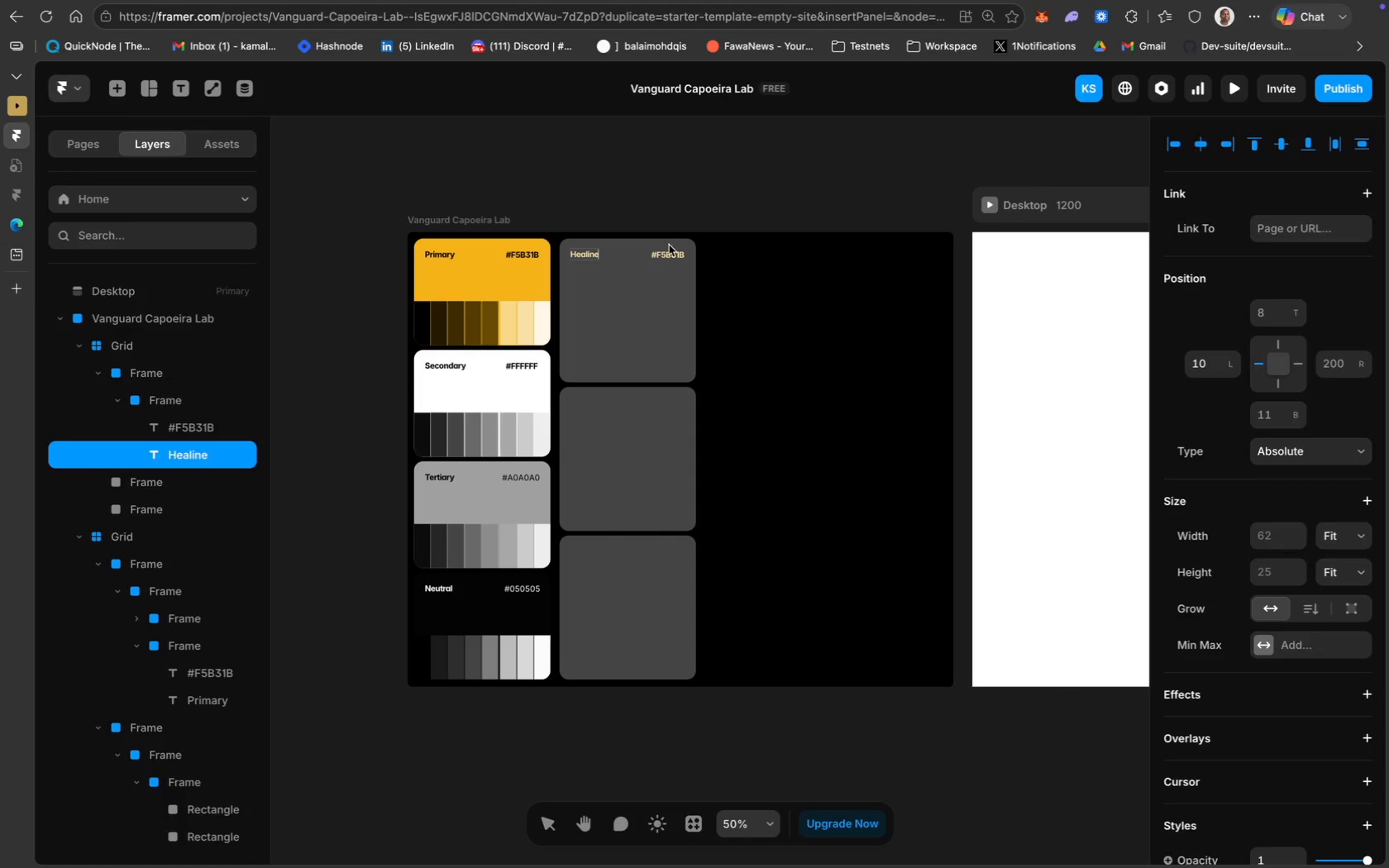 
left_click([729, 188])
 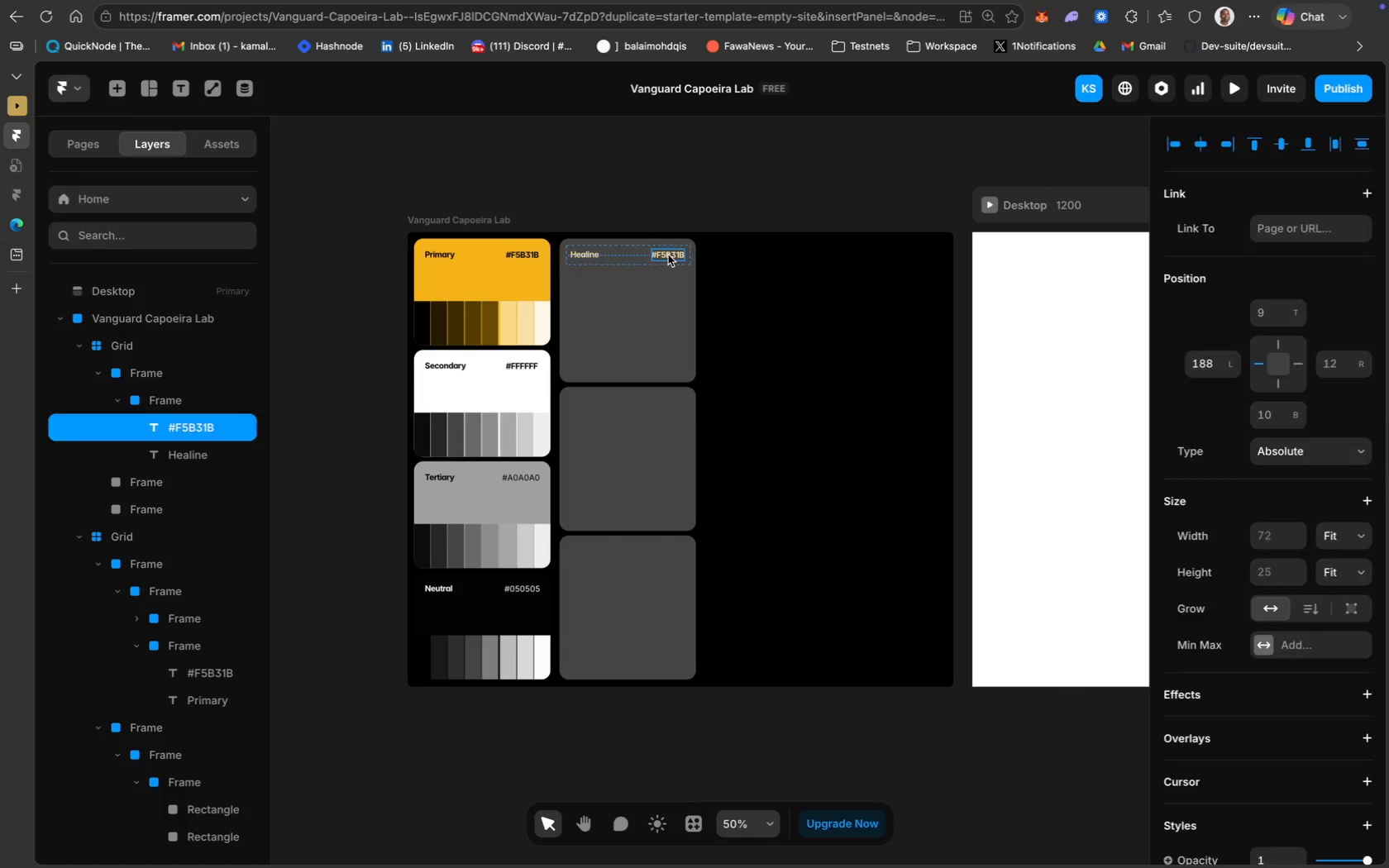 
double_click([668, 255])
 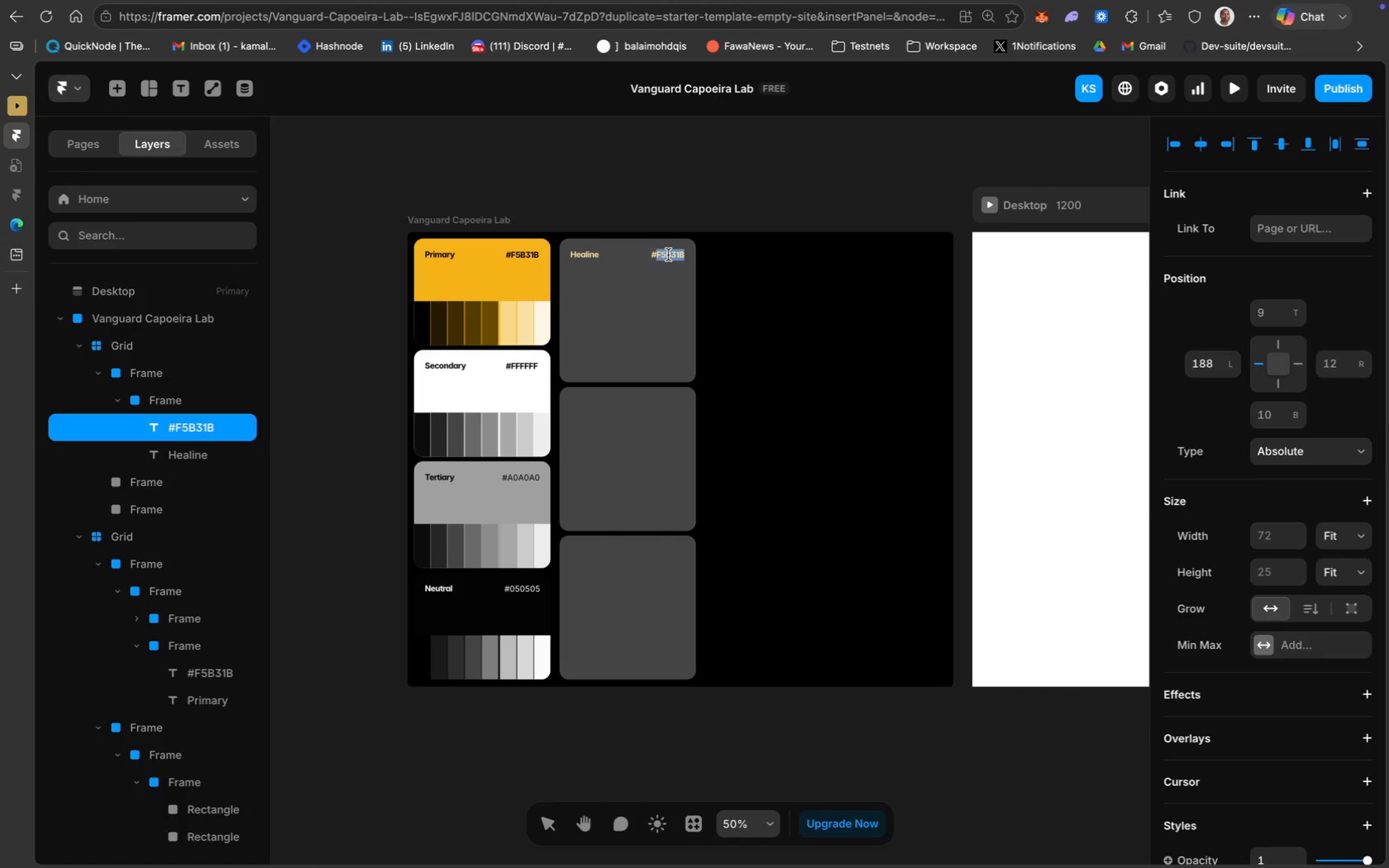 
triple_click([668, 255])
 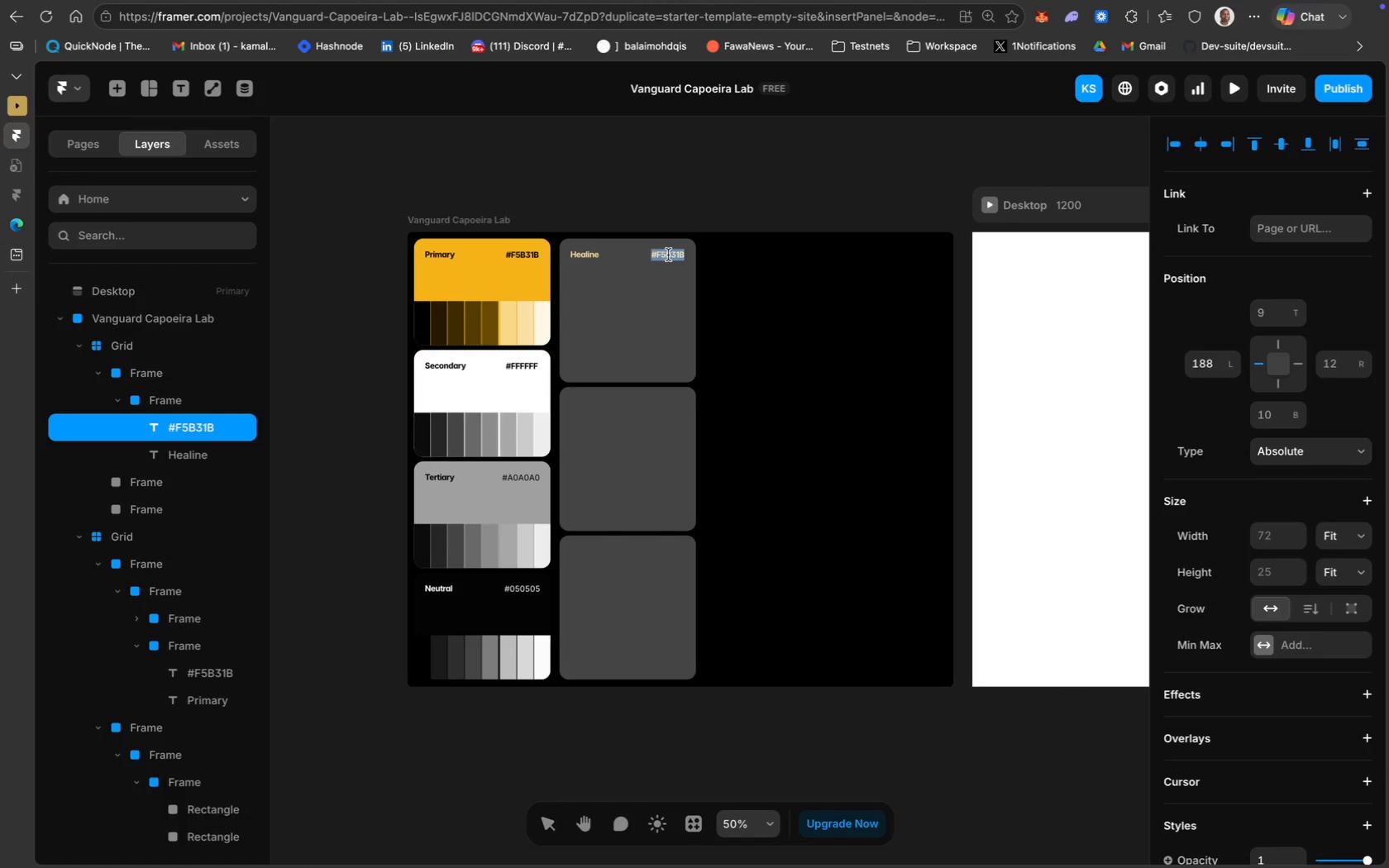 
key(Meta+CommandLeft)
 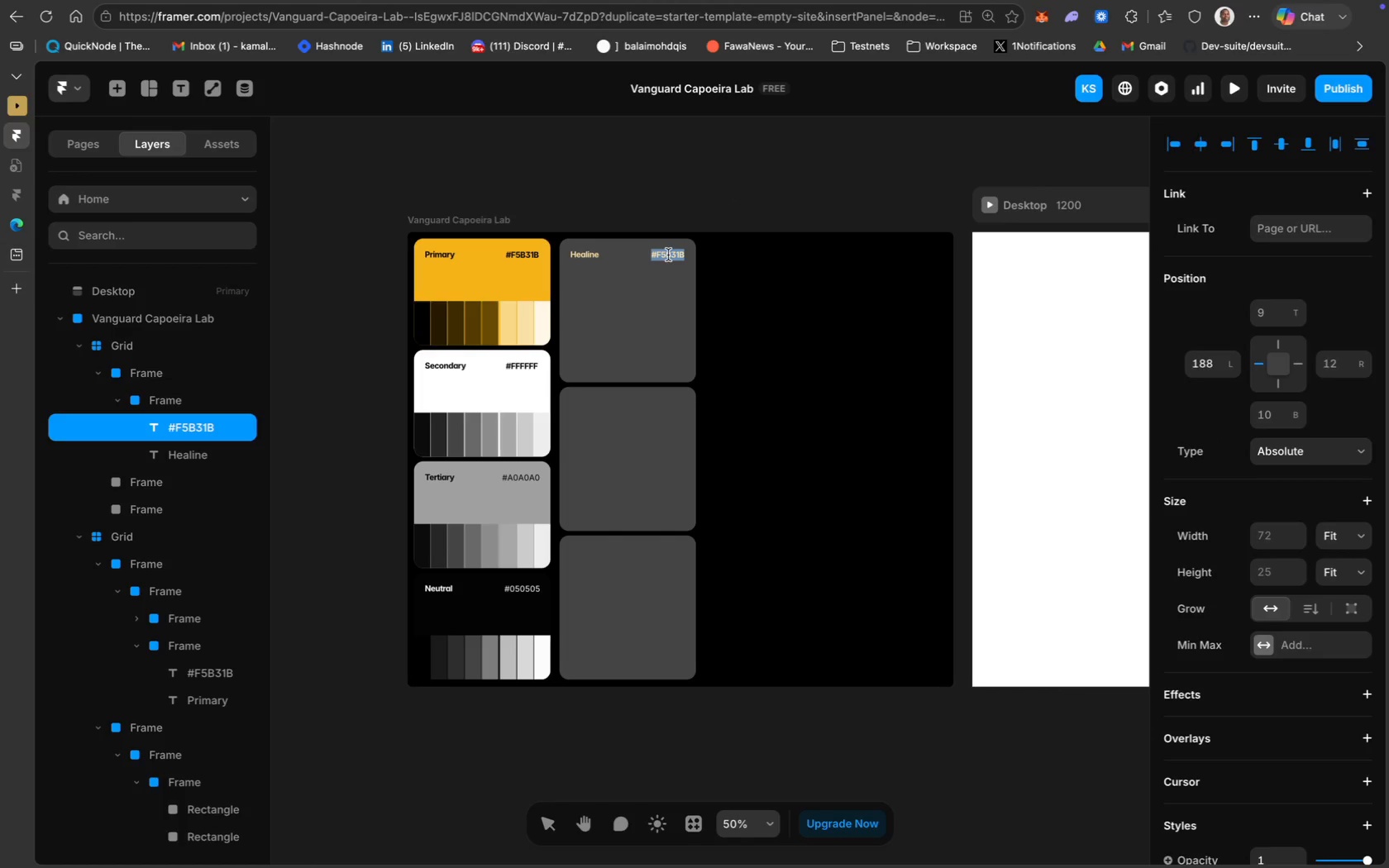 
type(Anybody)
 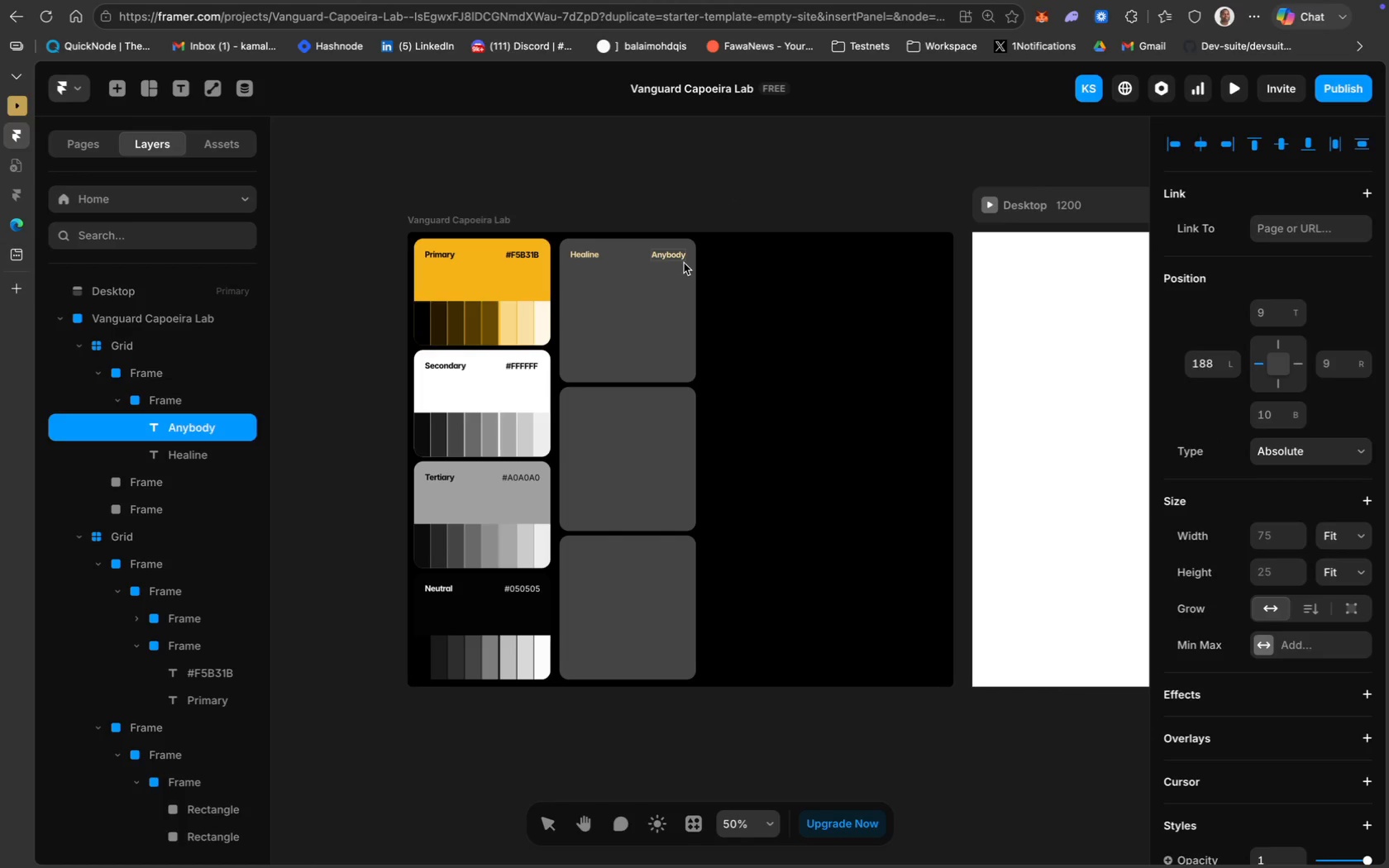 
left_click([741, 260])
 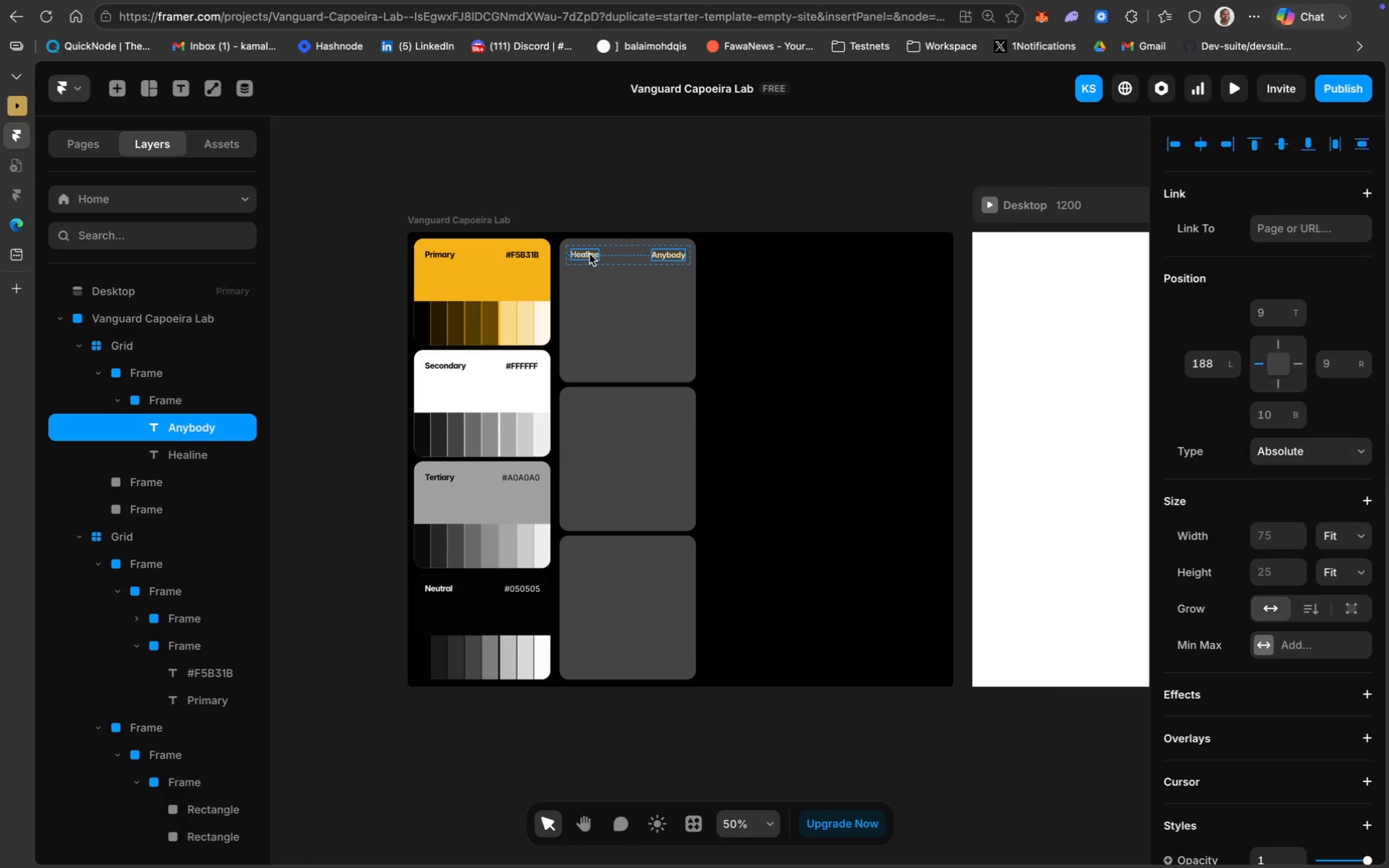 
left_click([792, 320])
 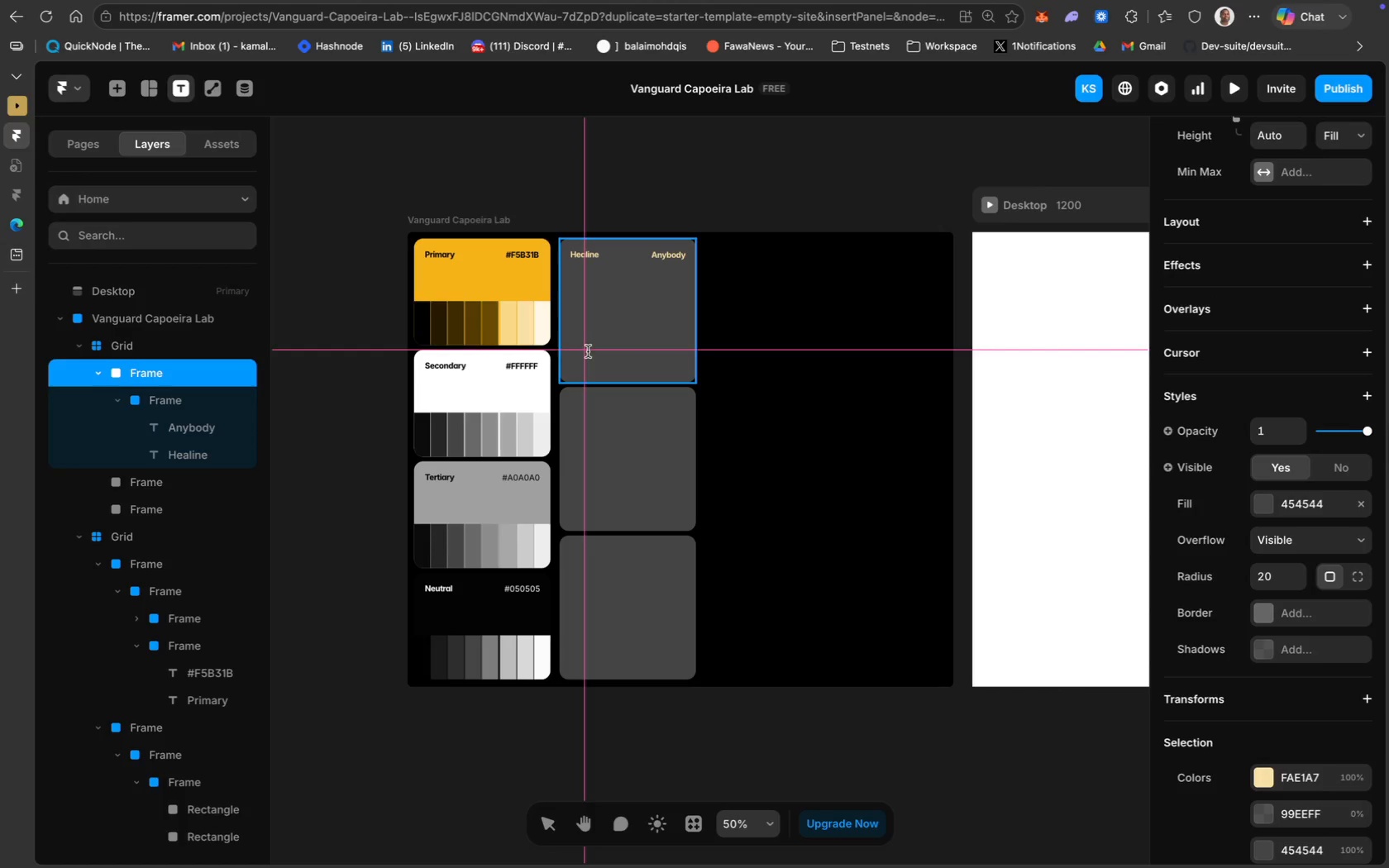 
wait(5.64)
 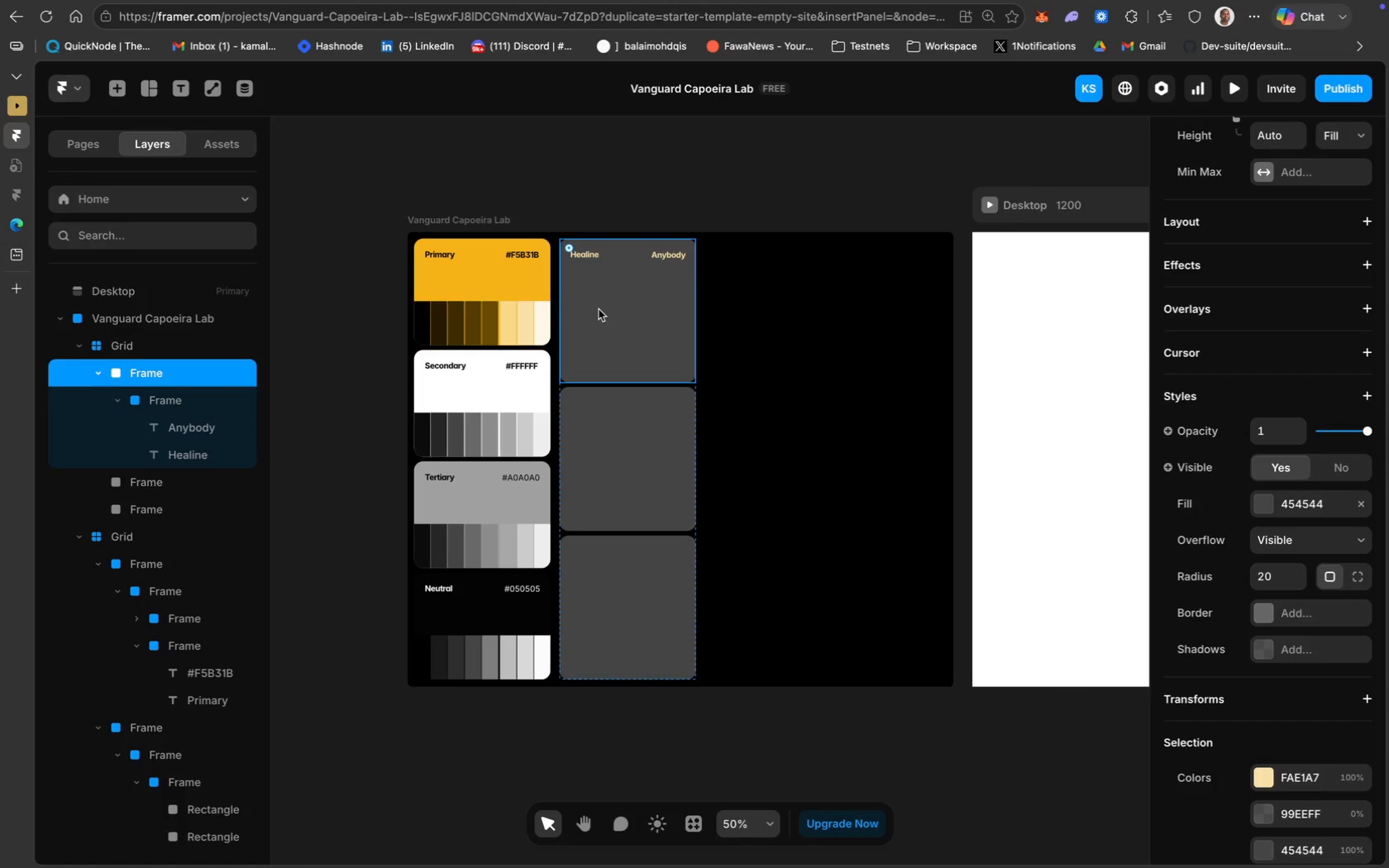 
left_click([590, 323])
 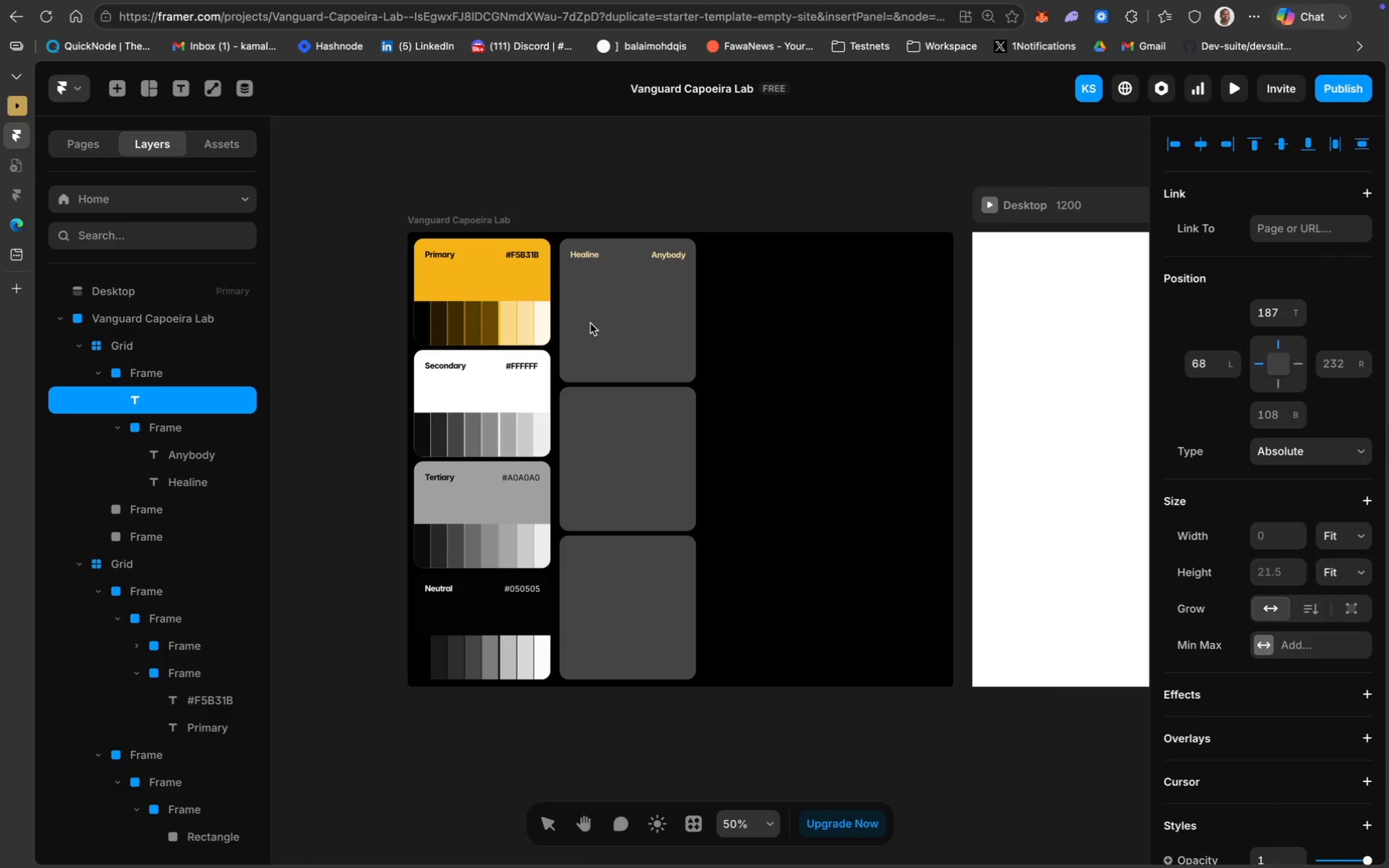 
key(CapsLock)
 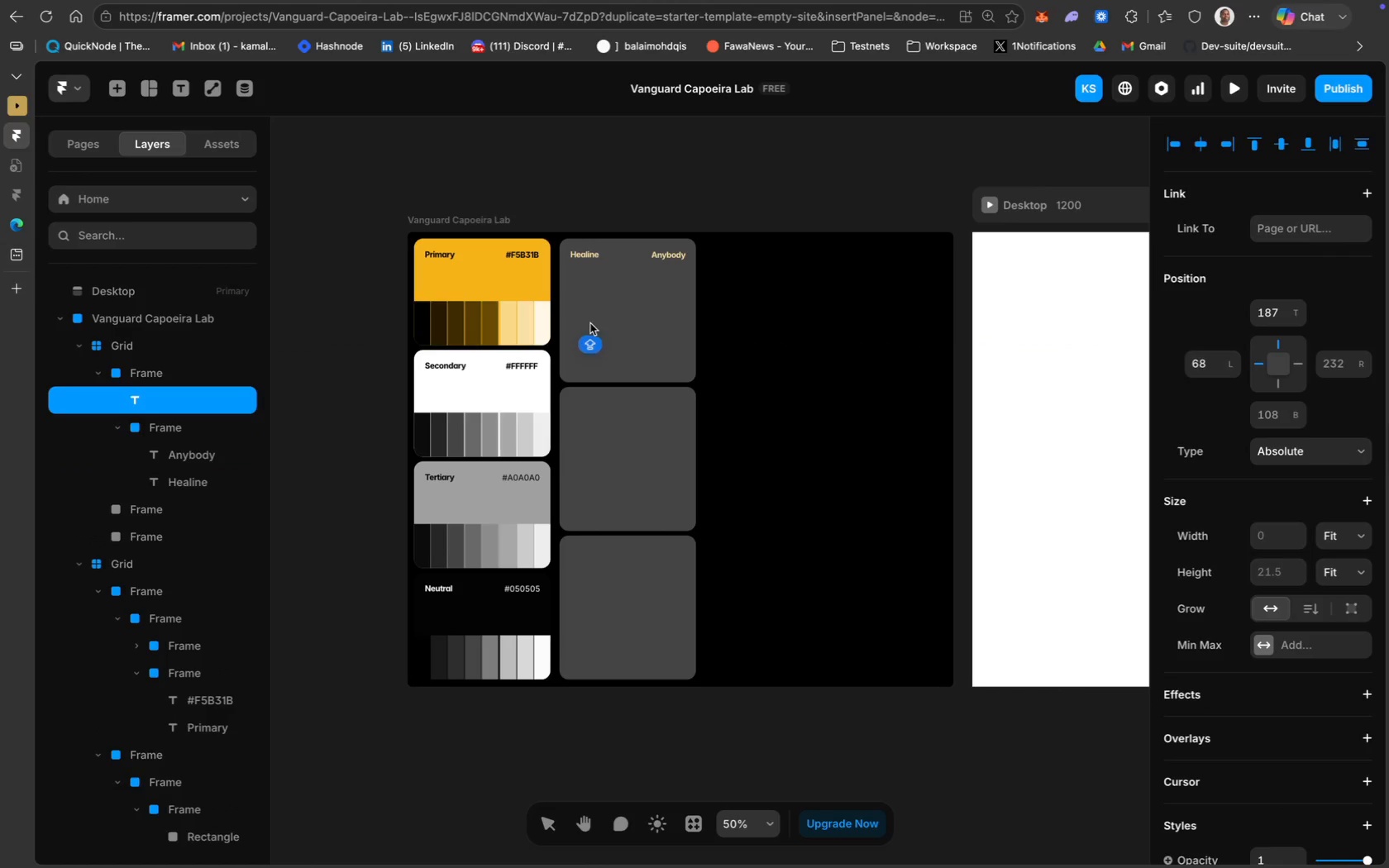 
key(A)
 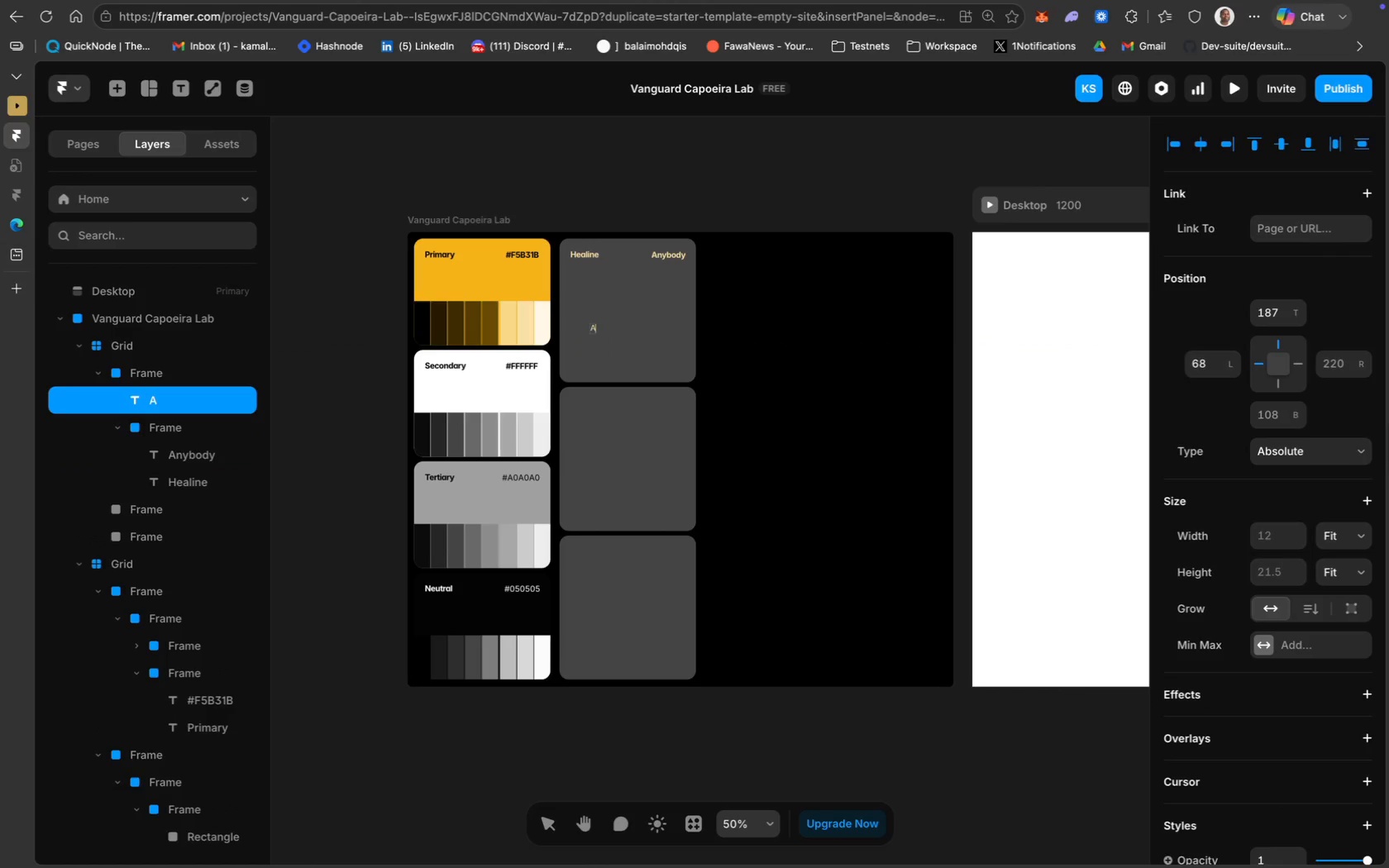 
key(CapsLock)
 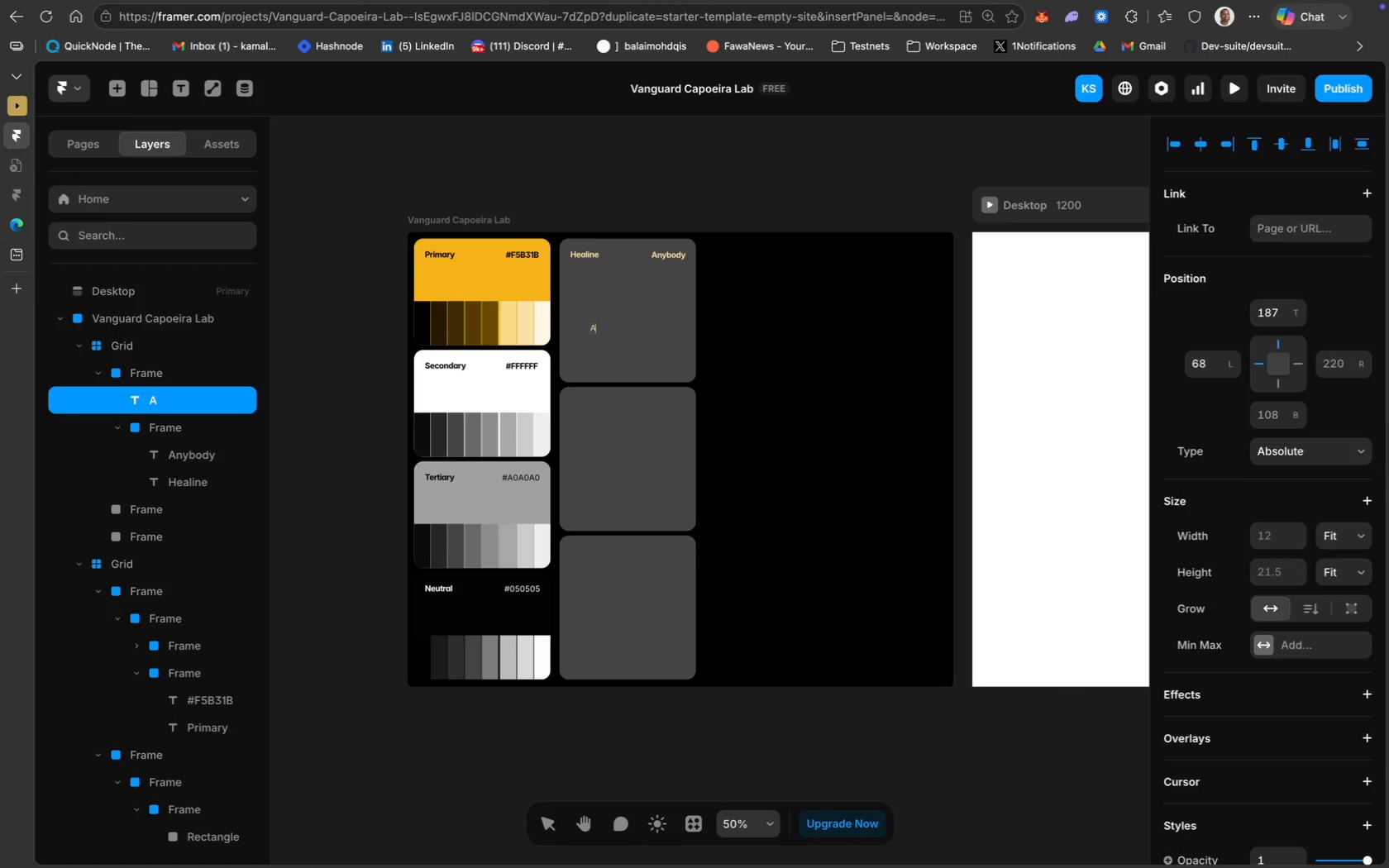 
key(A)
 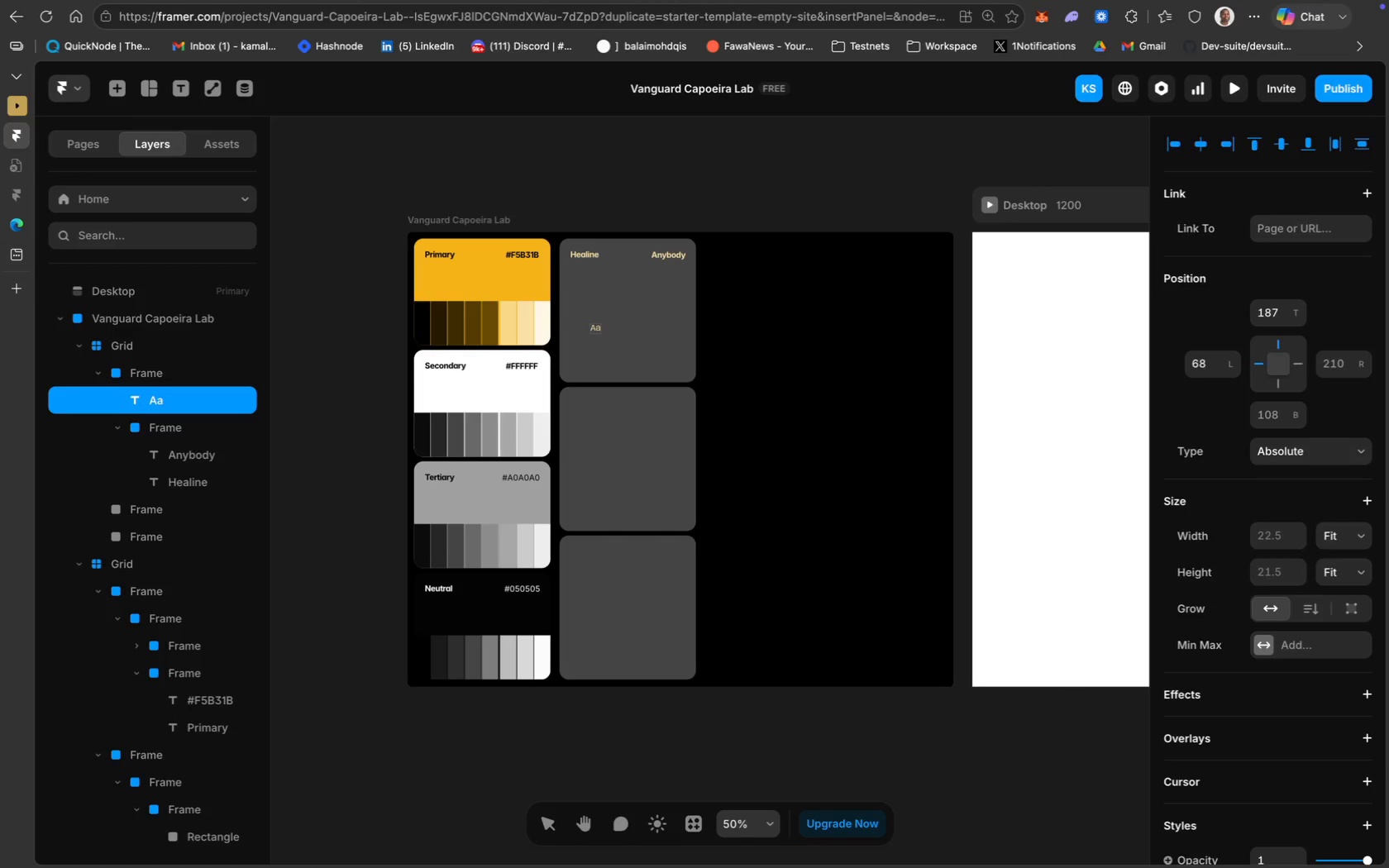 
key(Meta+A)
 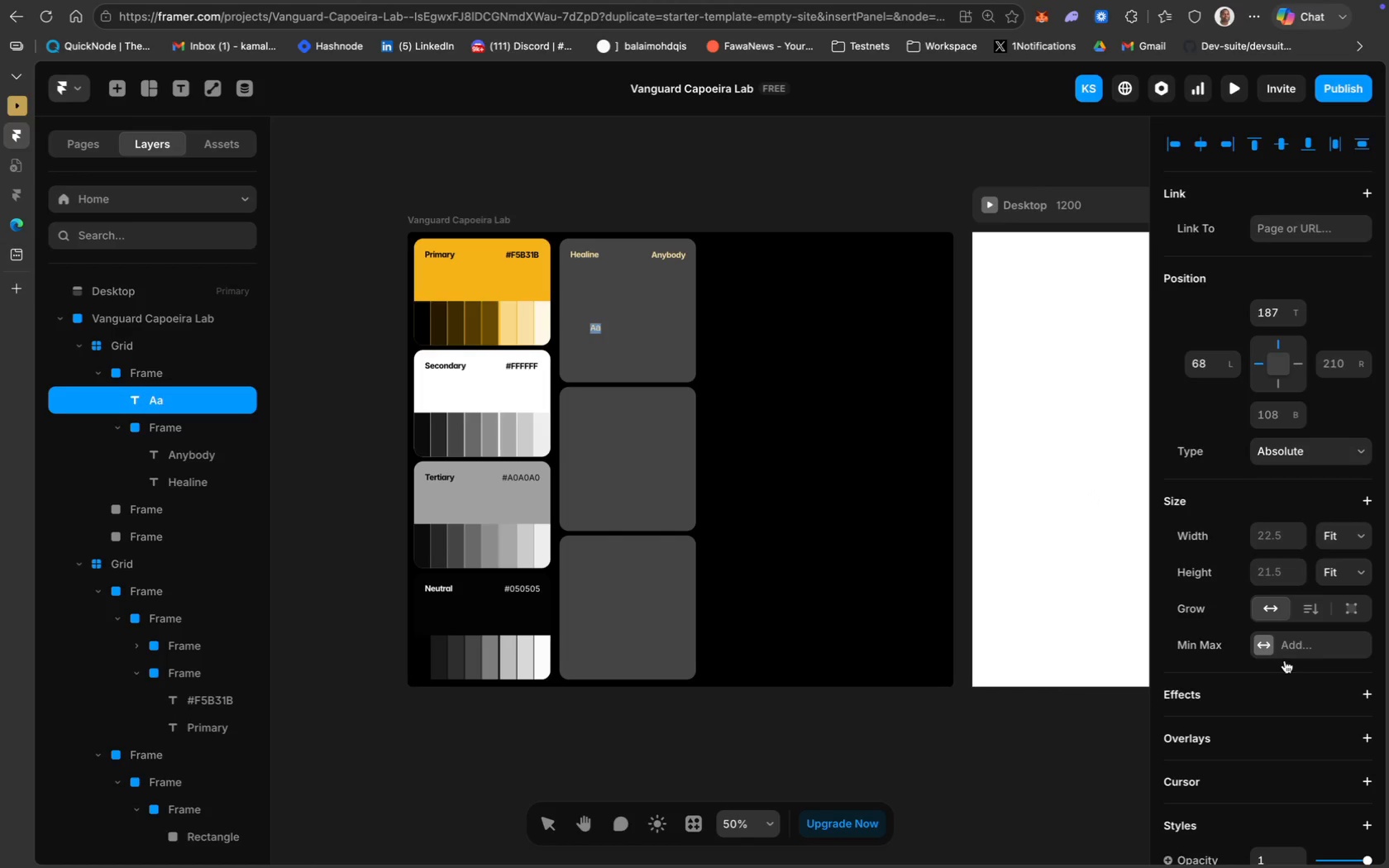 
scroll: coordinate [1293, 690], scroll_direction: down, amount: 50.0
 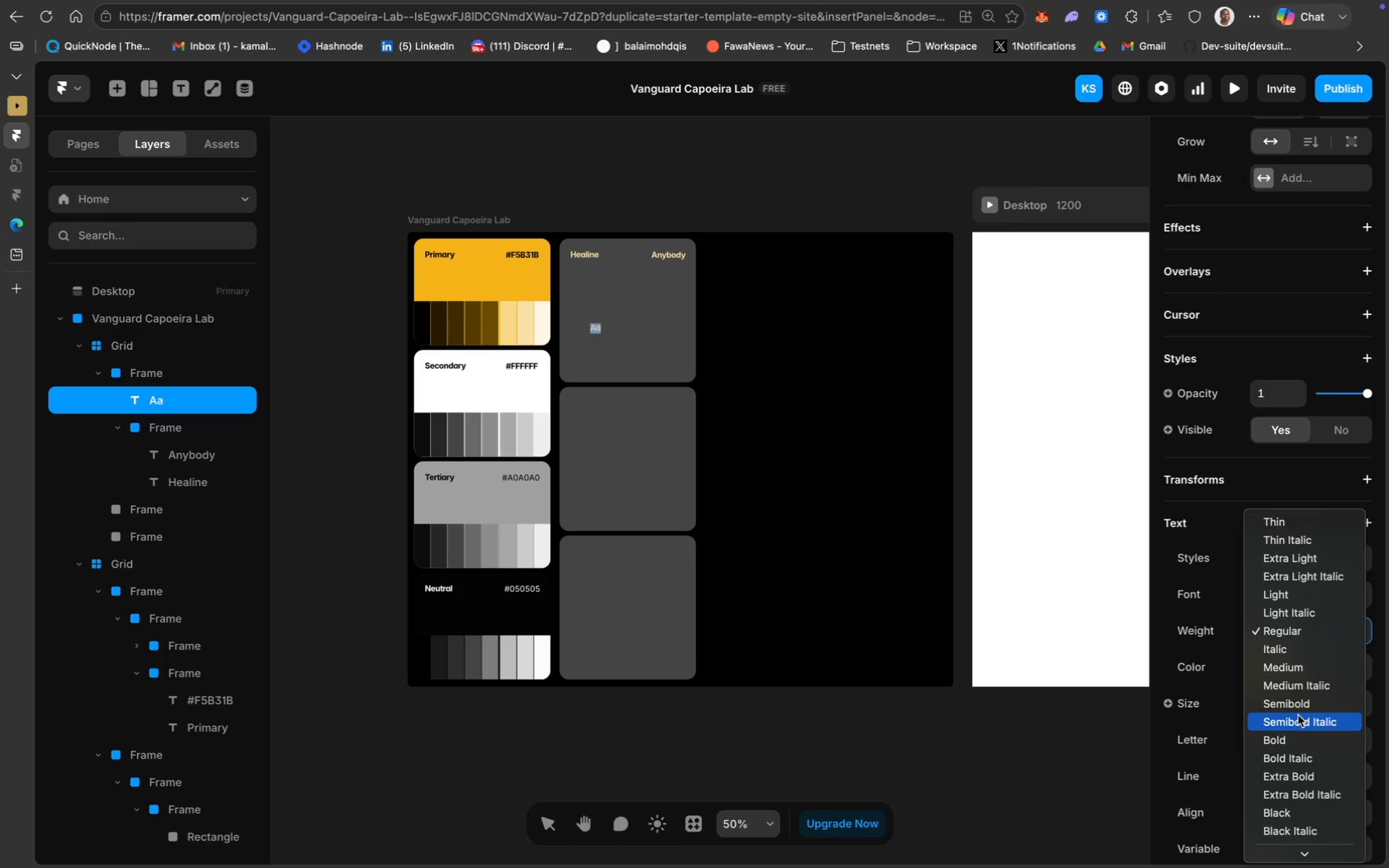 
wait(12.35)
 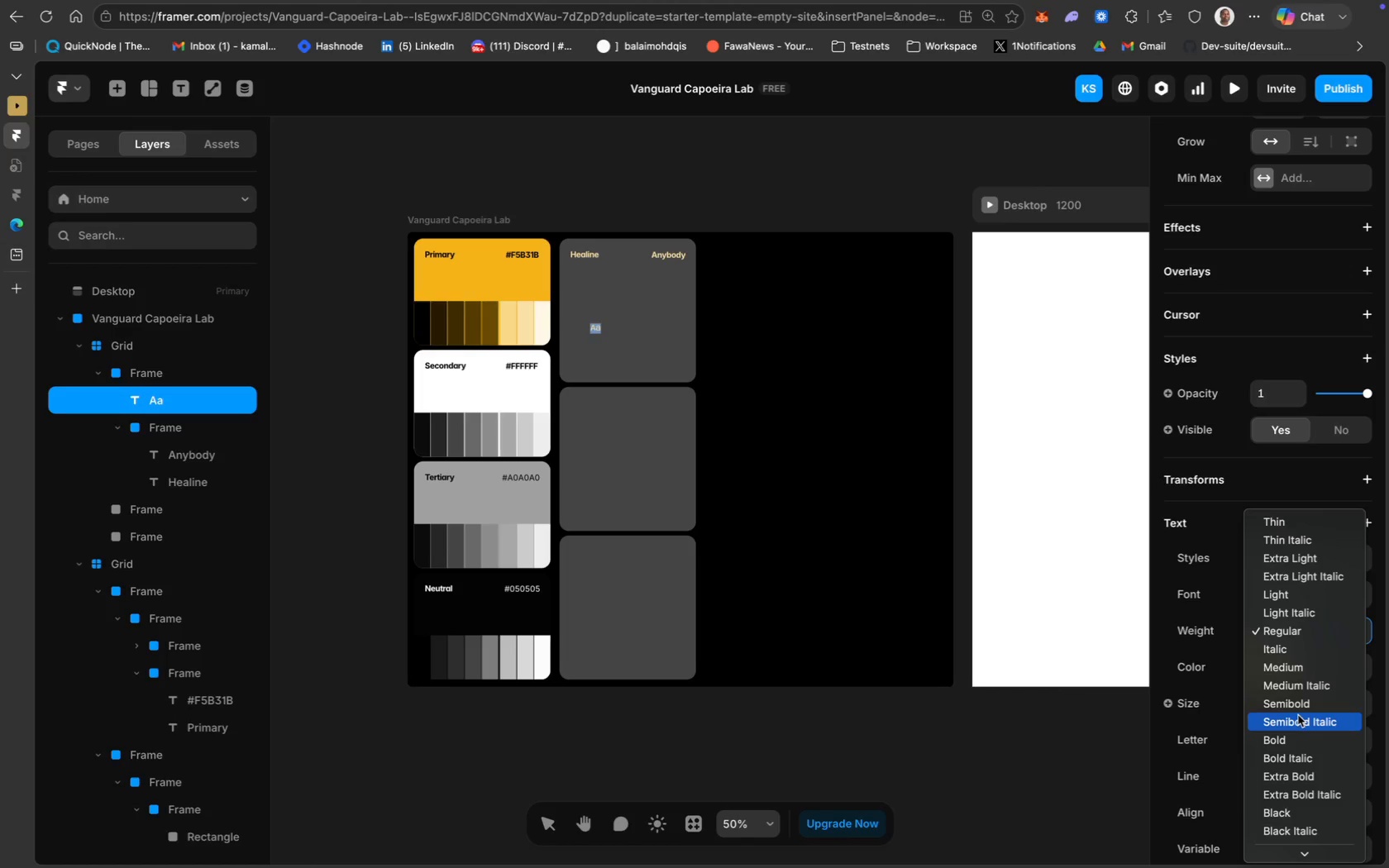 
key(CapsLock)
 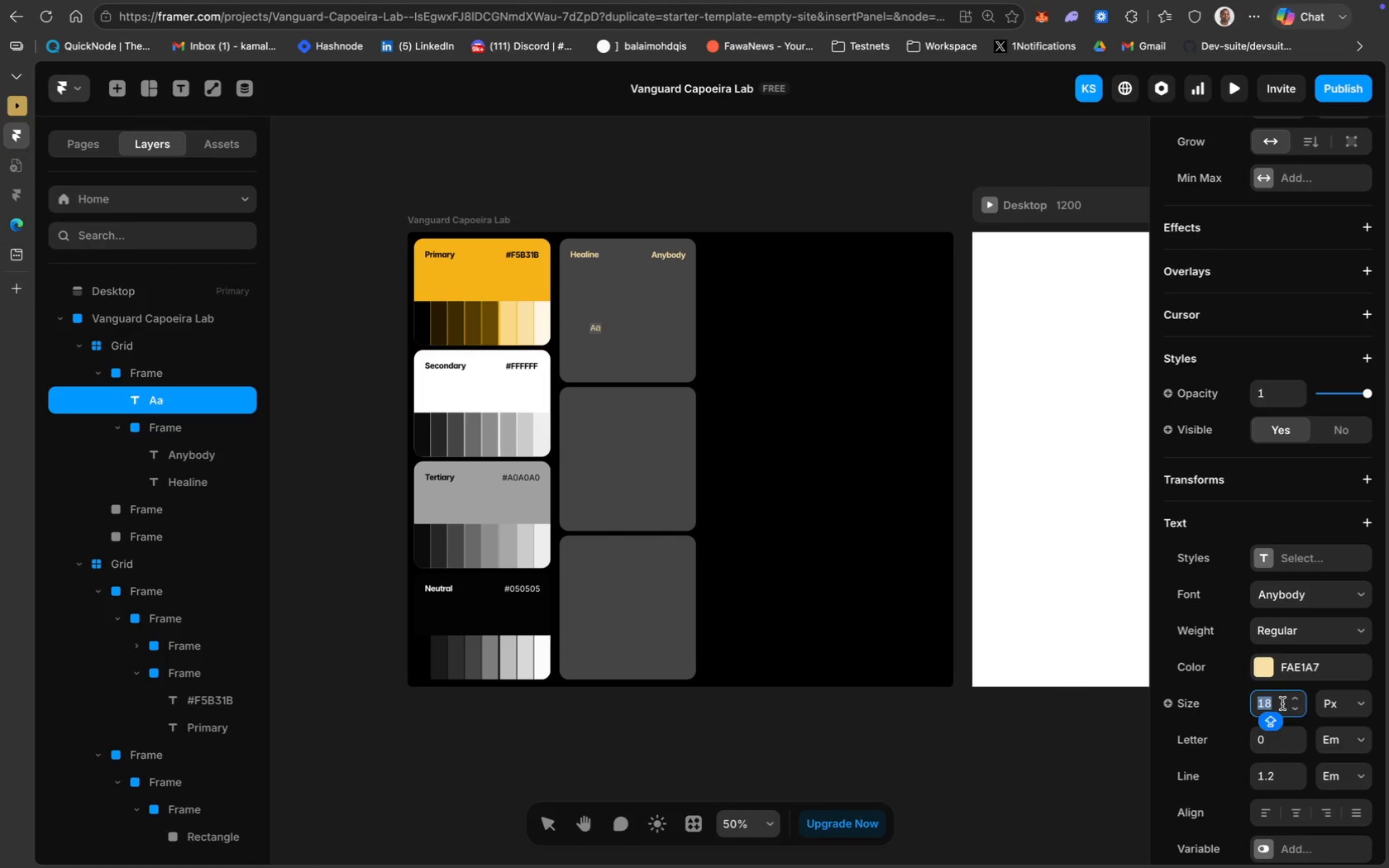 
type(150)
 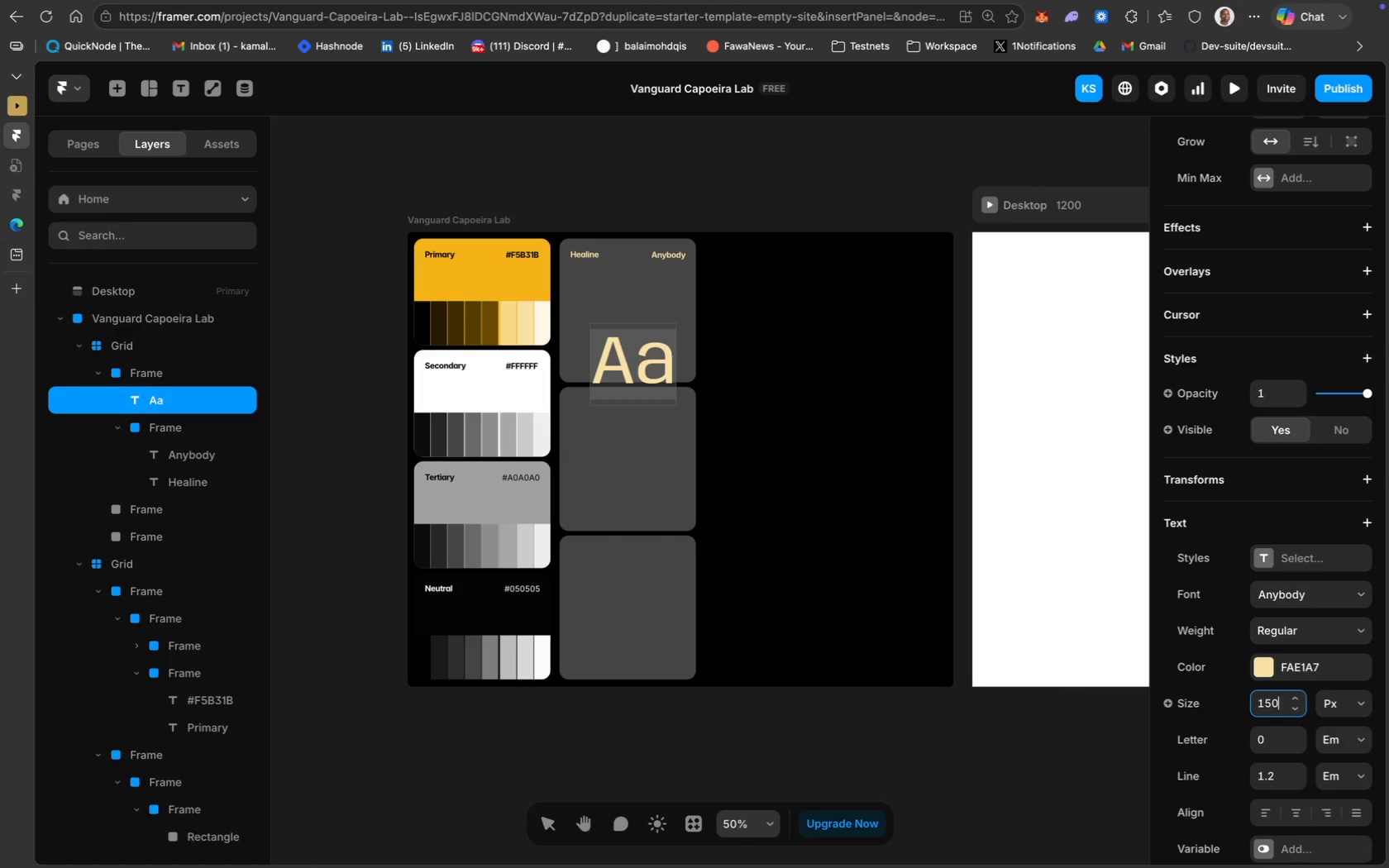 
key(Enter)
 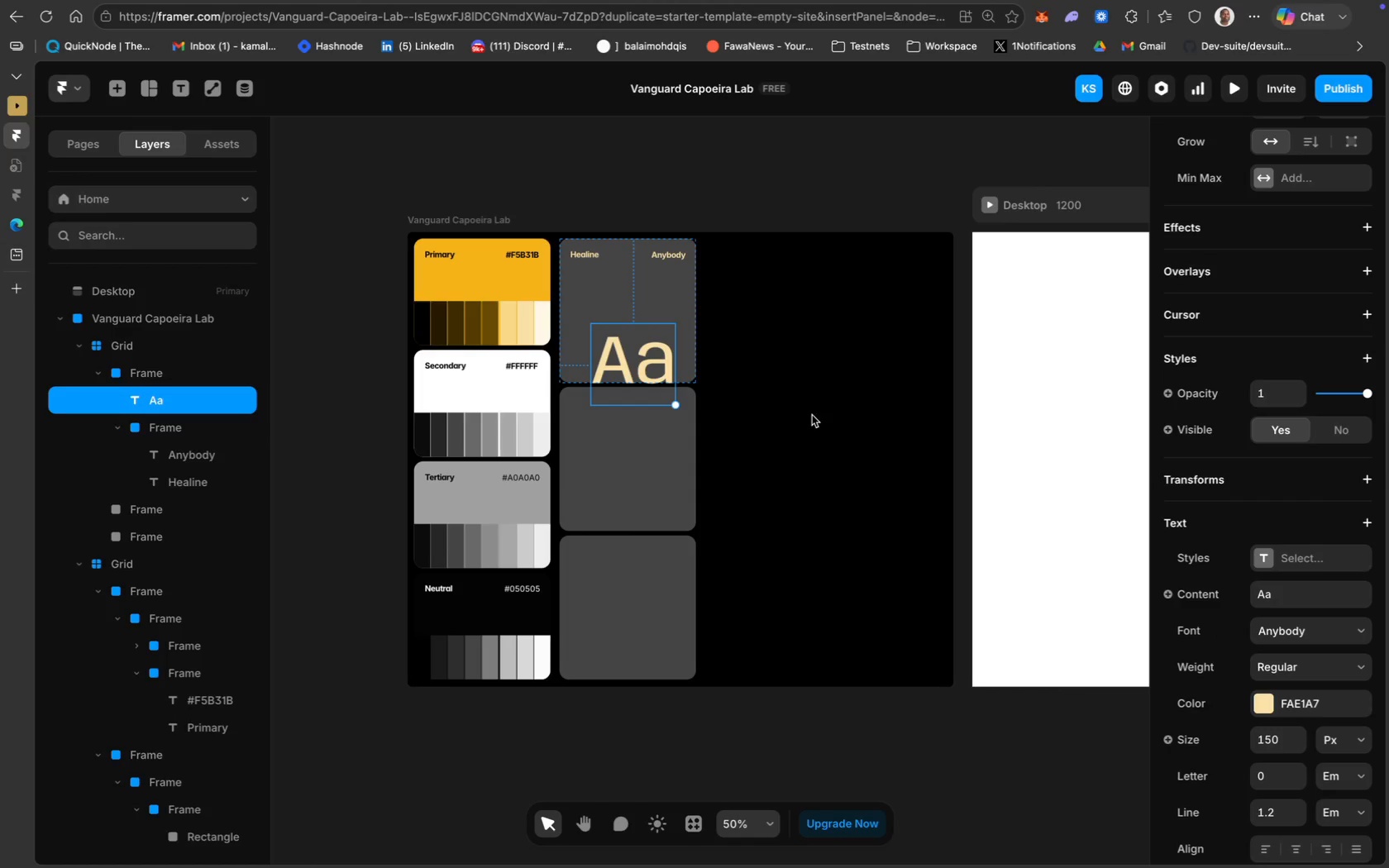 
left_click_drag(start_coordinate=[652, 359], to_coordinate=[662, 333])
 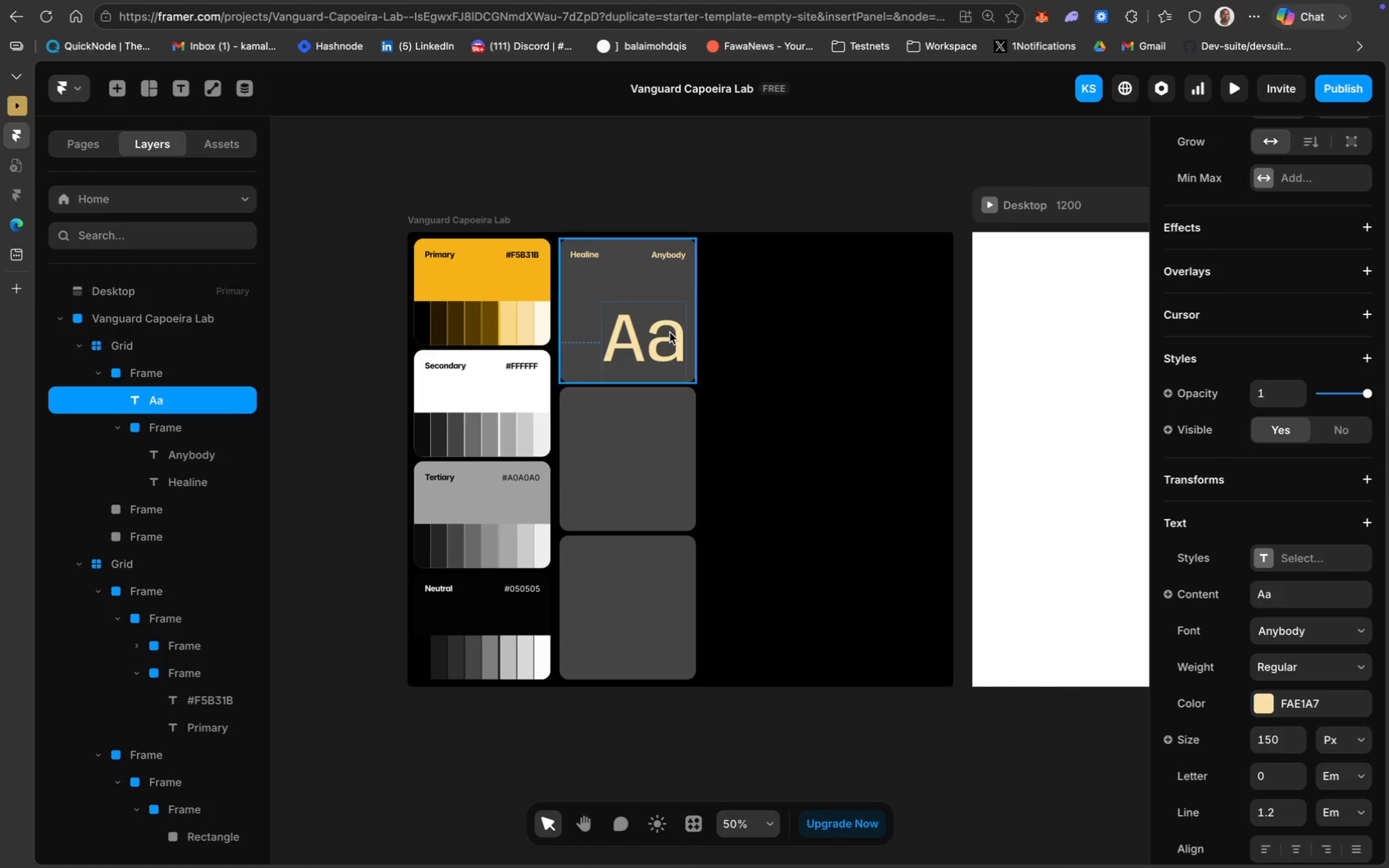 
left_click_drag(start_coordinate=[659, 330], to_coordinate=[660, 318])
 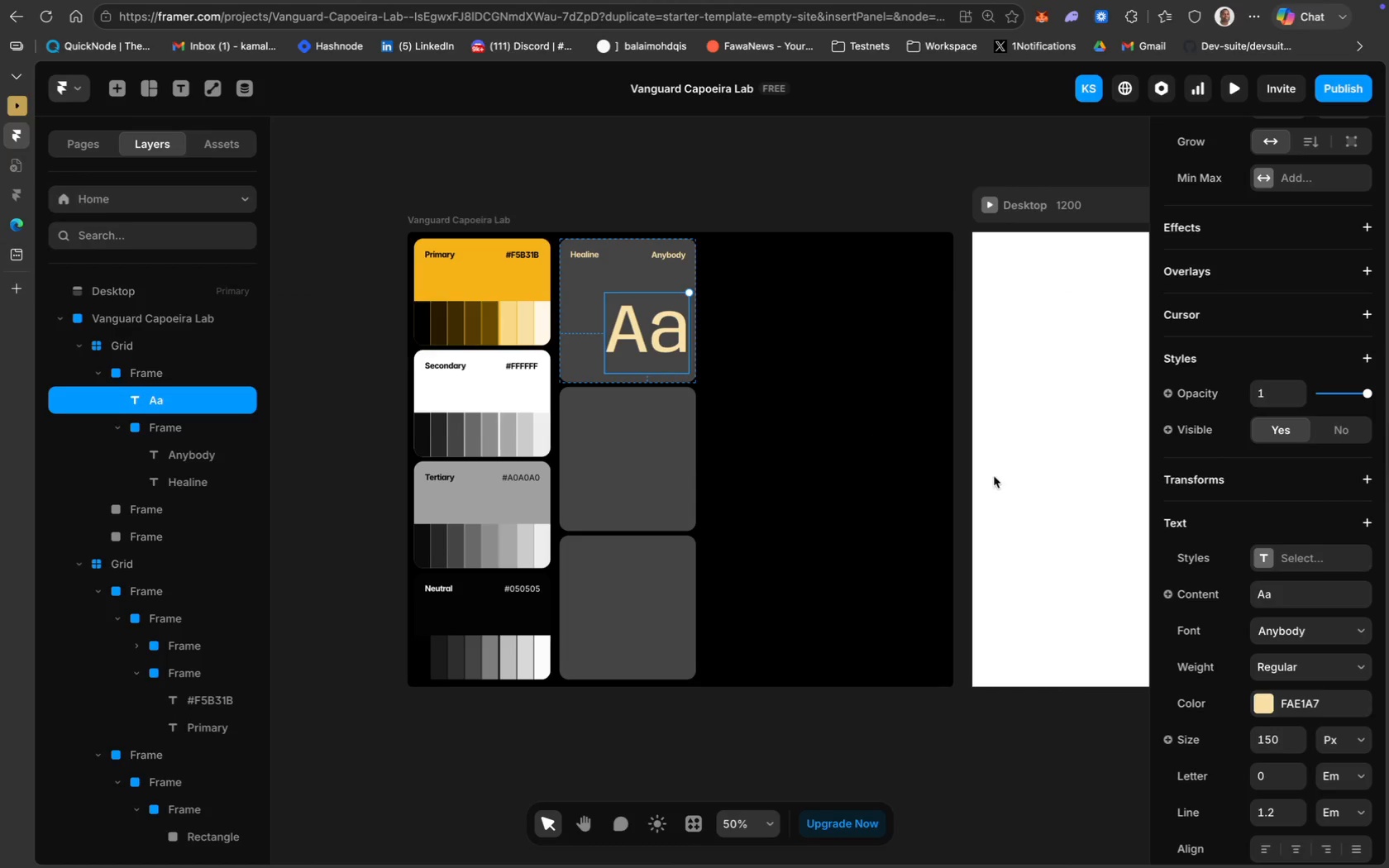 
scroll: coordinate [1176, 579], scroll_direction: down, amount: 16.0
 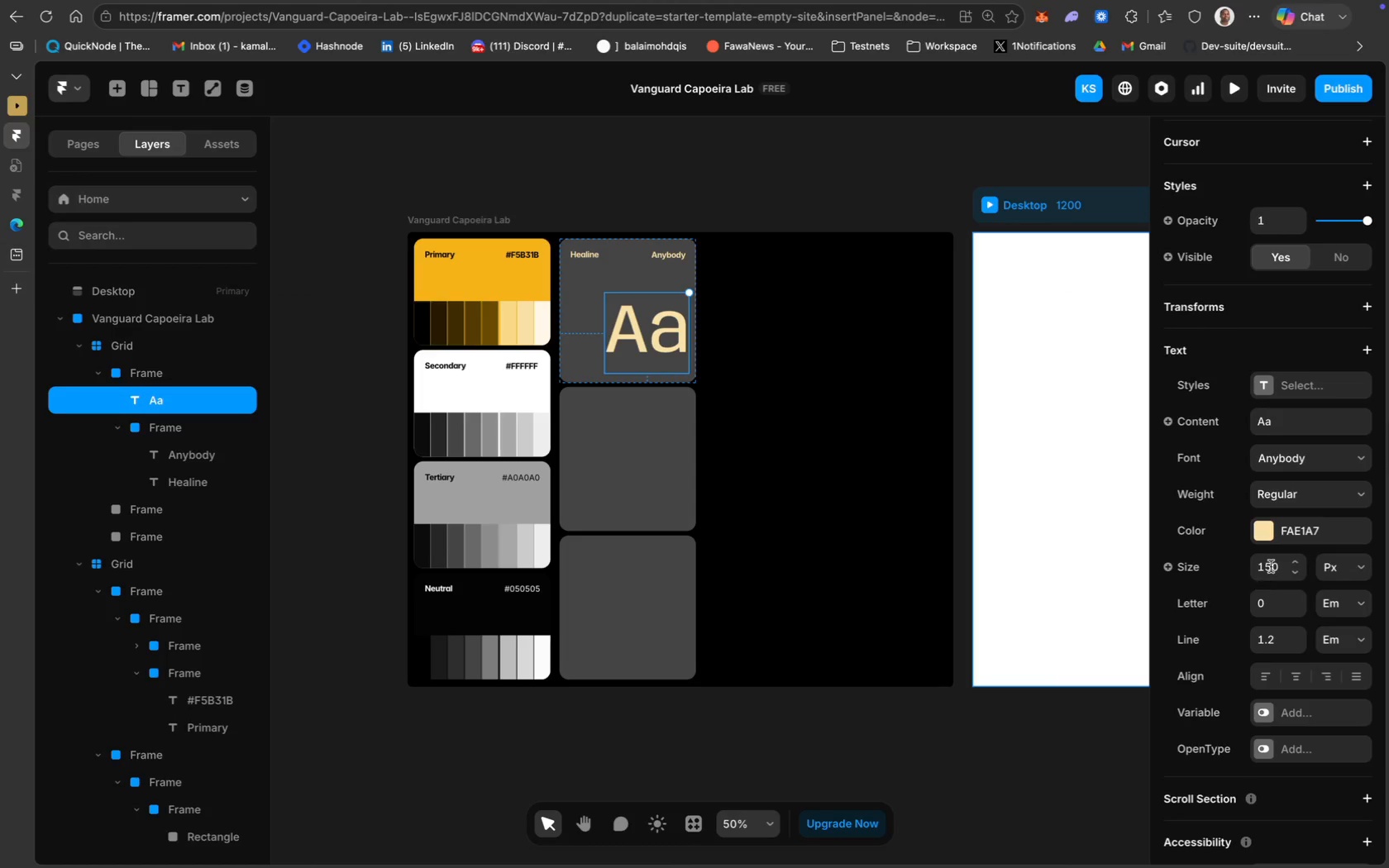 
left_click([1280, 564])
 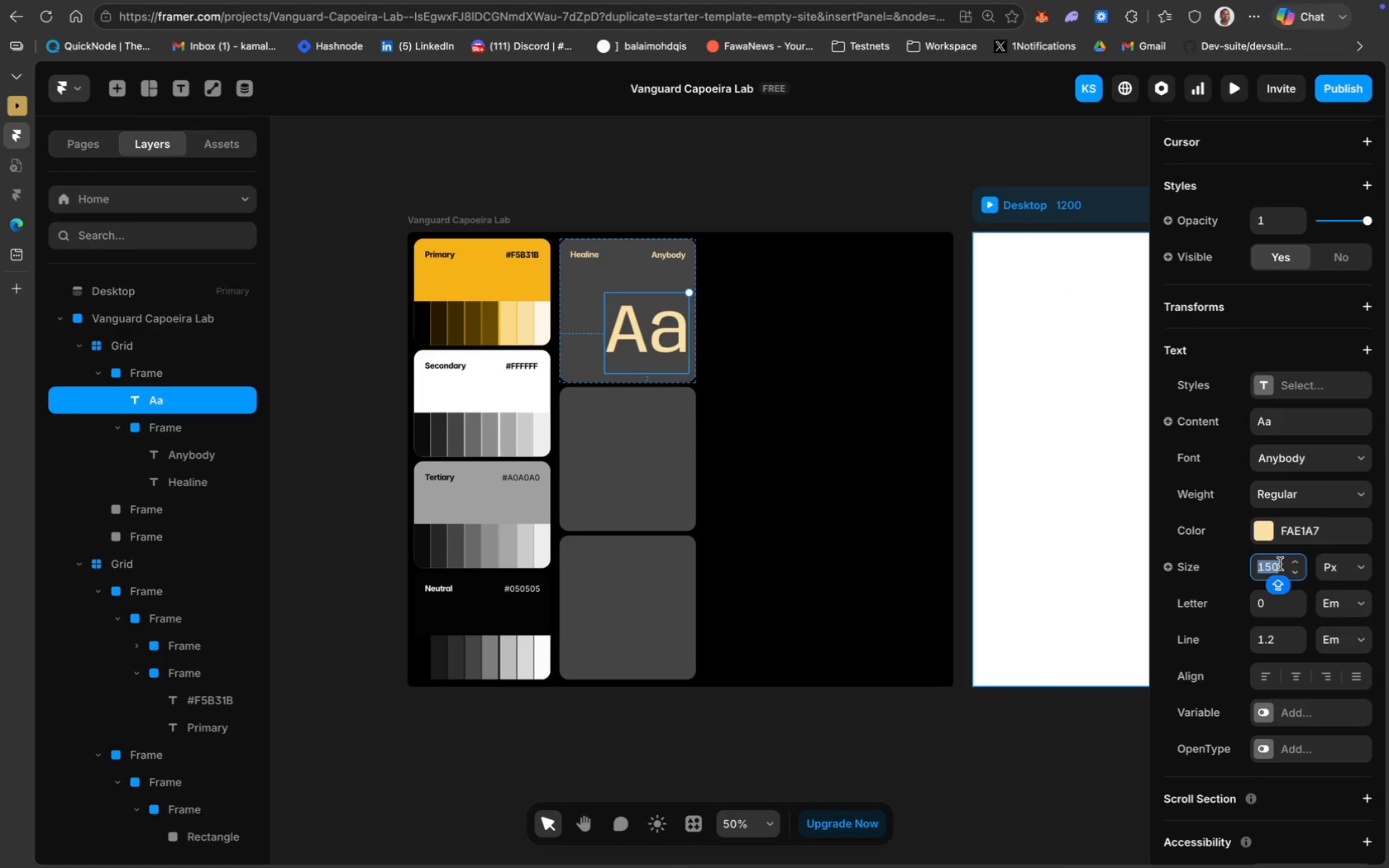 
type(170)
 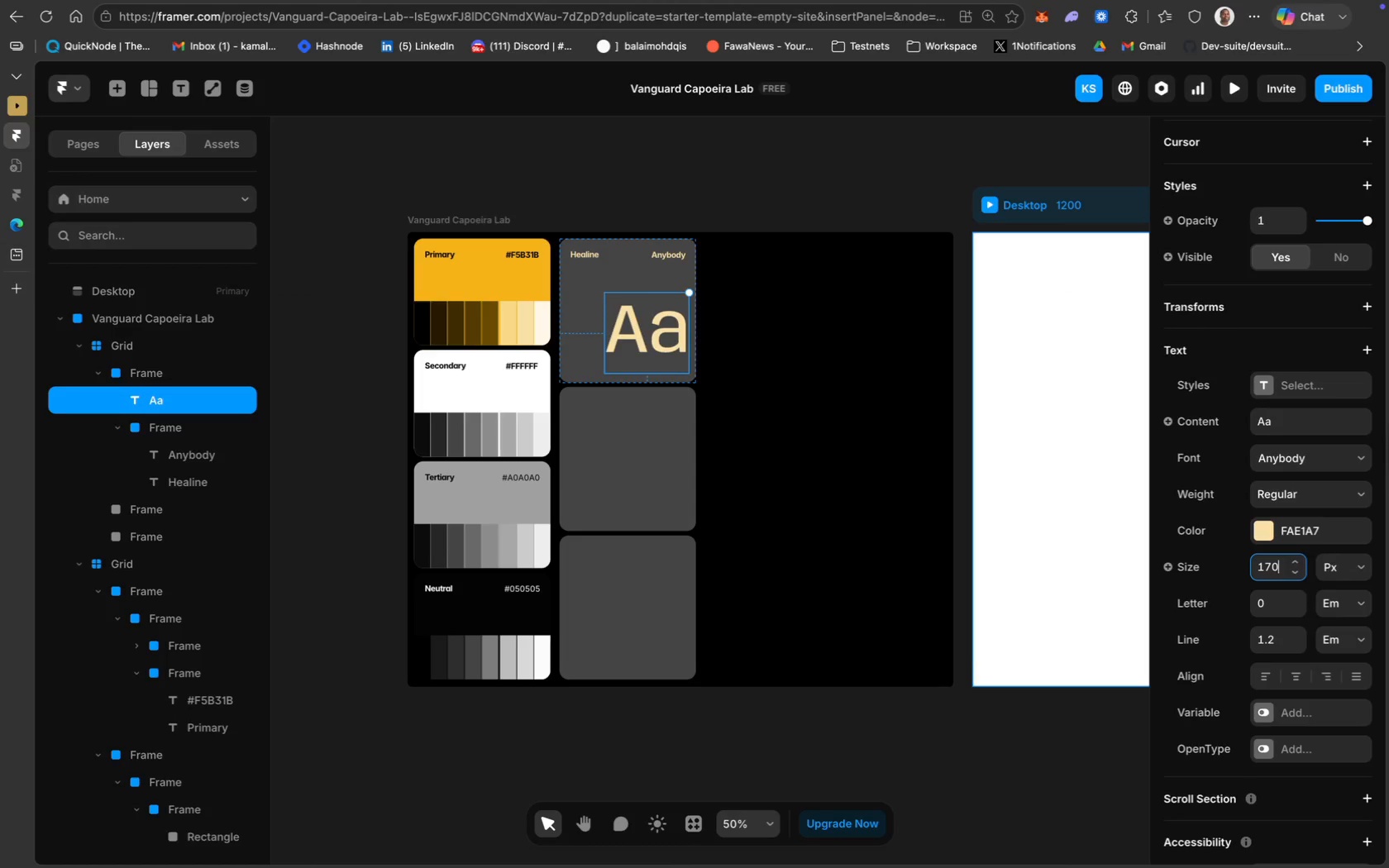 
key(Enter)
 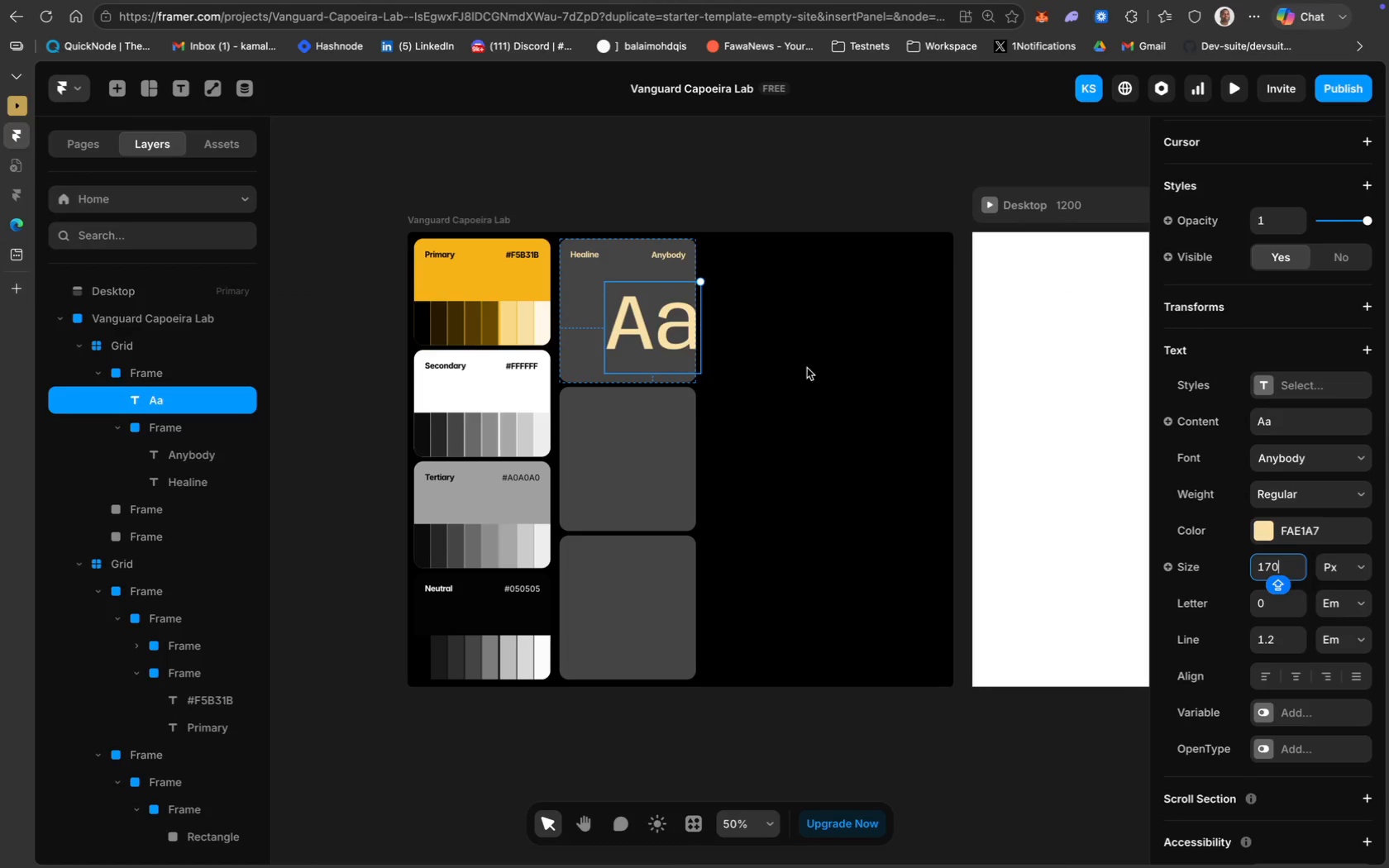 
left_click_drag(start_coordinate=[639, 328], to_coordinate=[630, 333])
 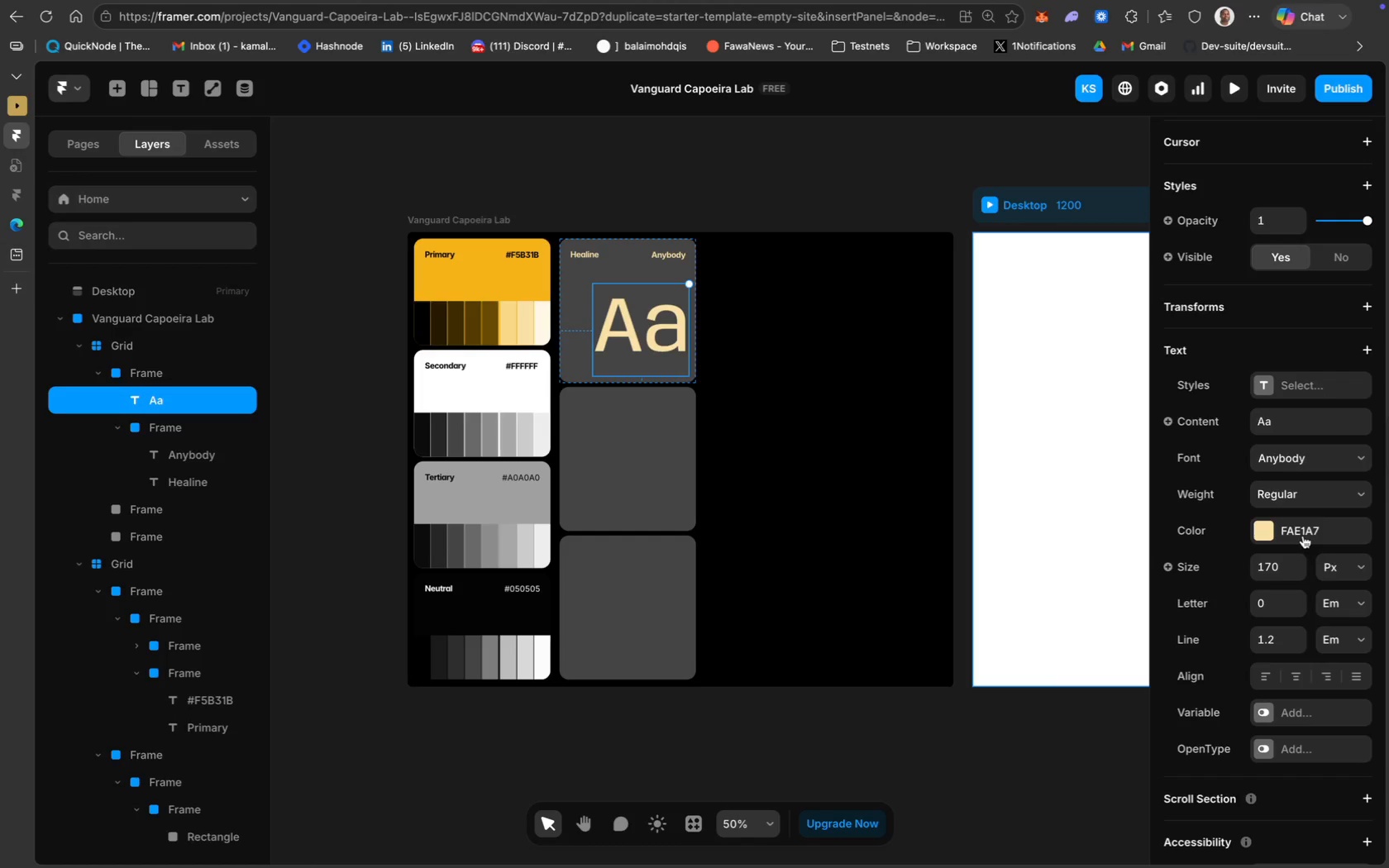 
wait(6.54)
 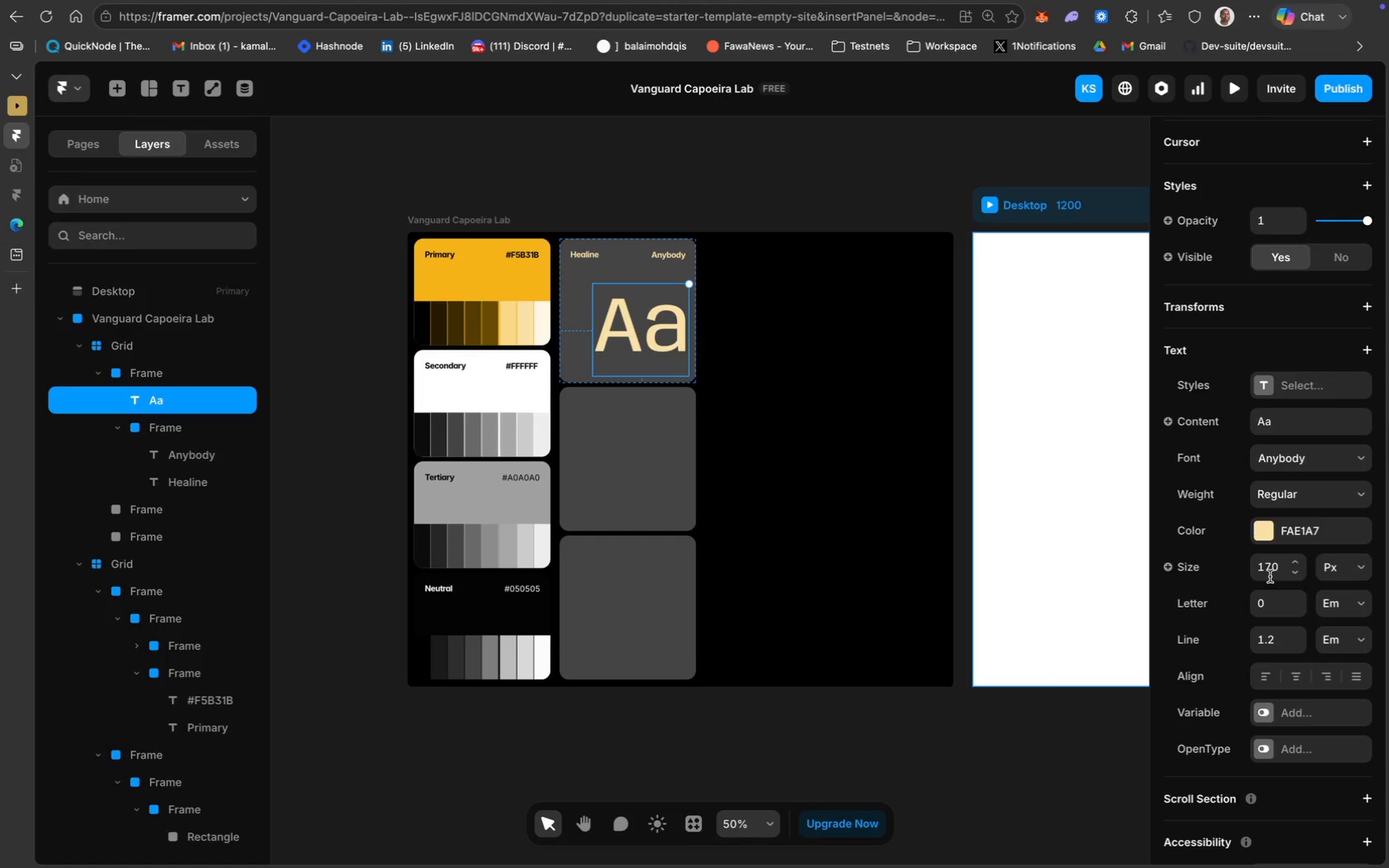 
left_click([1301, 534])
 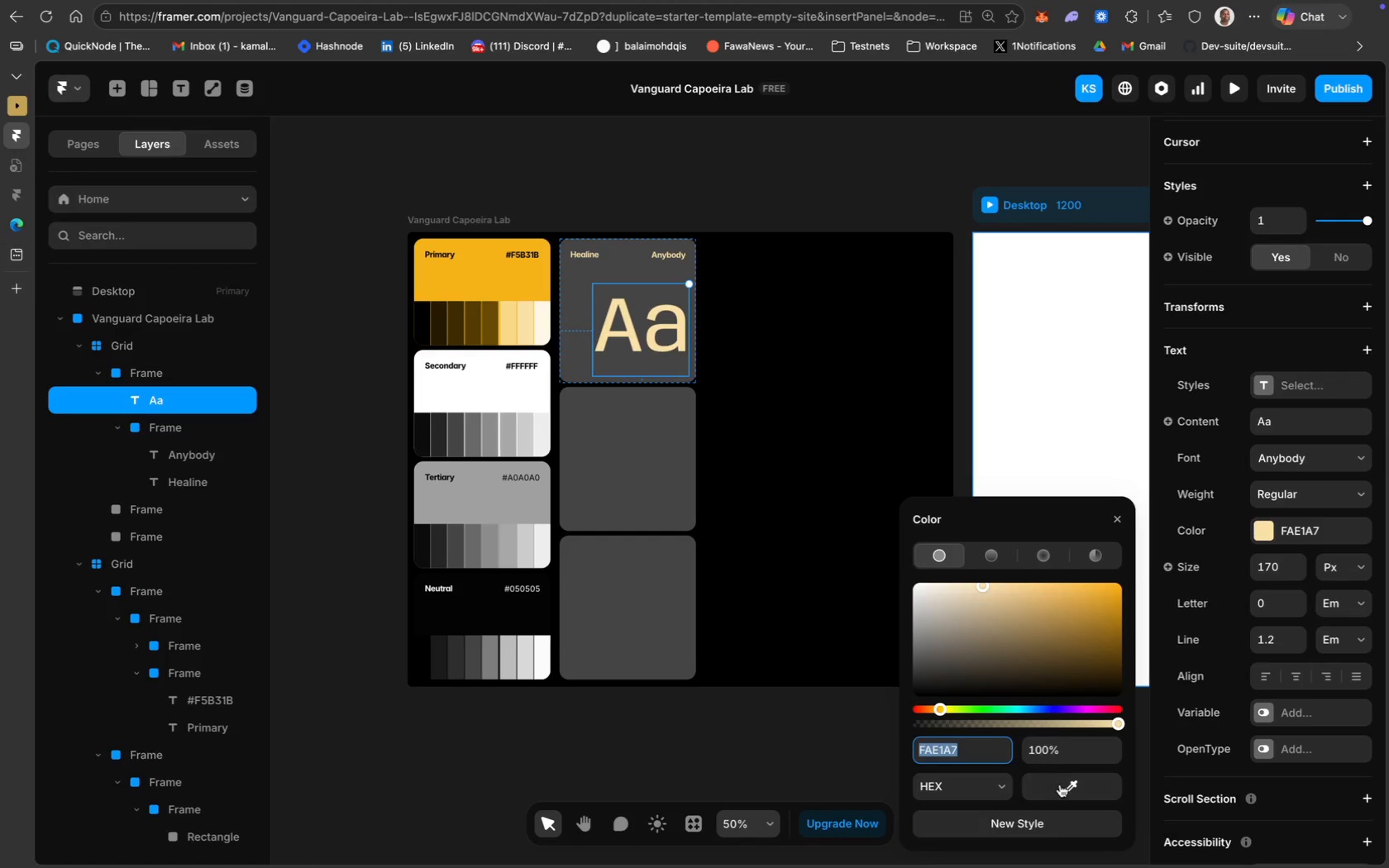 
left_click([1065, 786])
 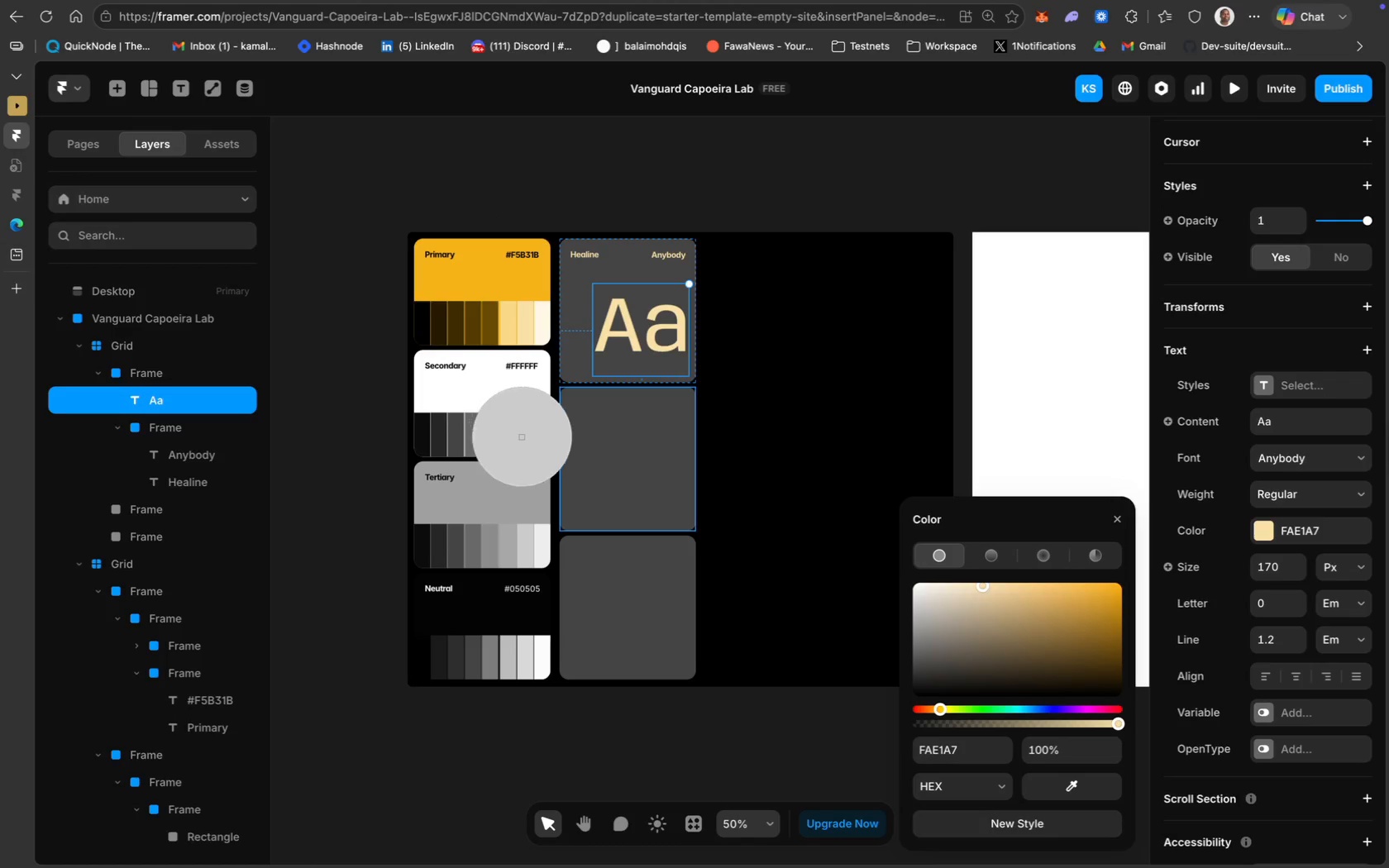 
left_click([527, 437])
 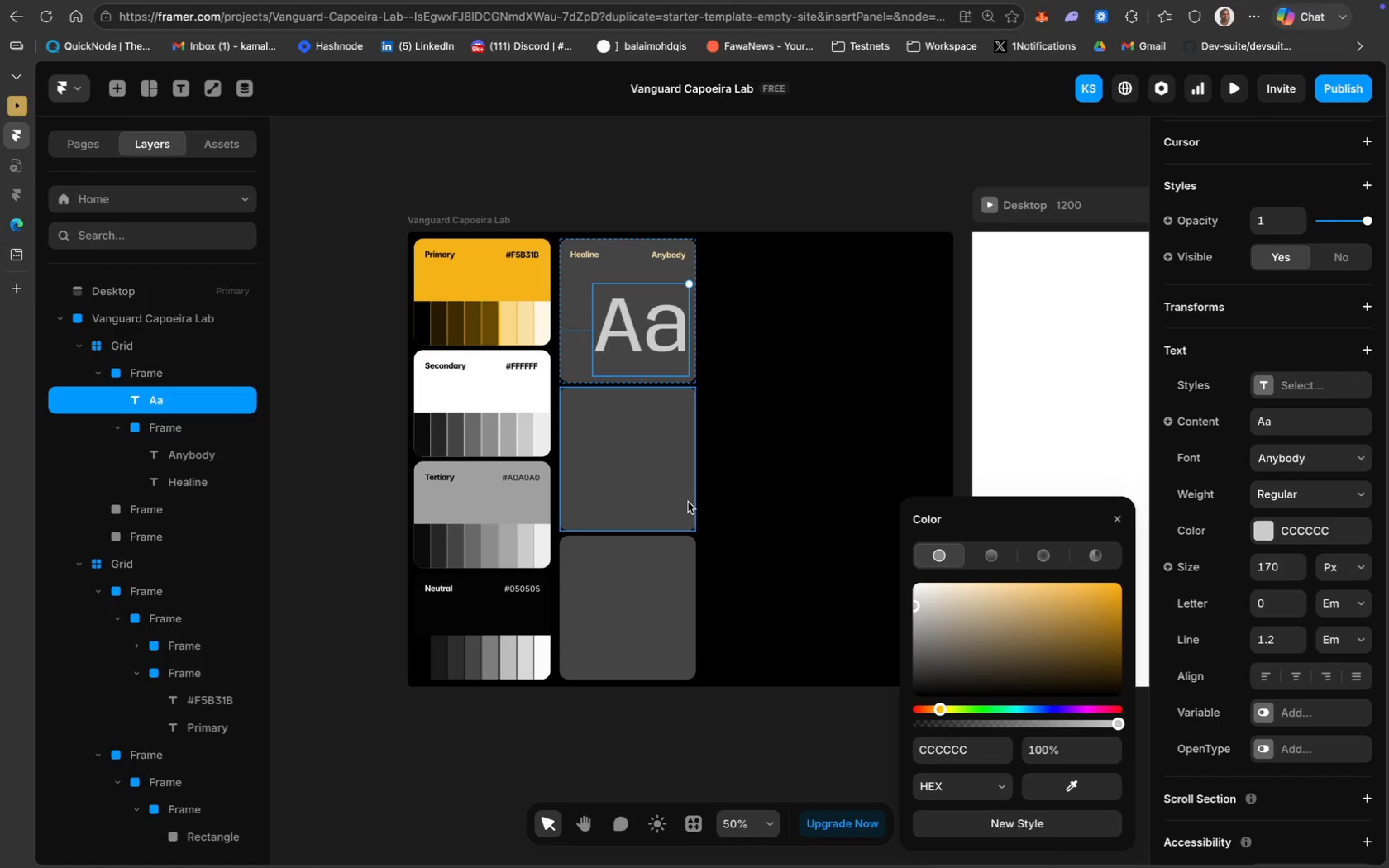 
left_click([640, 321])
 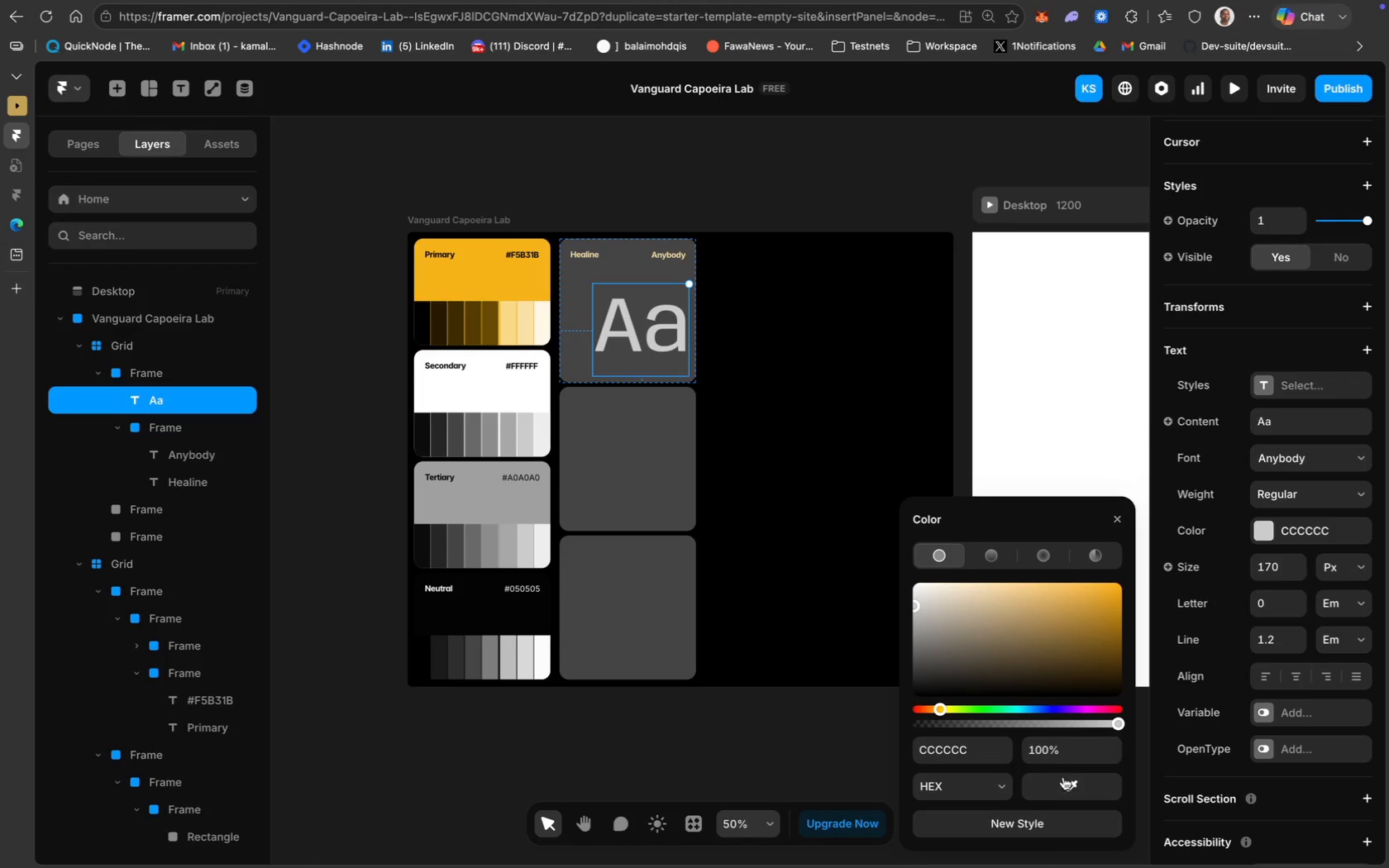 
left_click([1067, 786])
 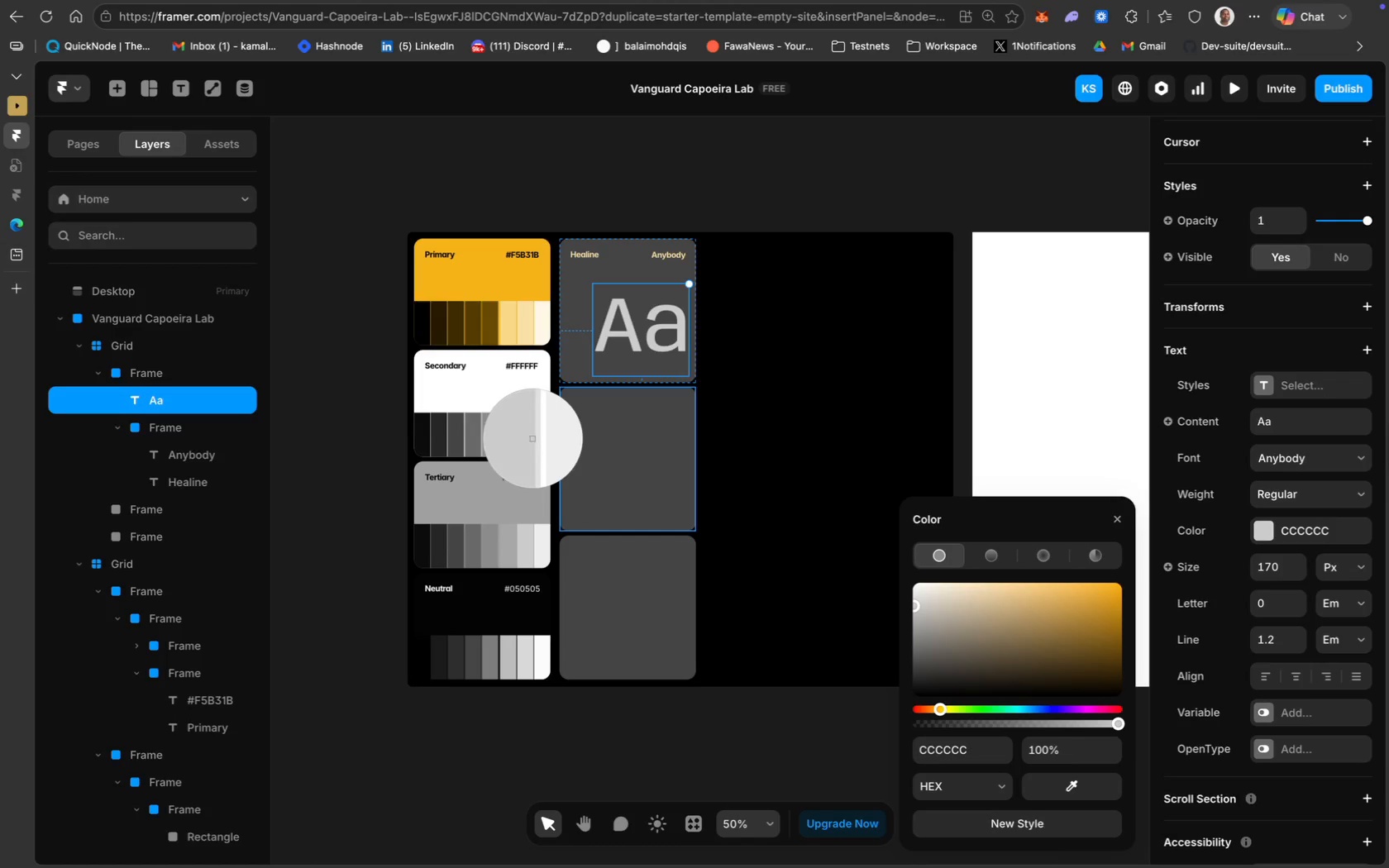 
left_click([537, 437])
 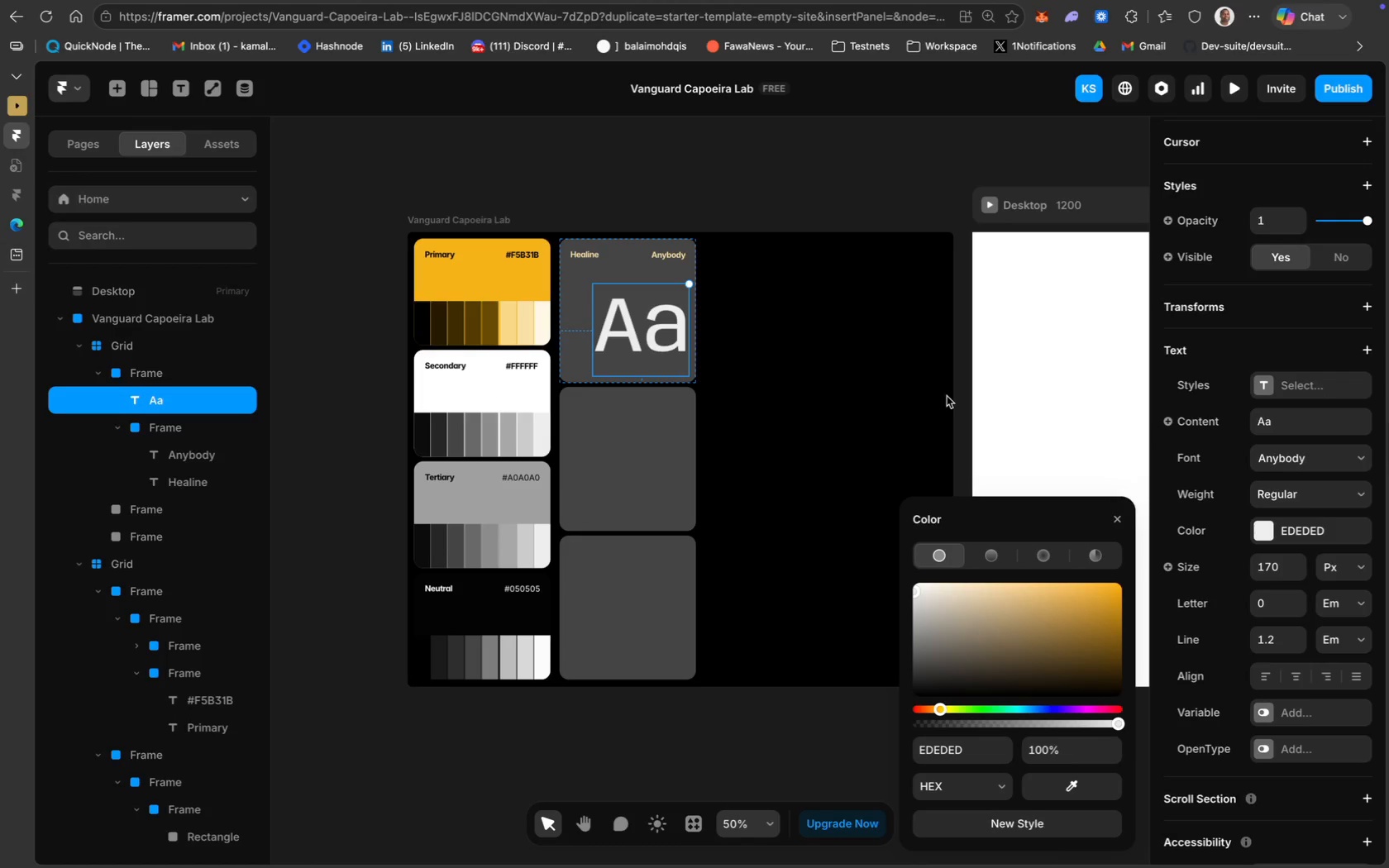 
left_click([947, 396])
 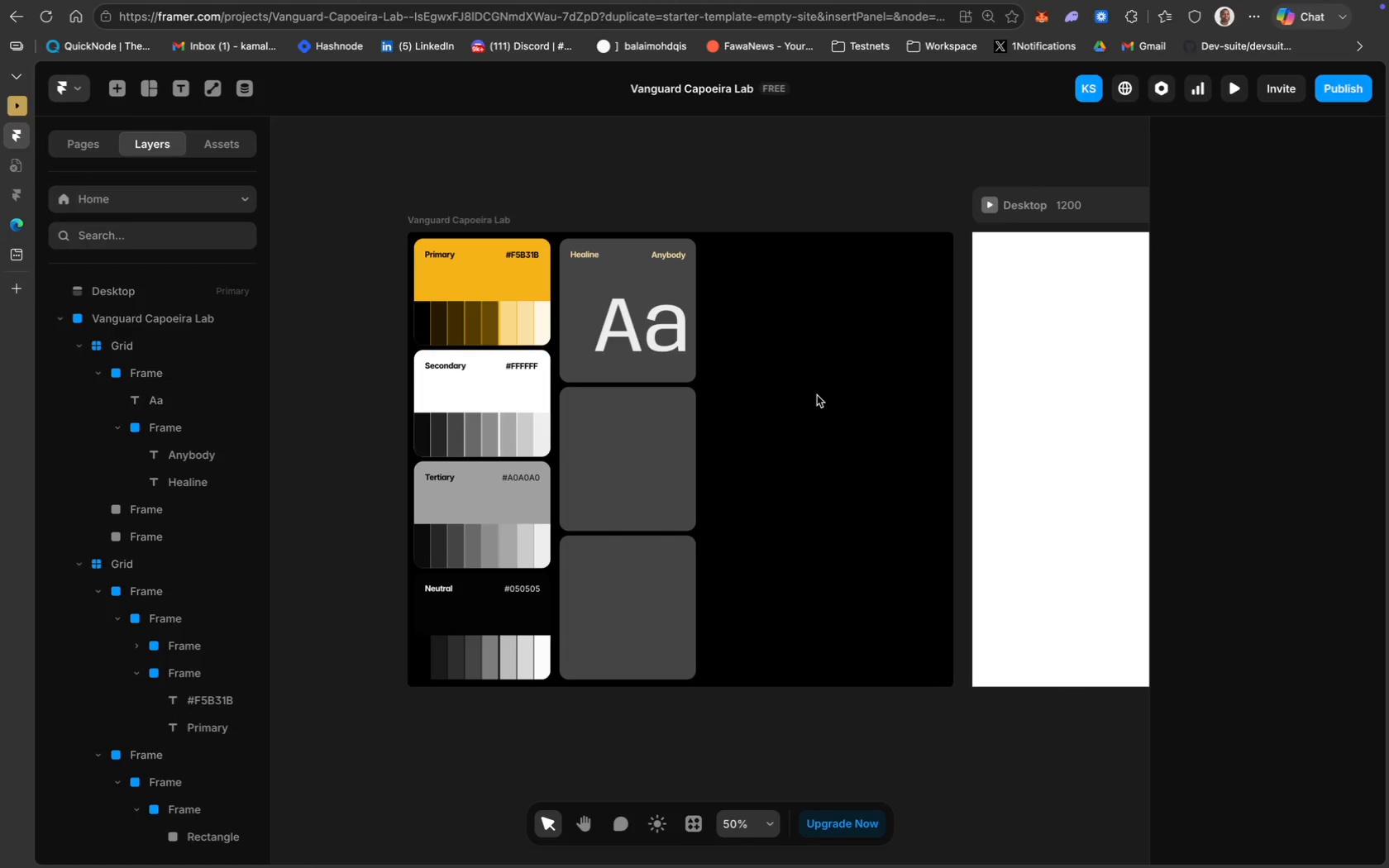 
wait(11.33)
 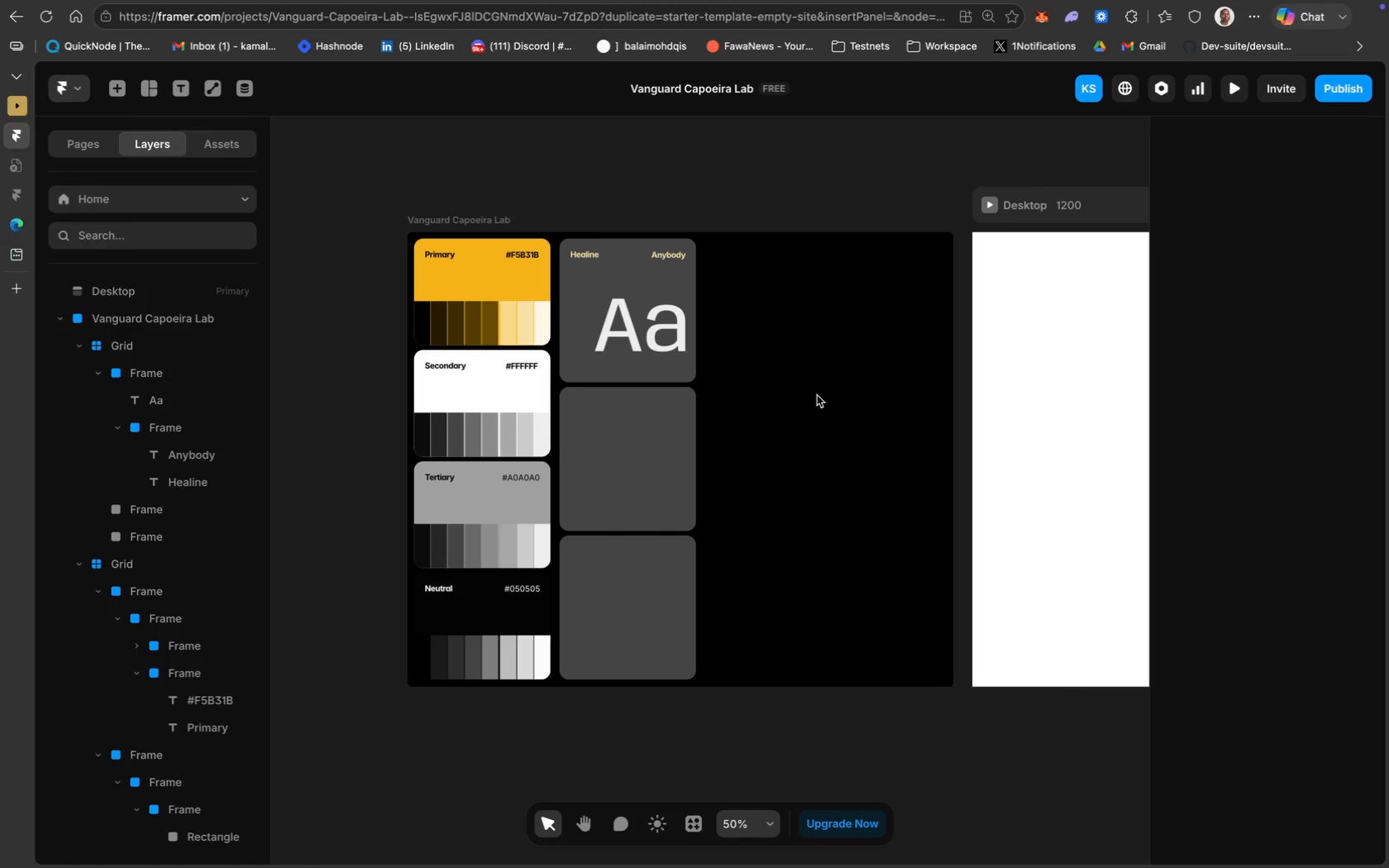 
left_click([680, 338])
 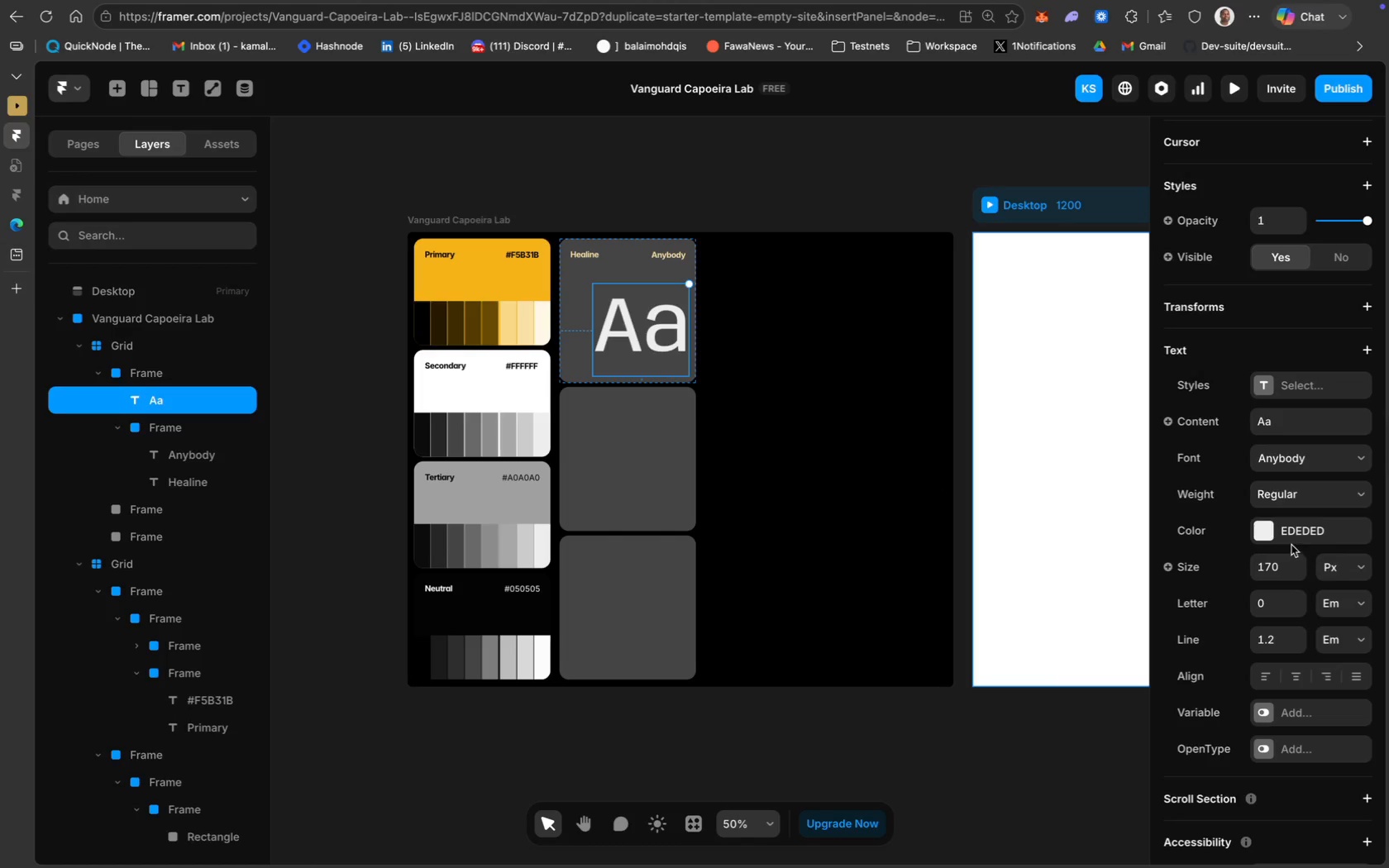 
left_click([1293, 537])
 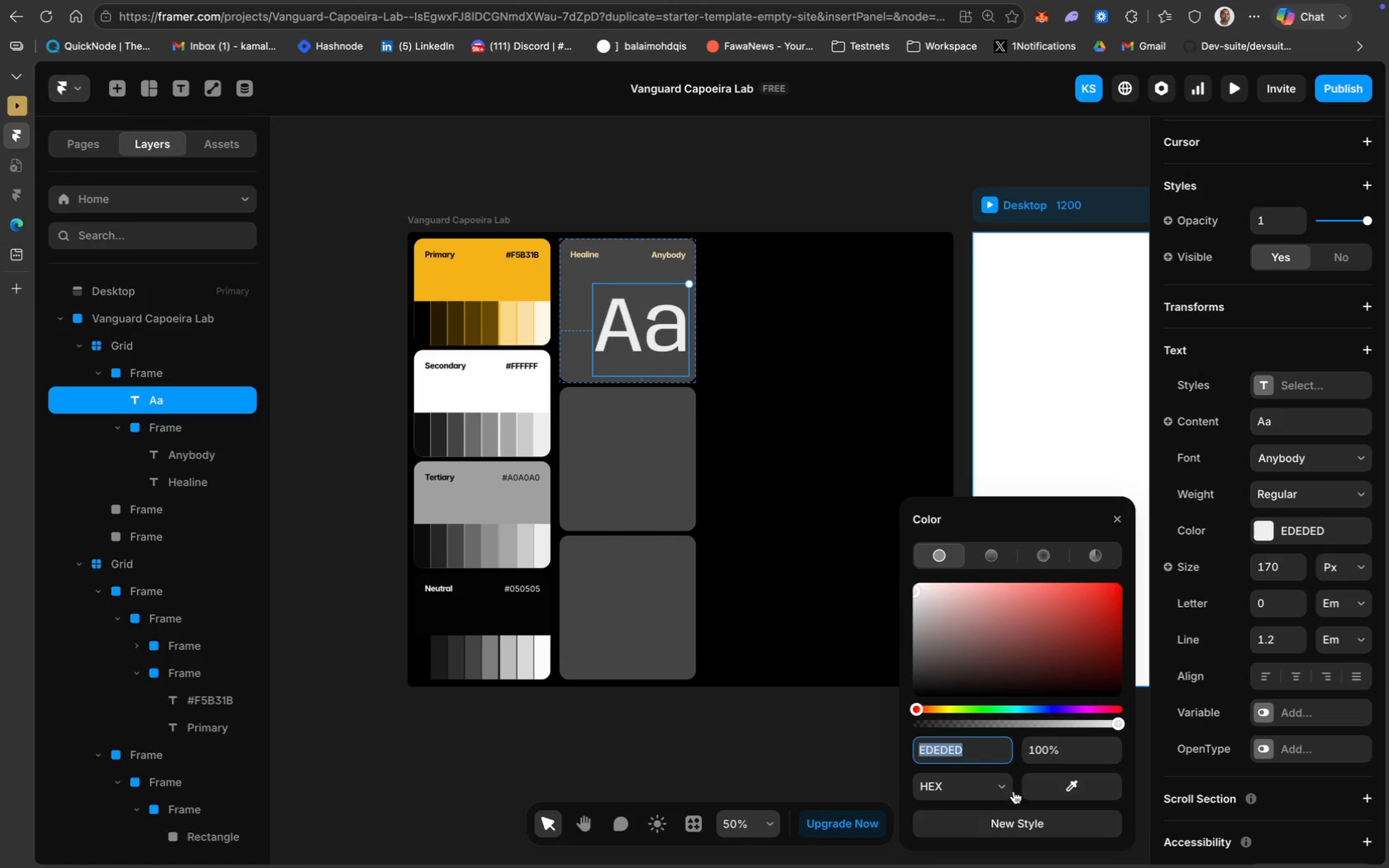 
left_click([1048, 785])
 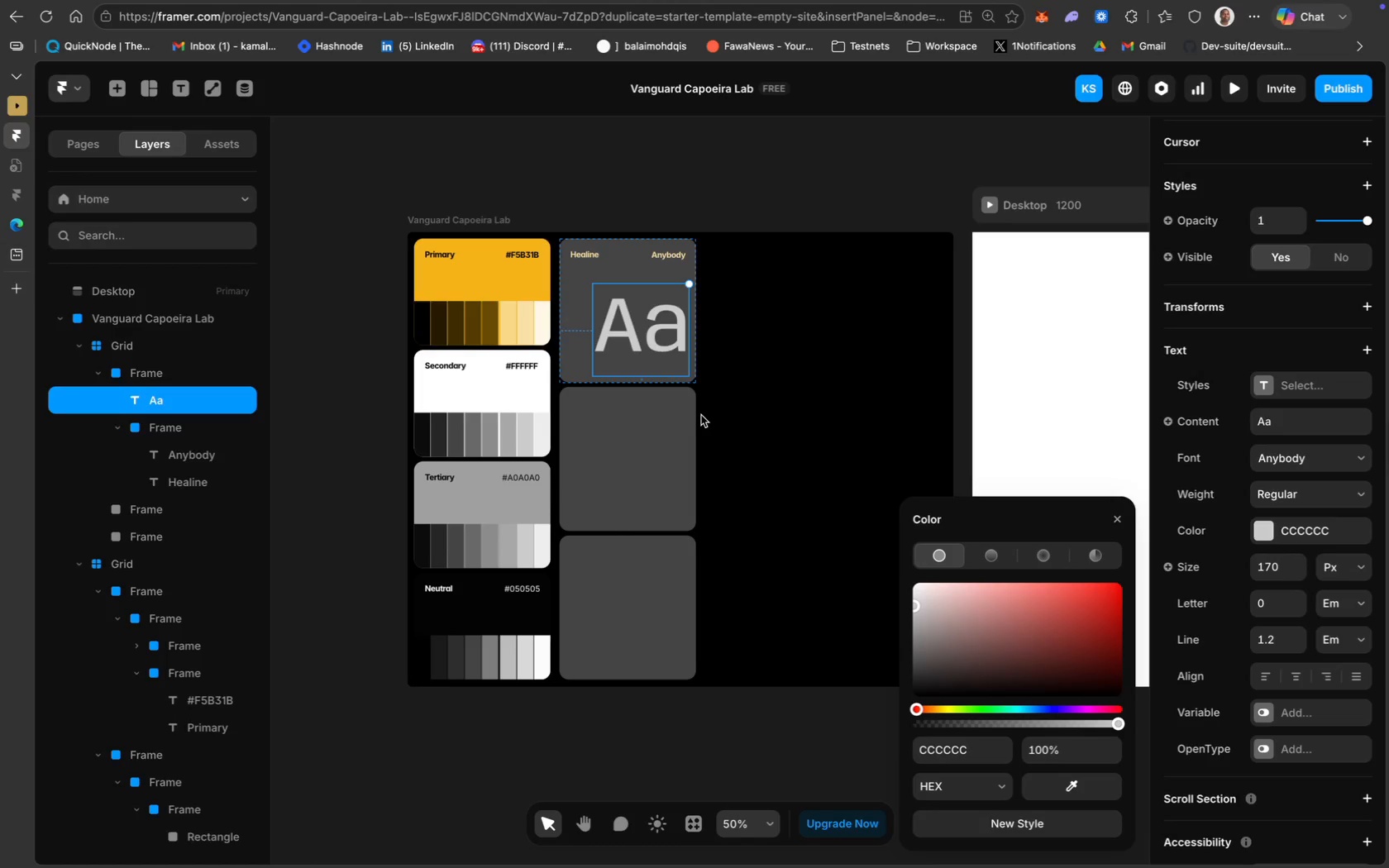 
left_click([751, 397])
 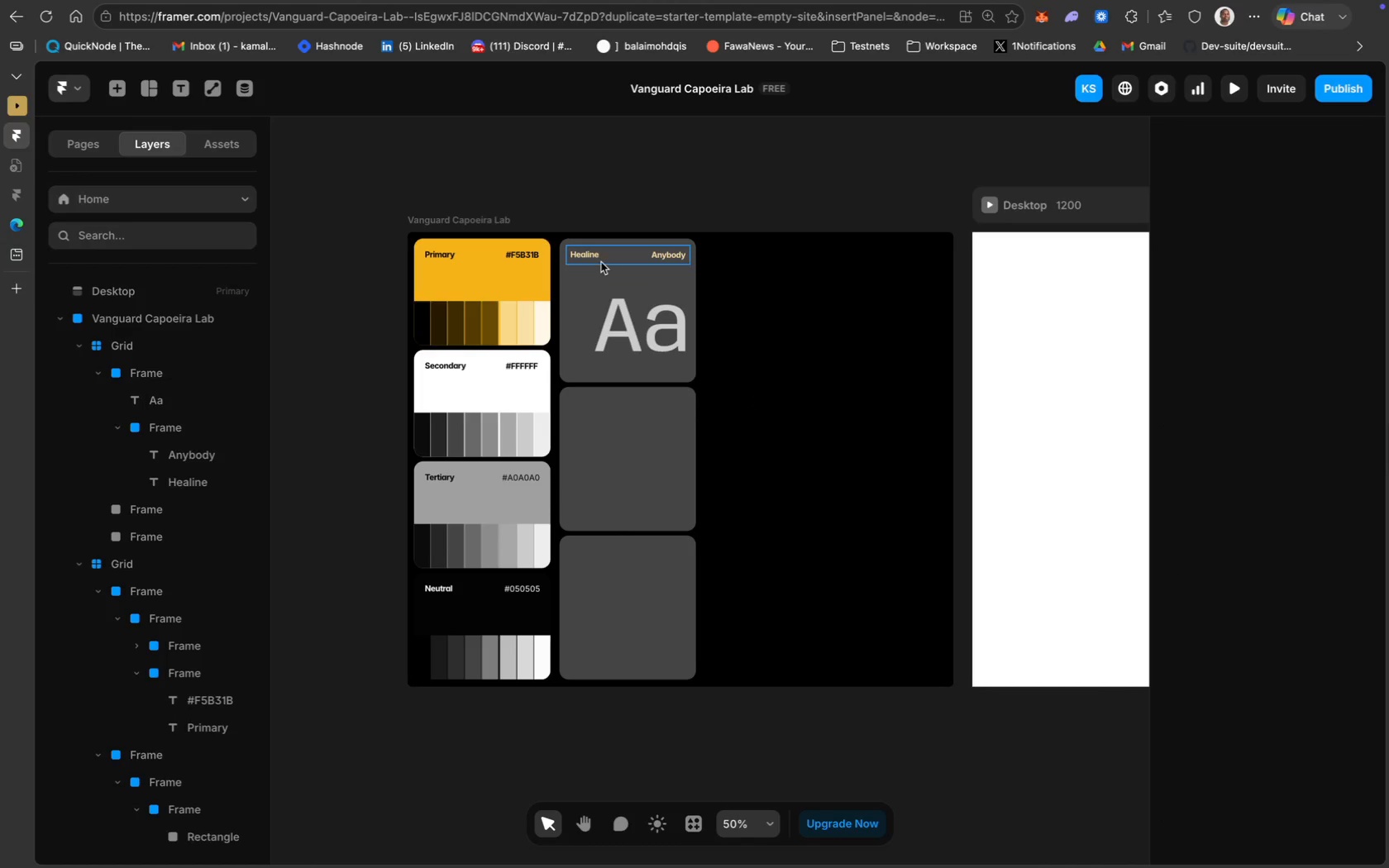 
hold_key(key=ShiftLeft, duration=1.73)
left_click([609, 259])
 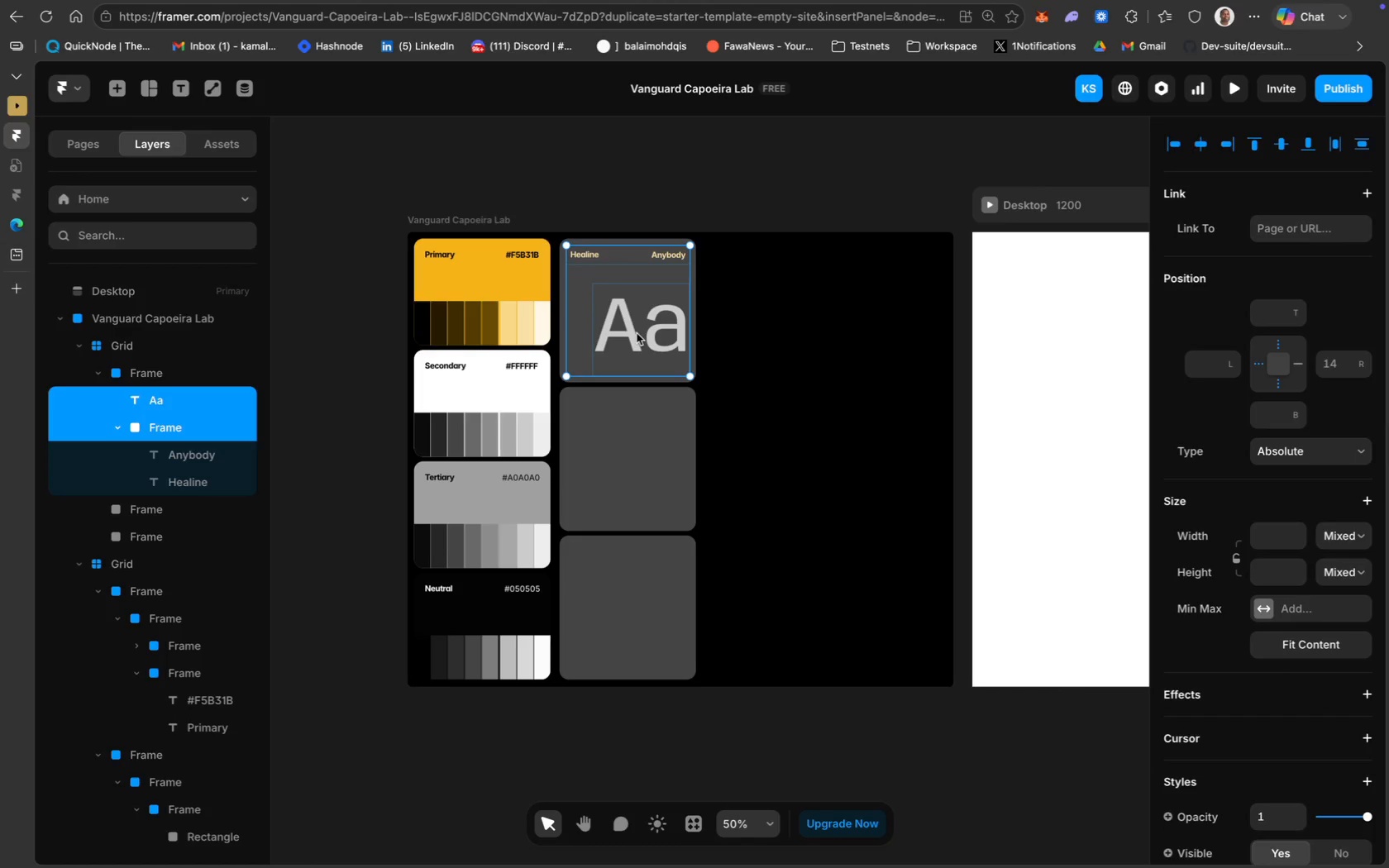 
wait(9.53)
 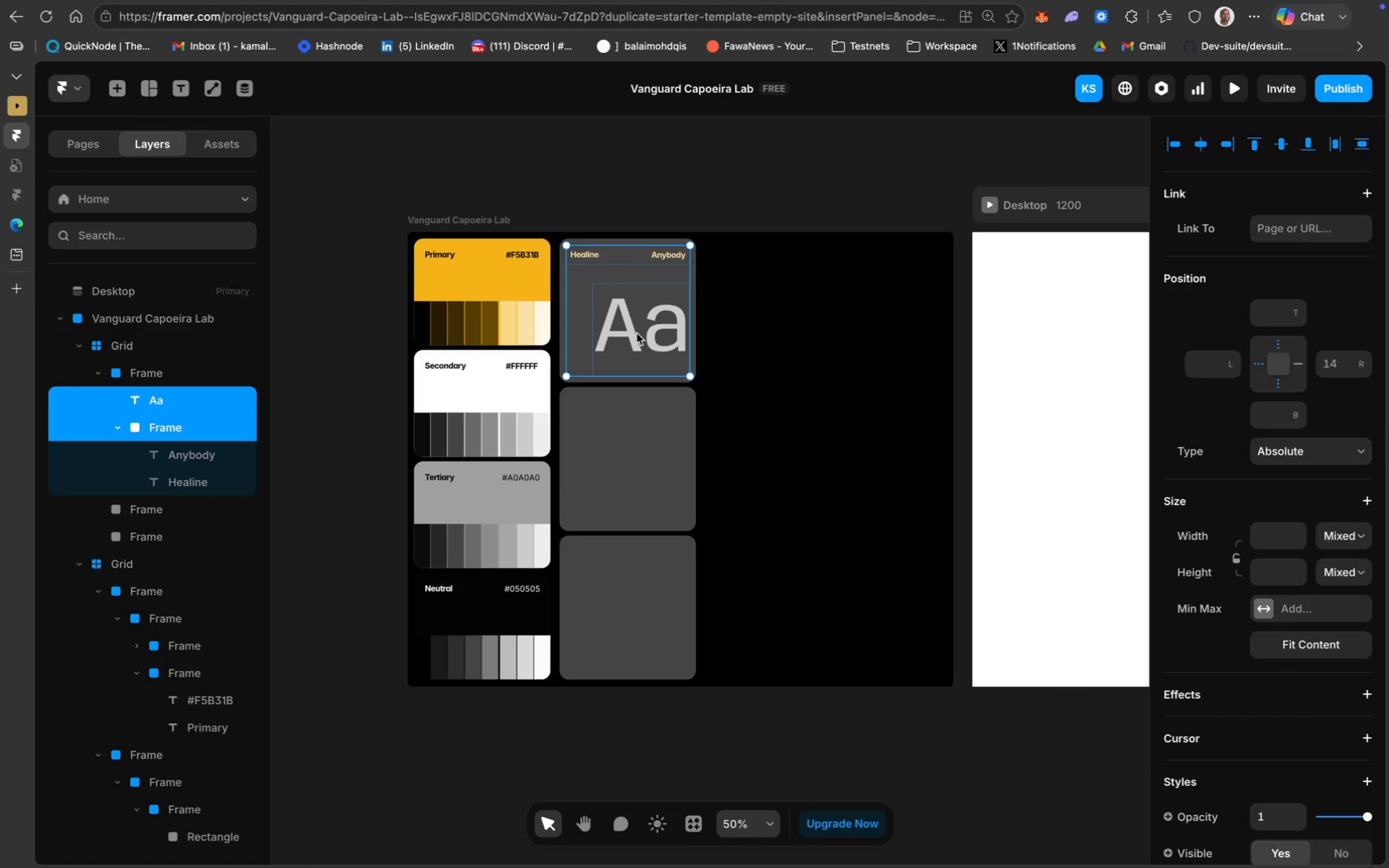 
left_click([620, 256])
 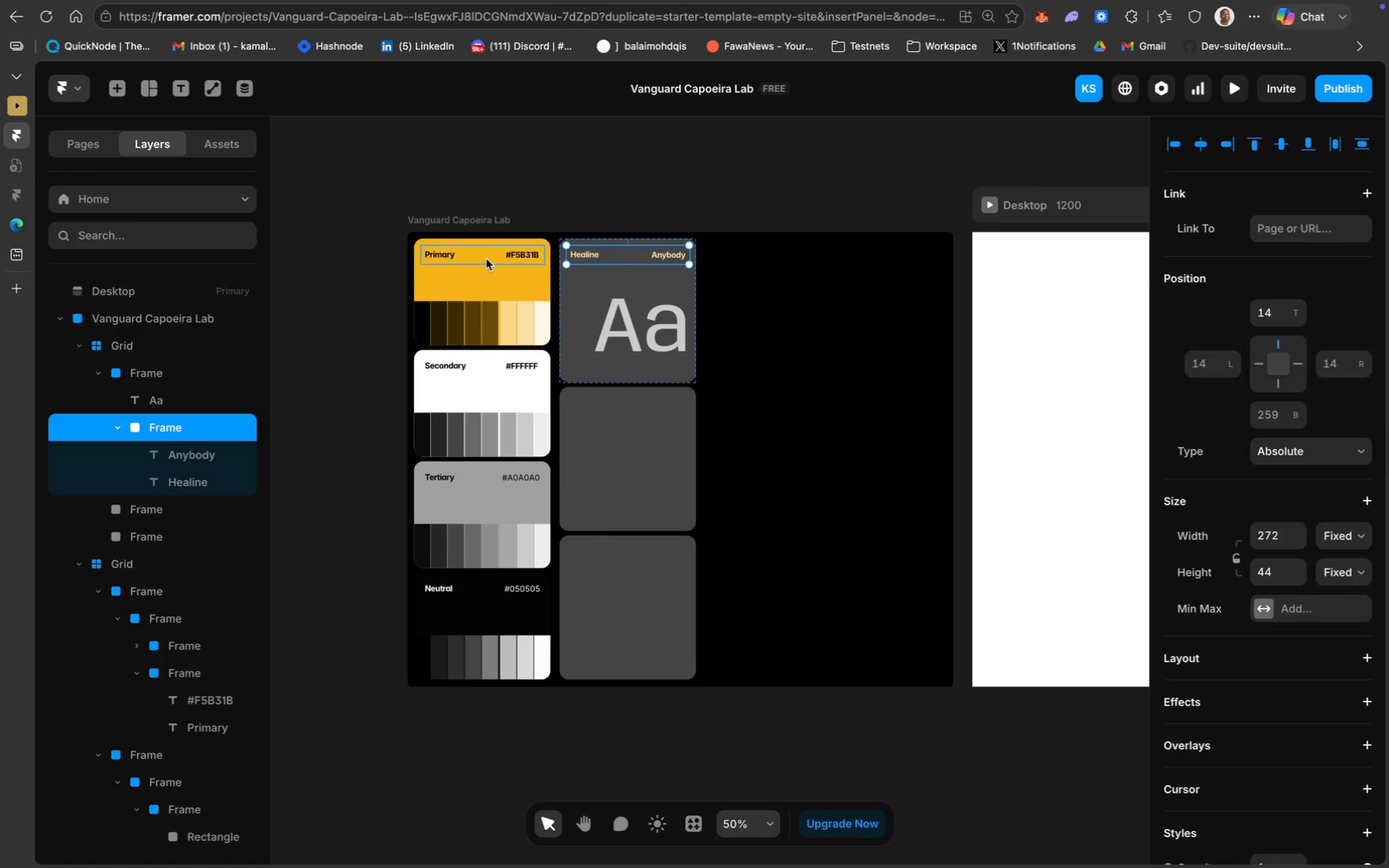 
hold_key(key=ShiftLeft, duration=4.67)
left_click([486, 259])
 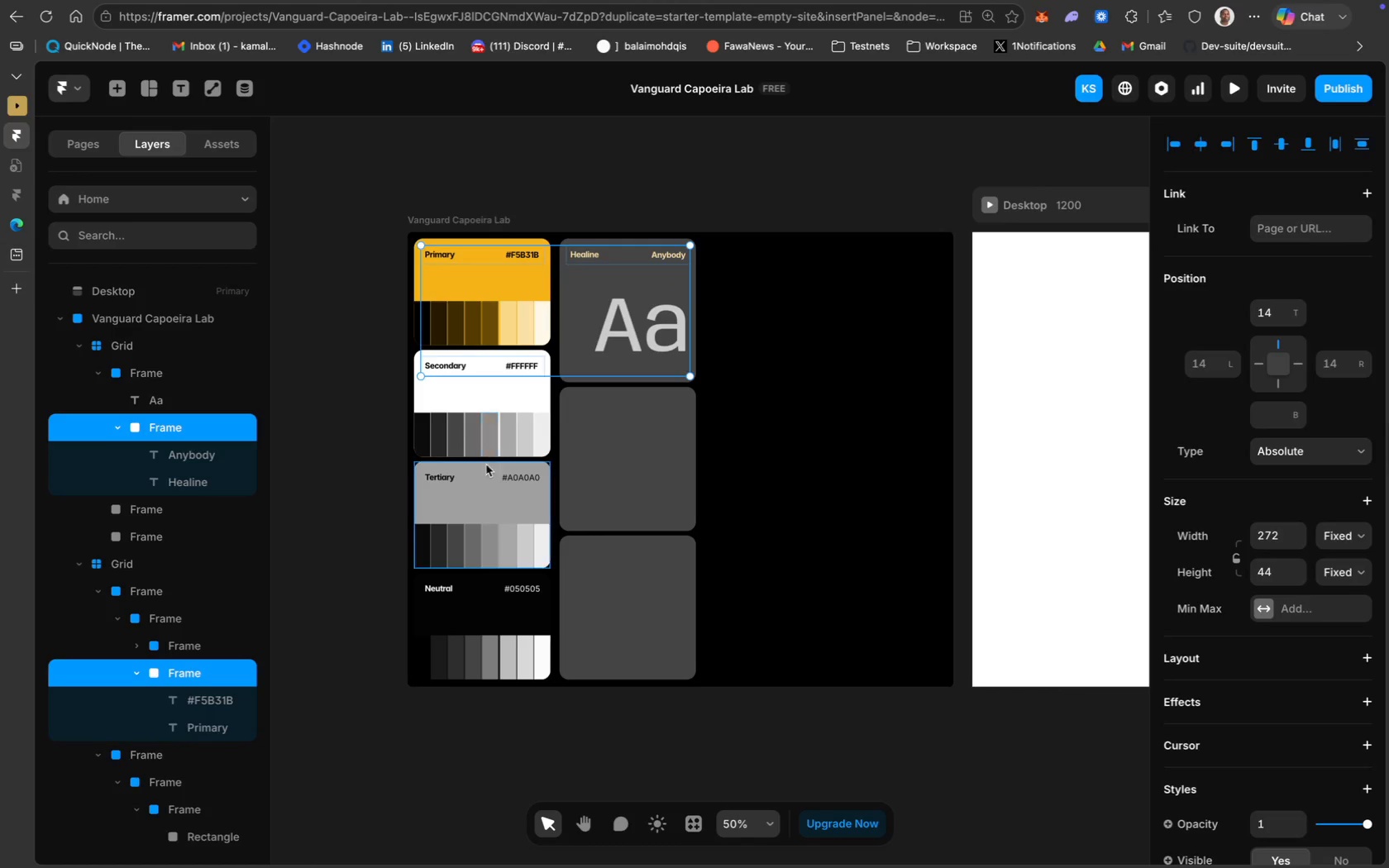 
left_click([480, 484])
 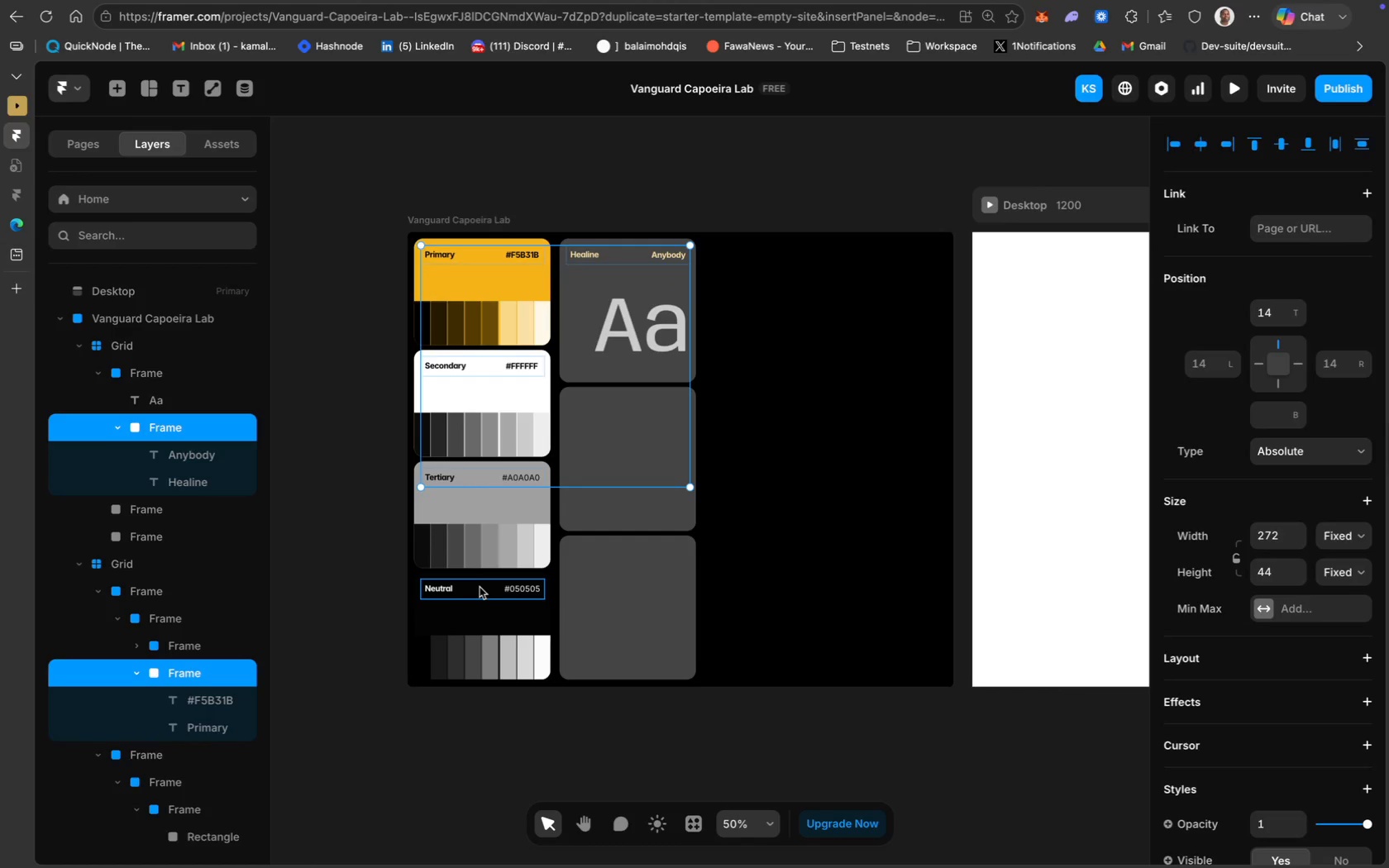 
left_click([480, 589])
 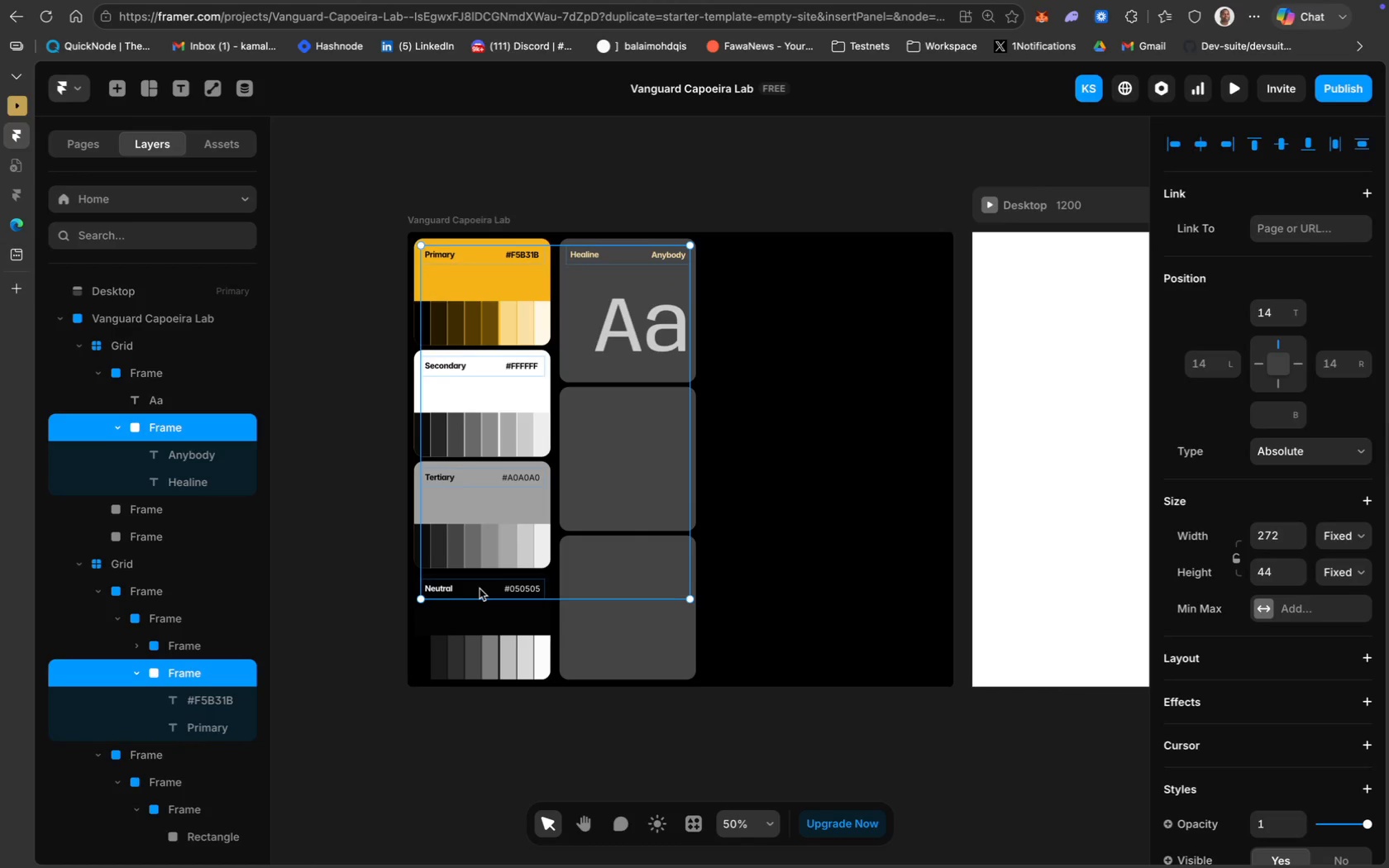 
key(ArrowDown)
 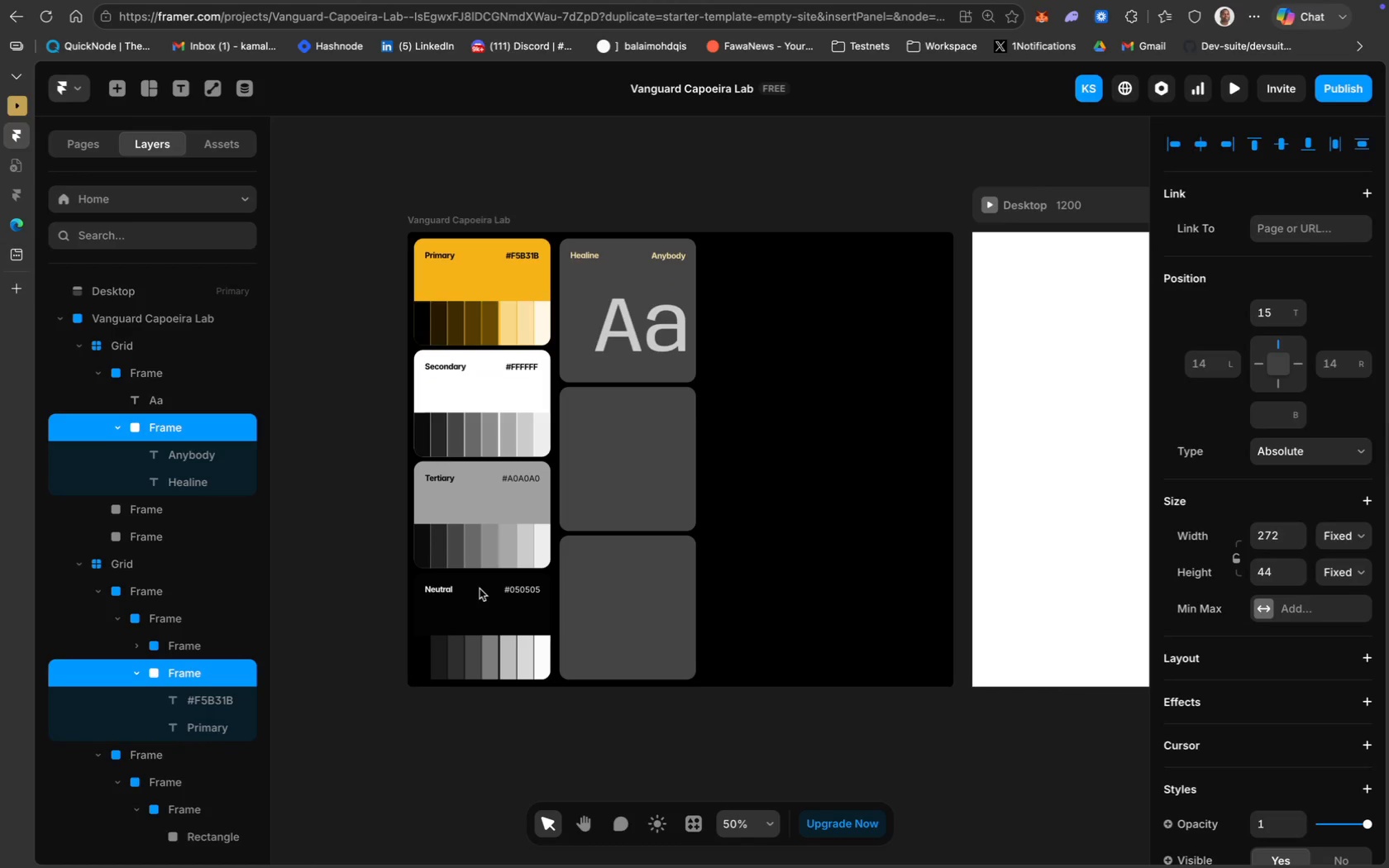 
key(ArrowDown)
 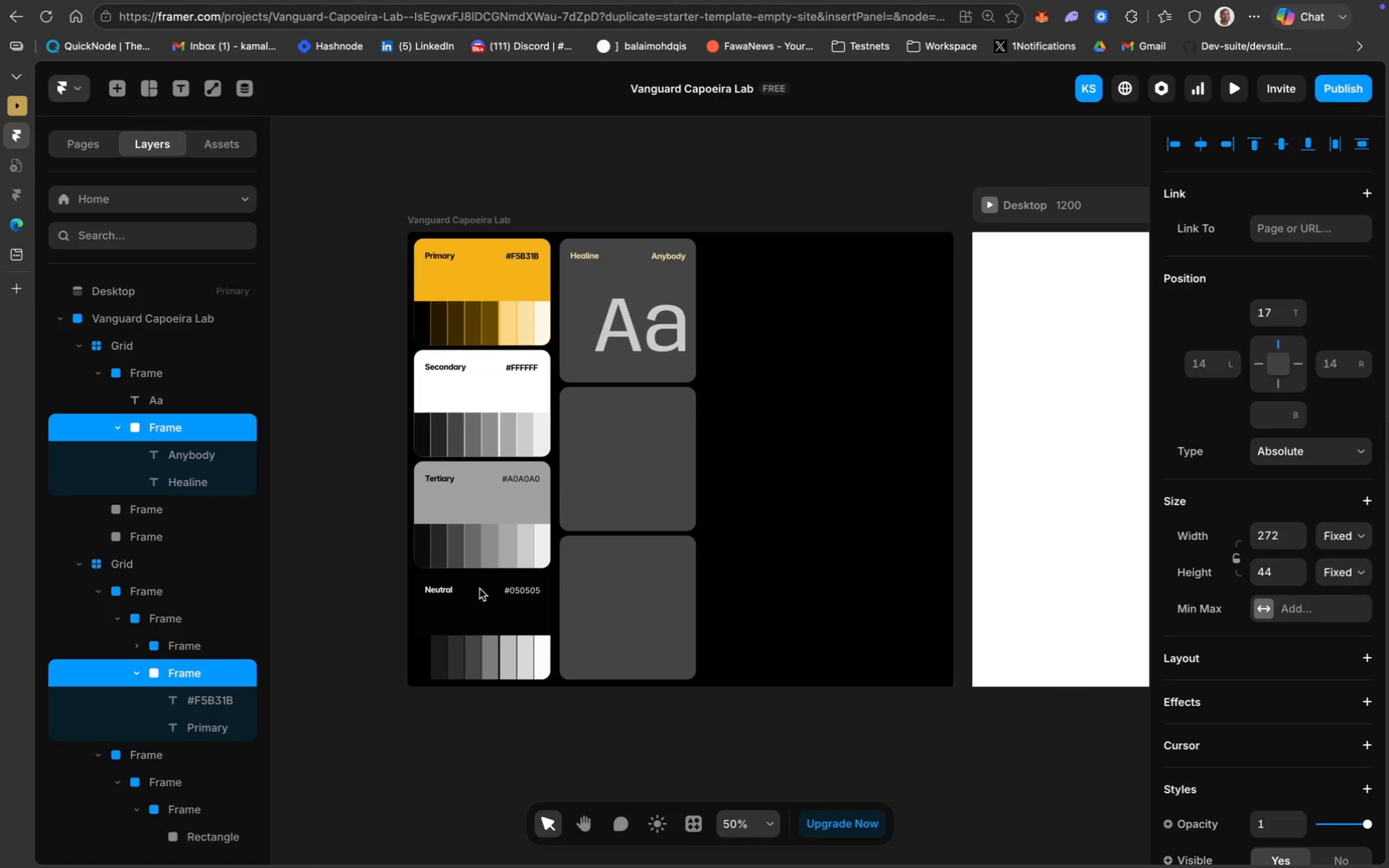 
key(ArrowDown)
 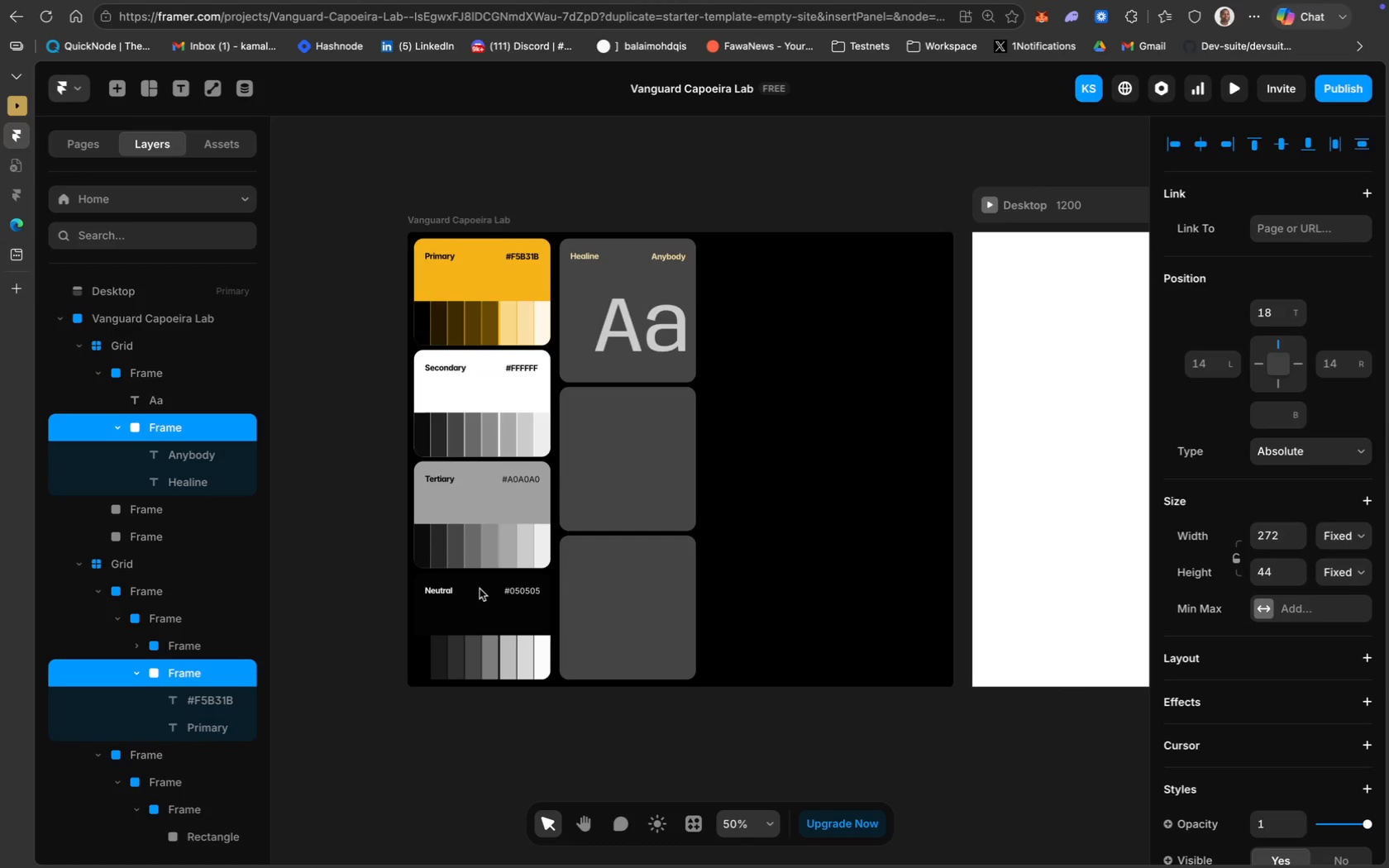 
key(ArrowDown)
 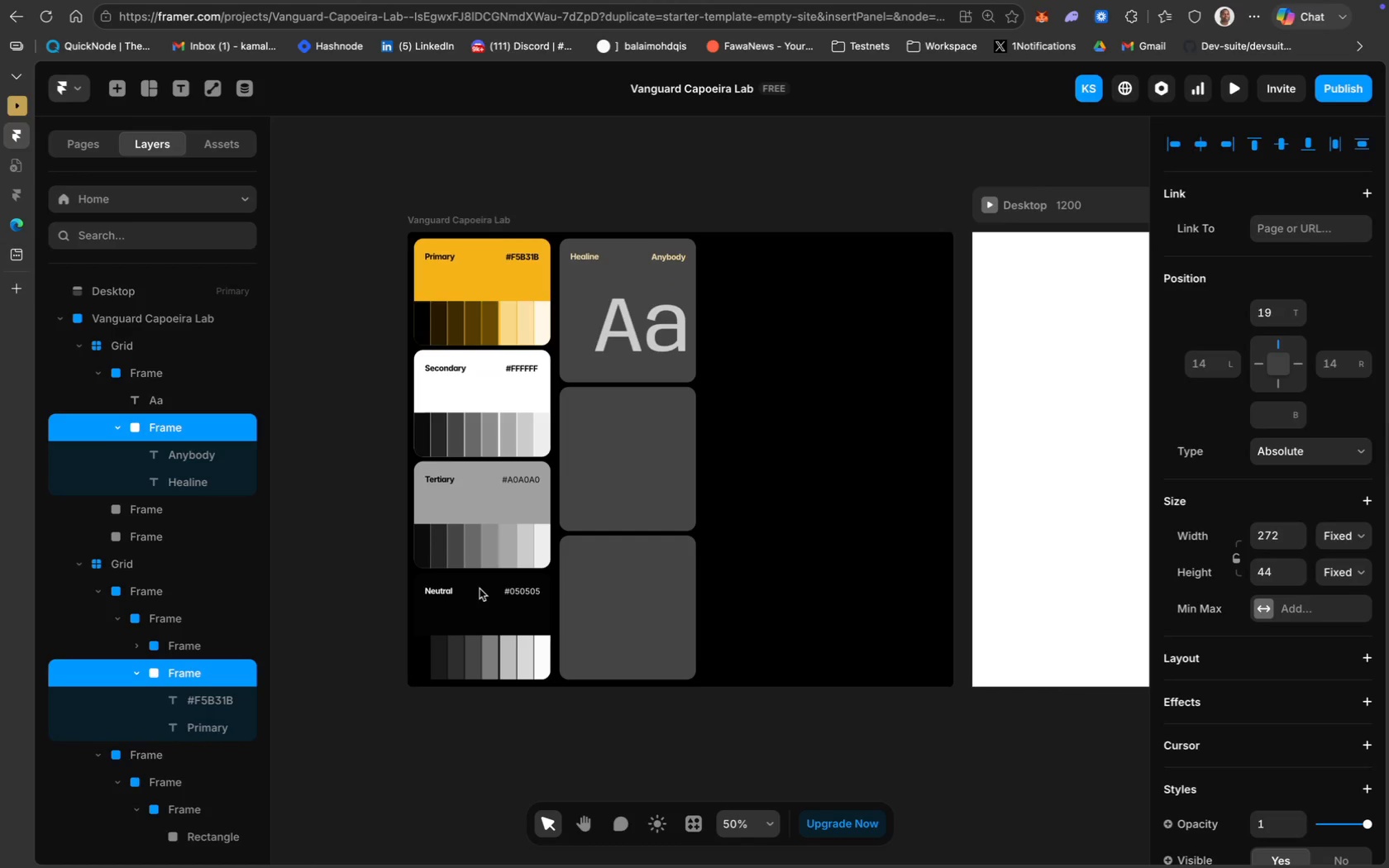 
key(ArrowDown)
 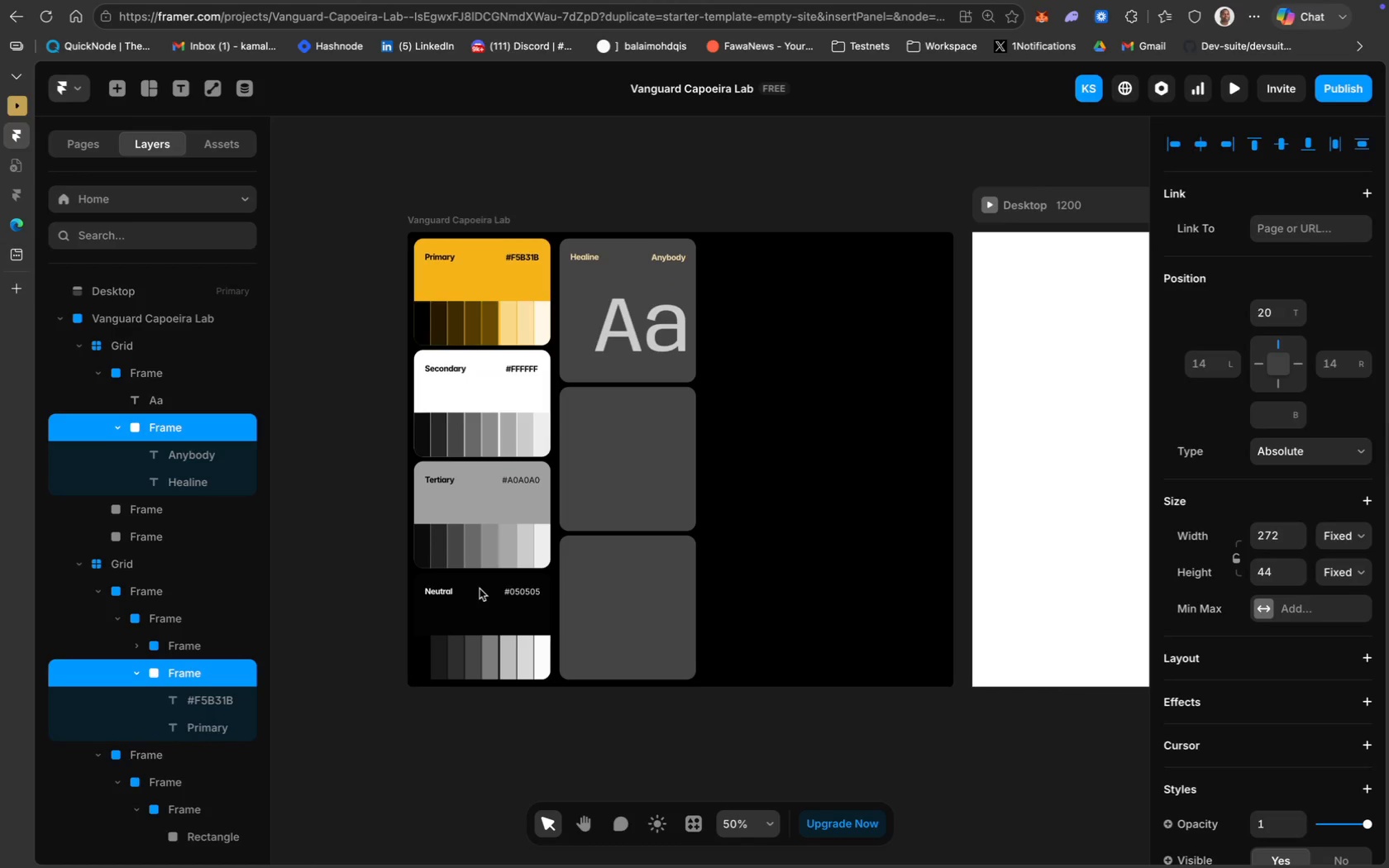 
key(ArrowDown)
 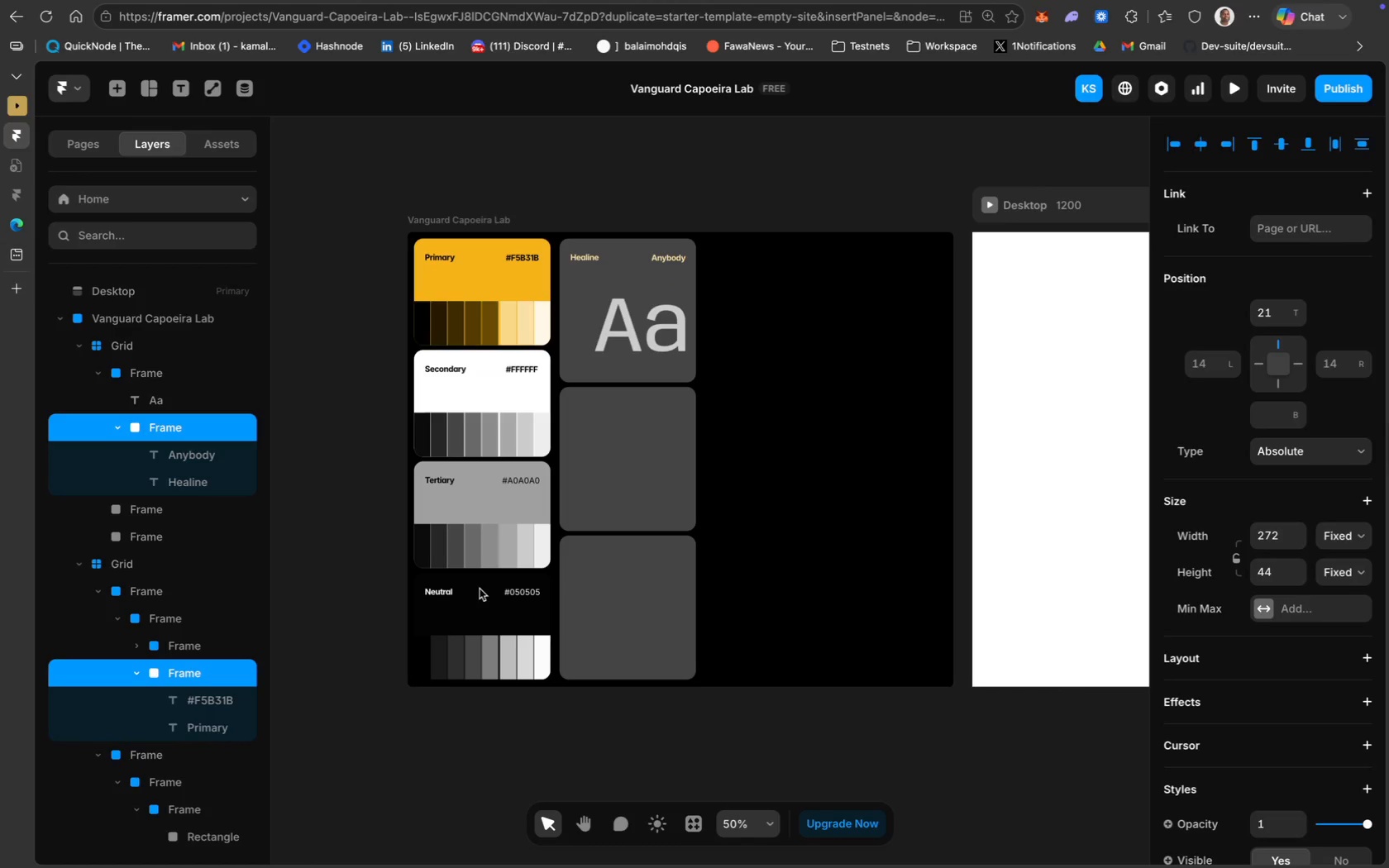 
key(ArrowDown)
 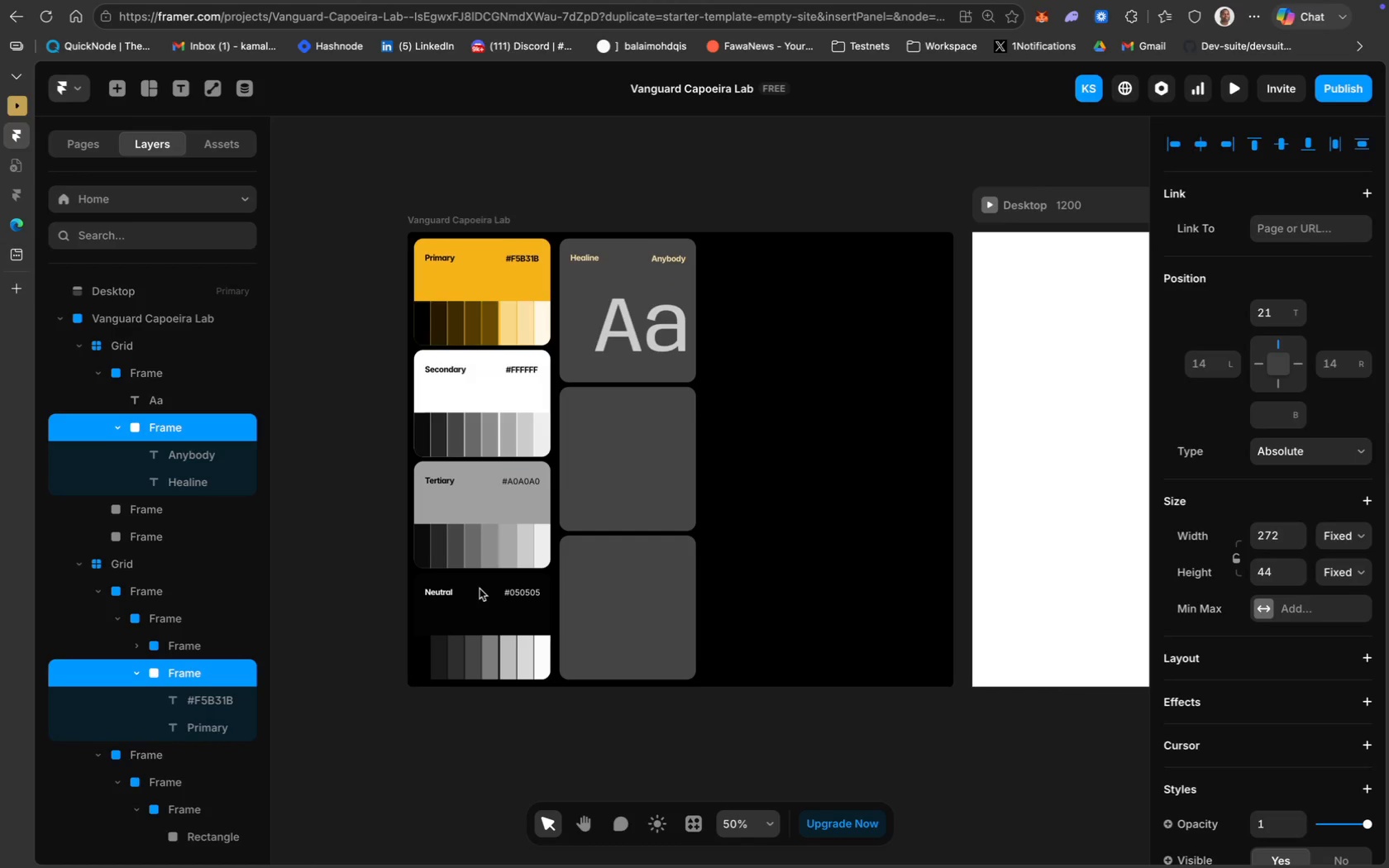 
key(ArrowDown)
 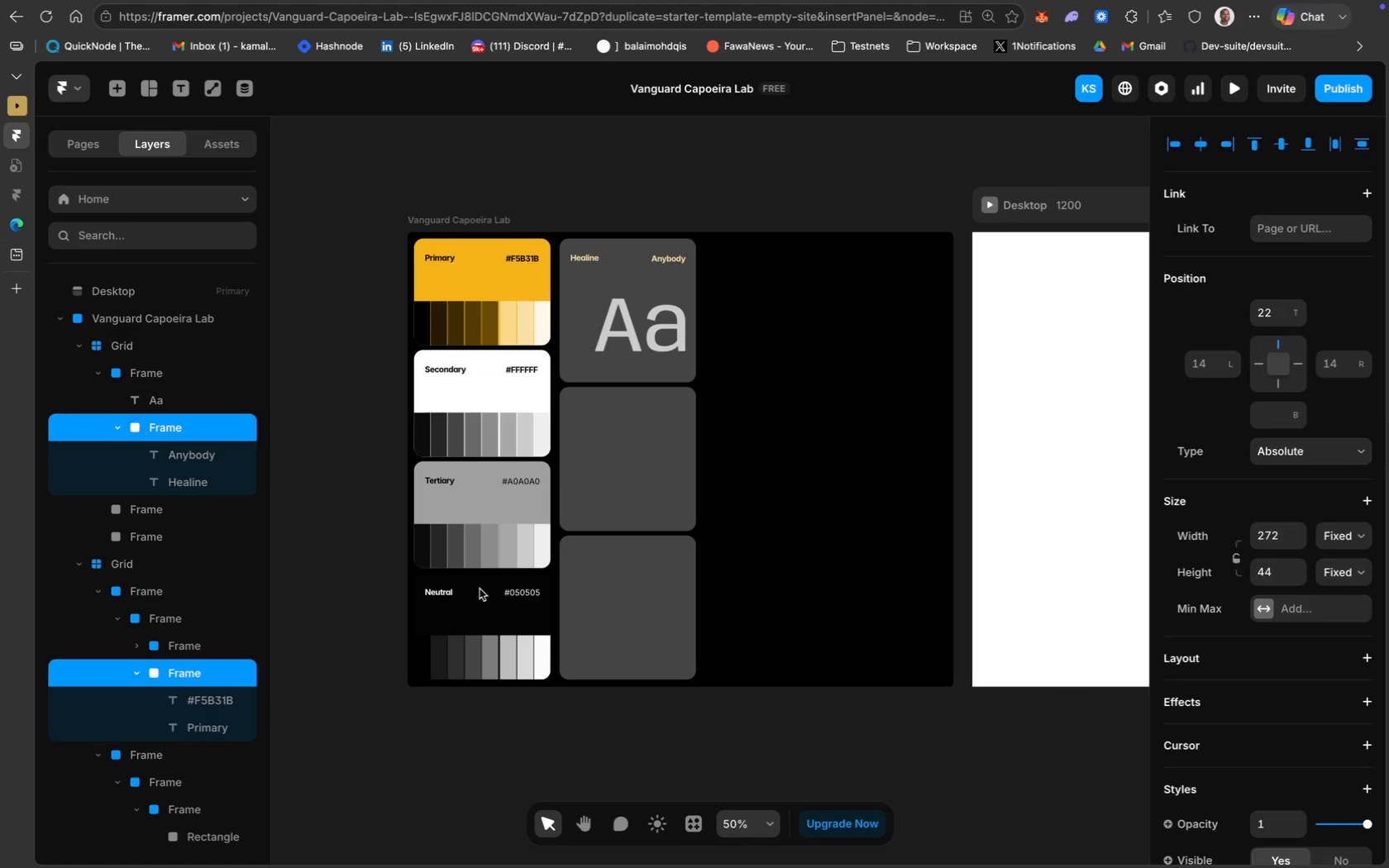 
key(ArrowDown)
 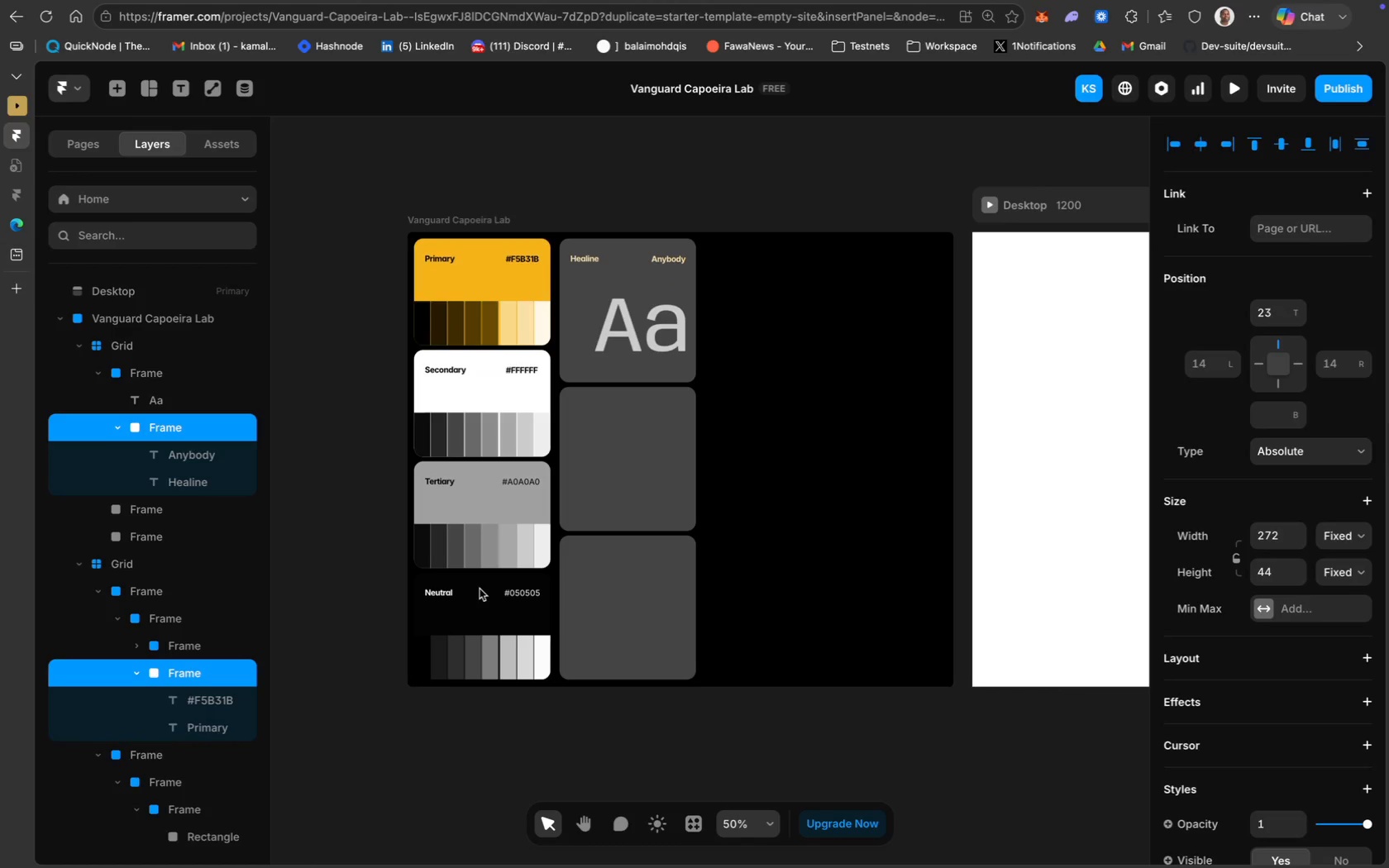 
key(ArrowDown)
 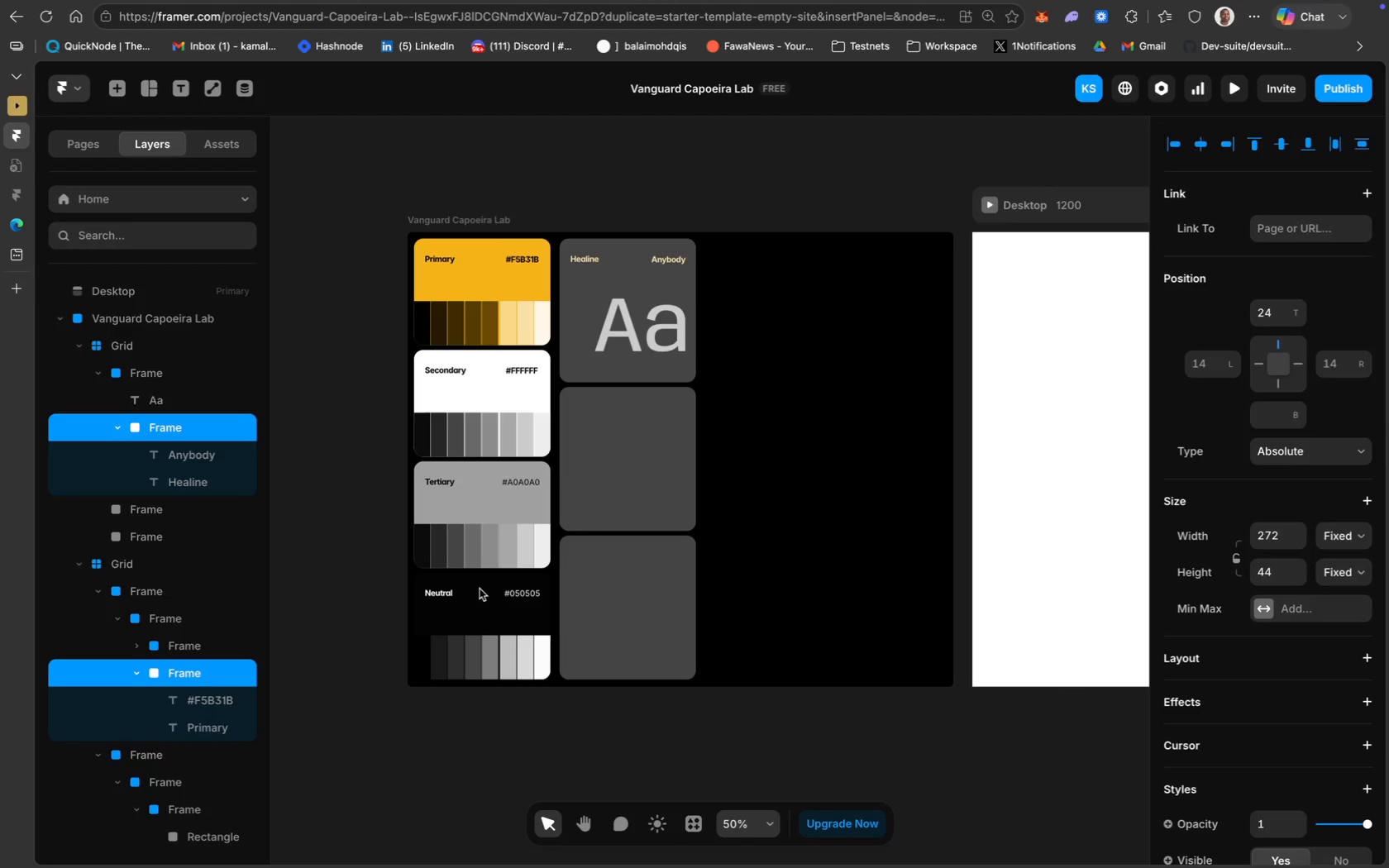 
key(ArrowDown)
 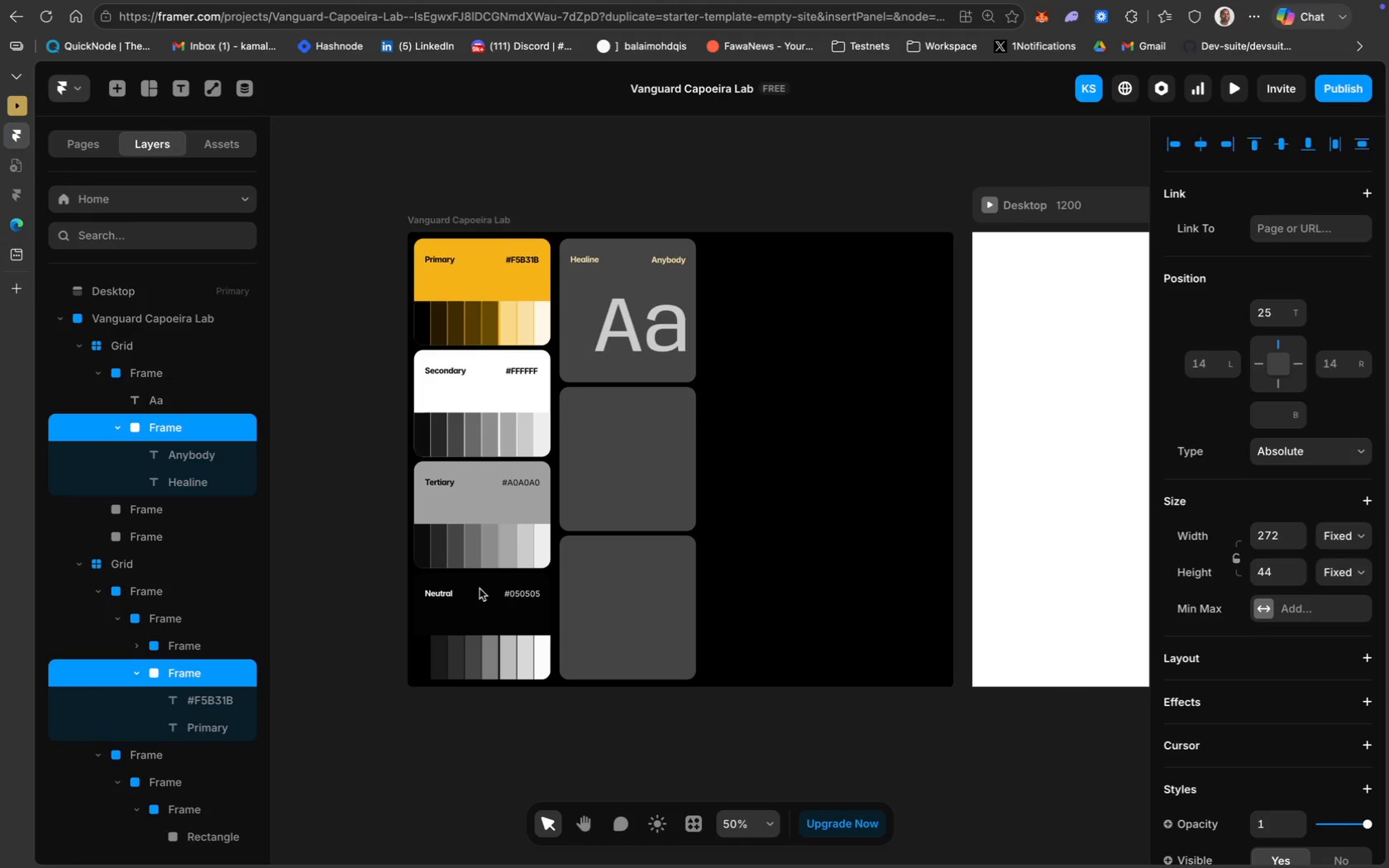 
key(ArrowDown)
 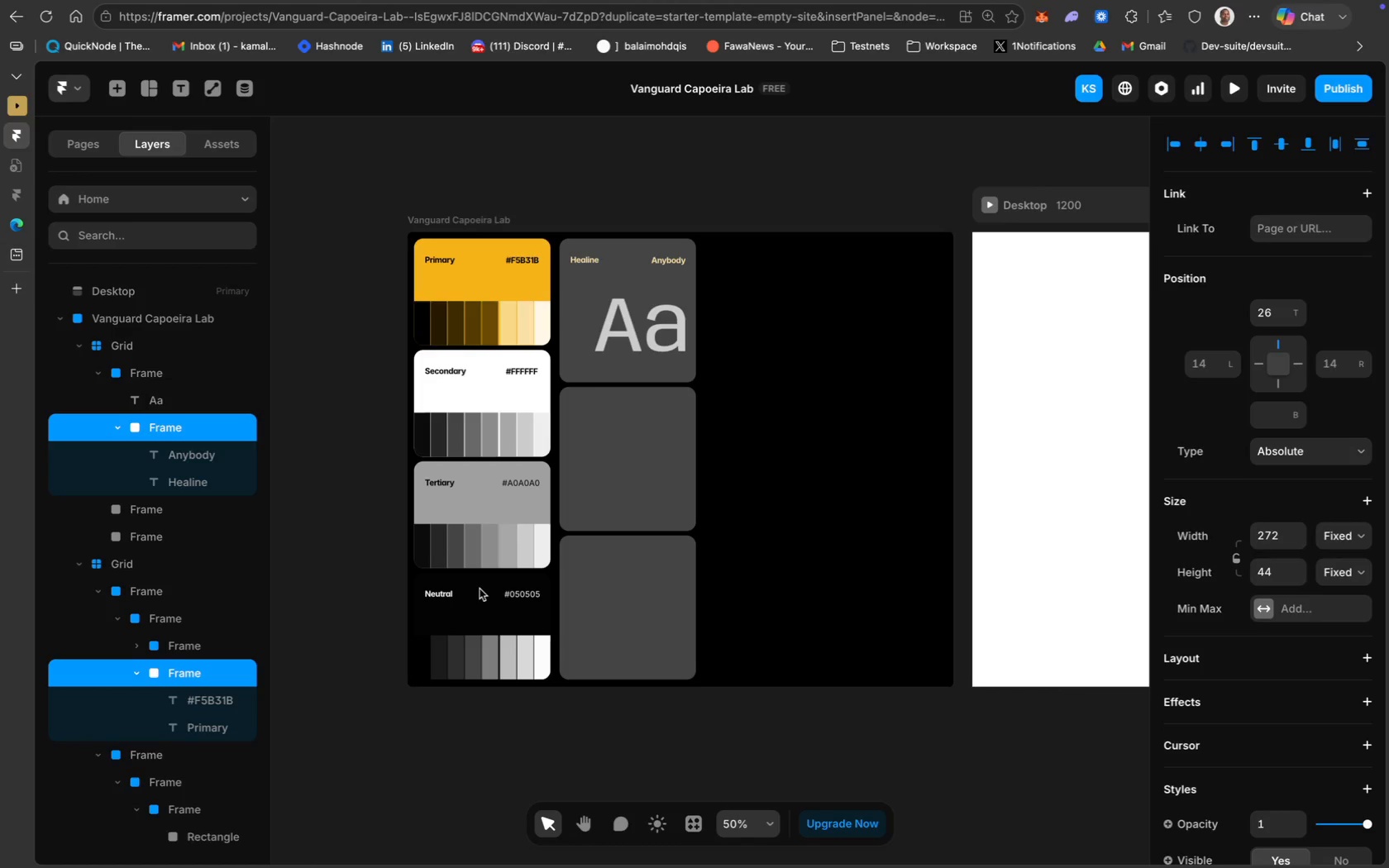 
key(ArrowDown)
 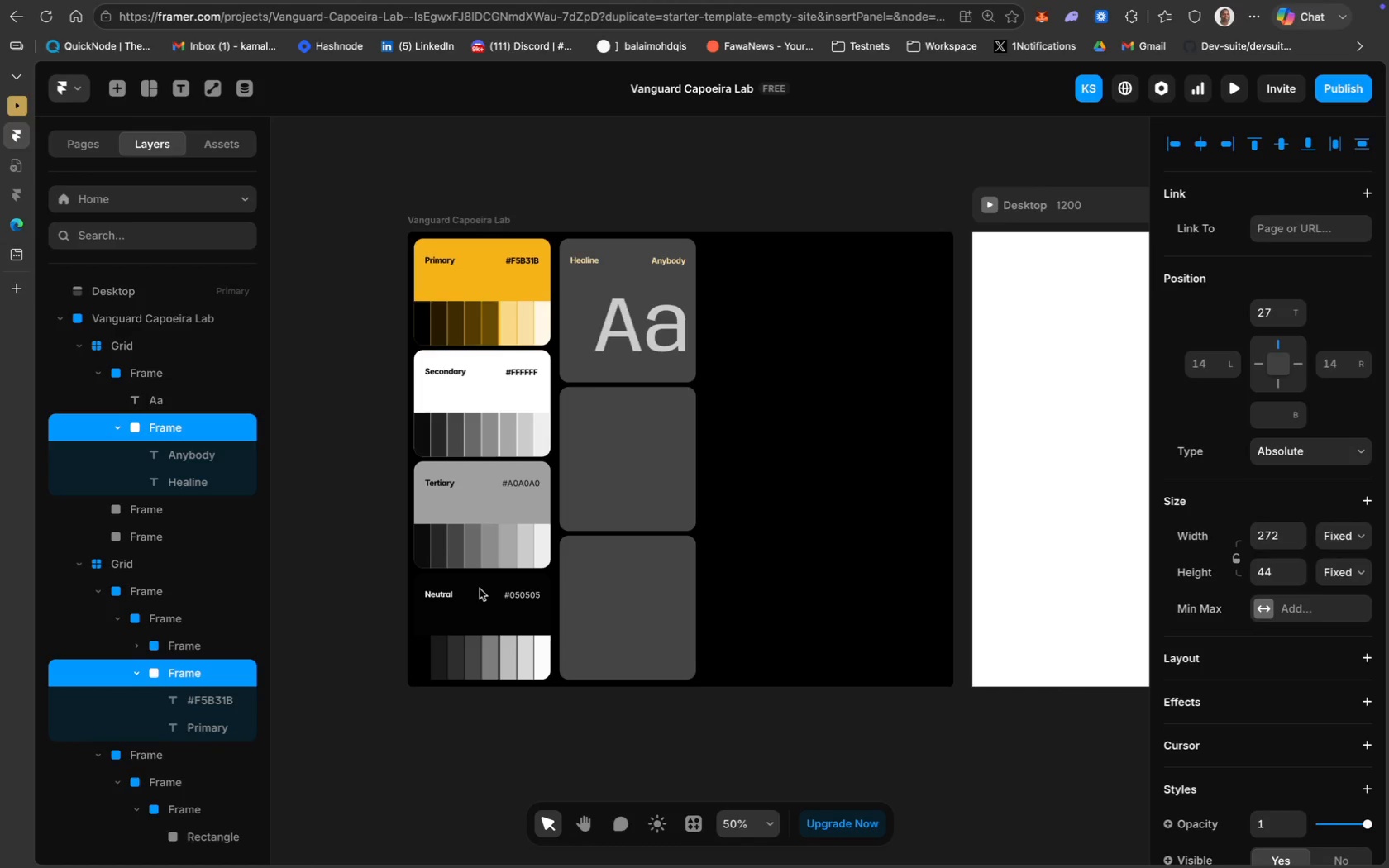 
key(ArrowDown)
 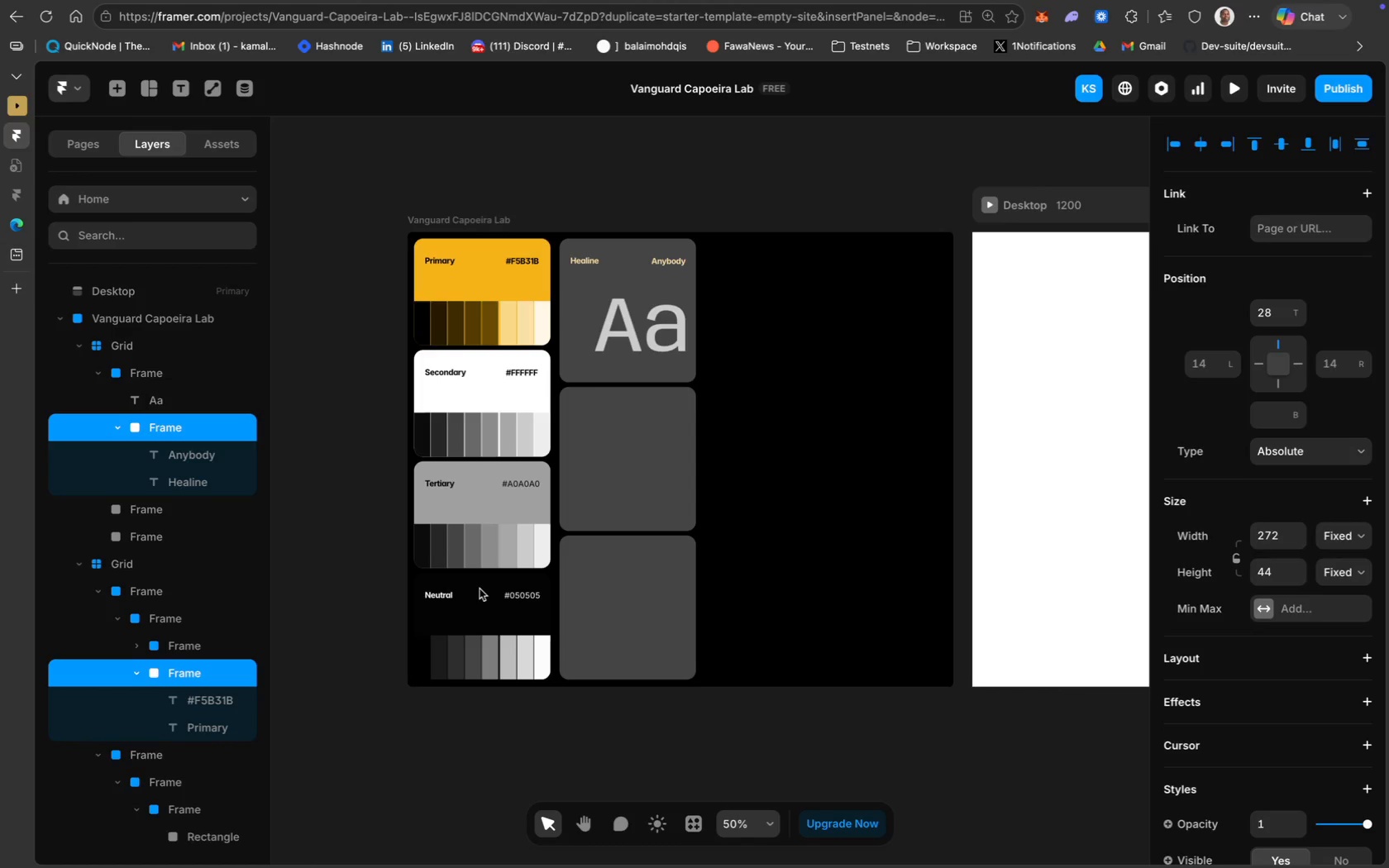 
key(ArrowUp)
 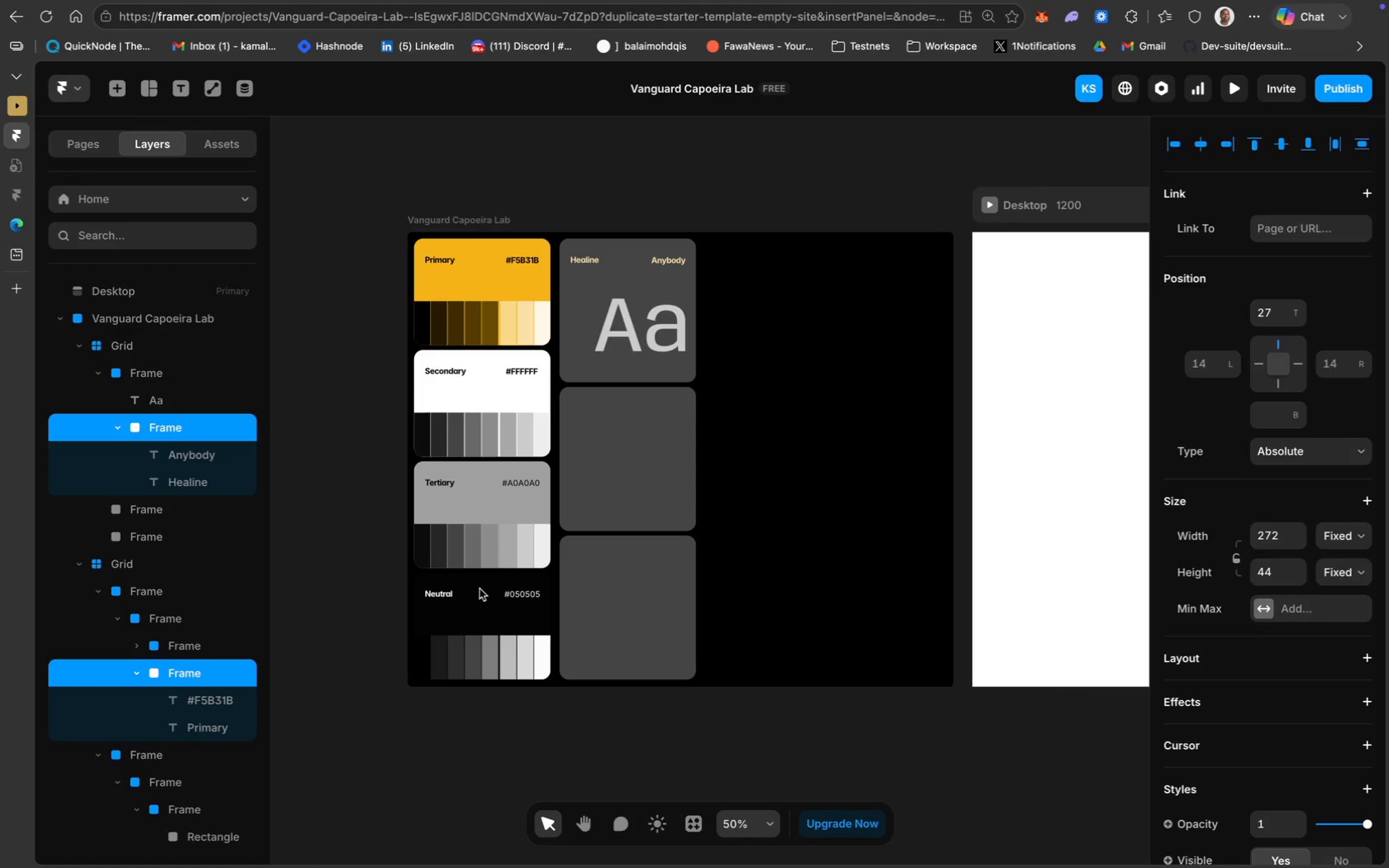 
key(ArrowUp)
 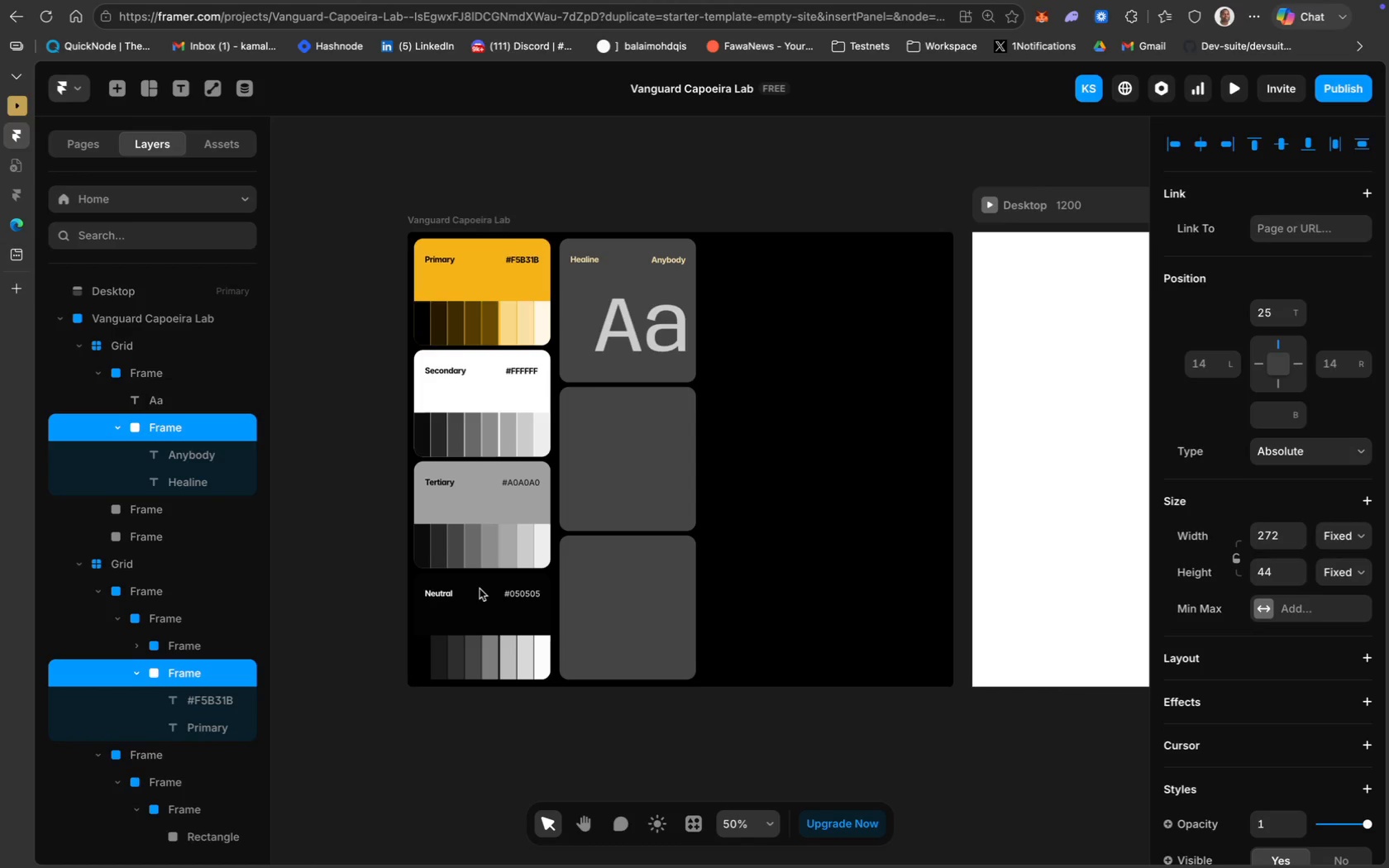 
key(ArrowUp)
 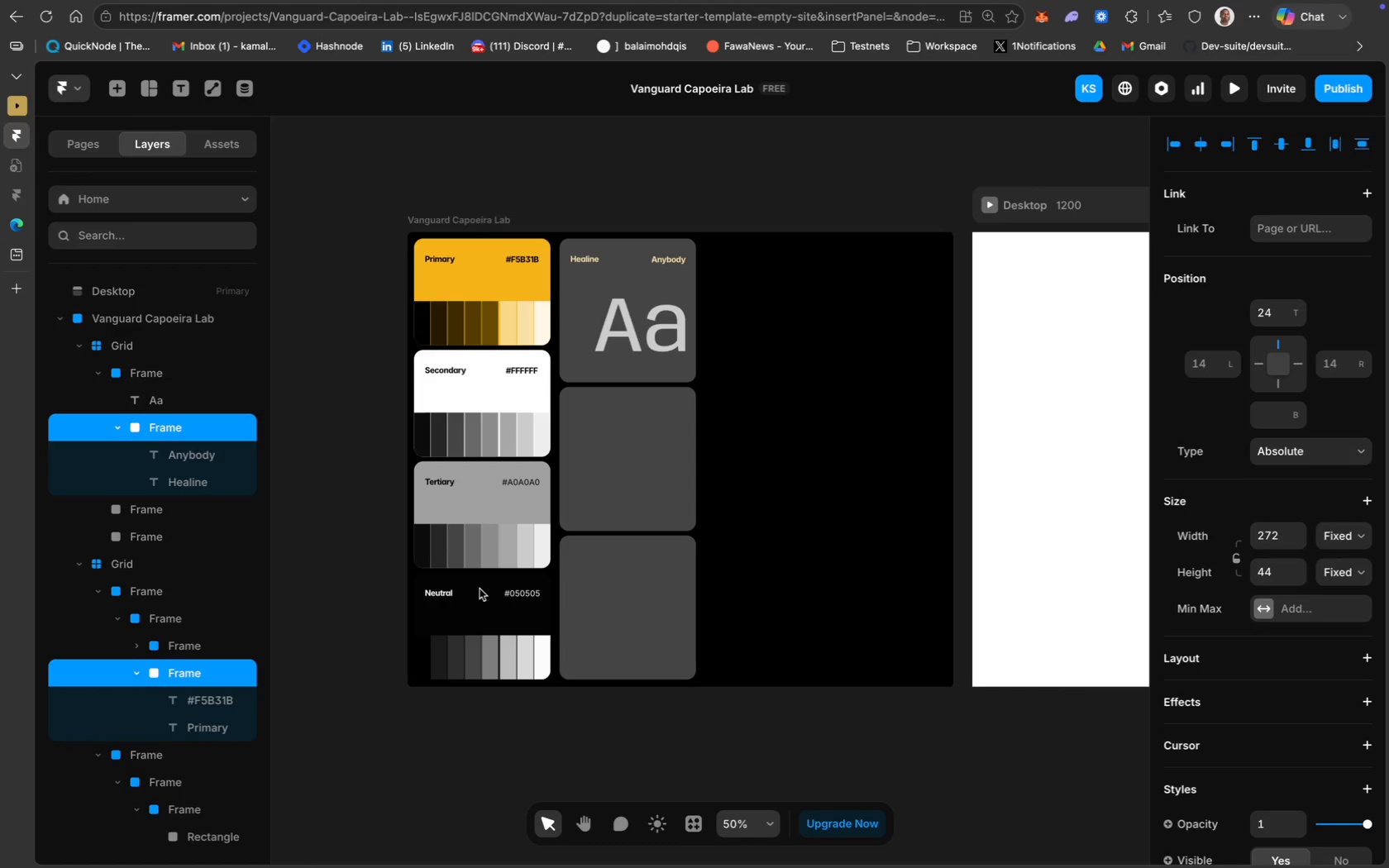 
key(ArrowUp)
 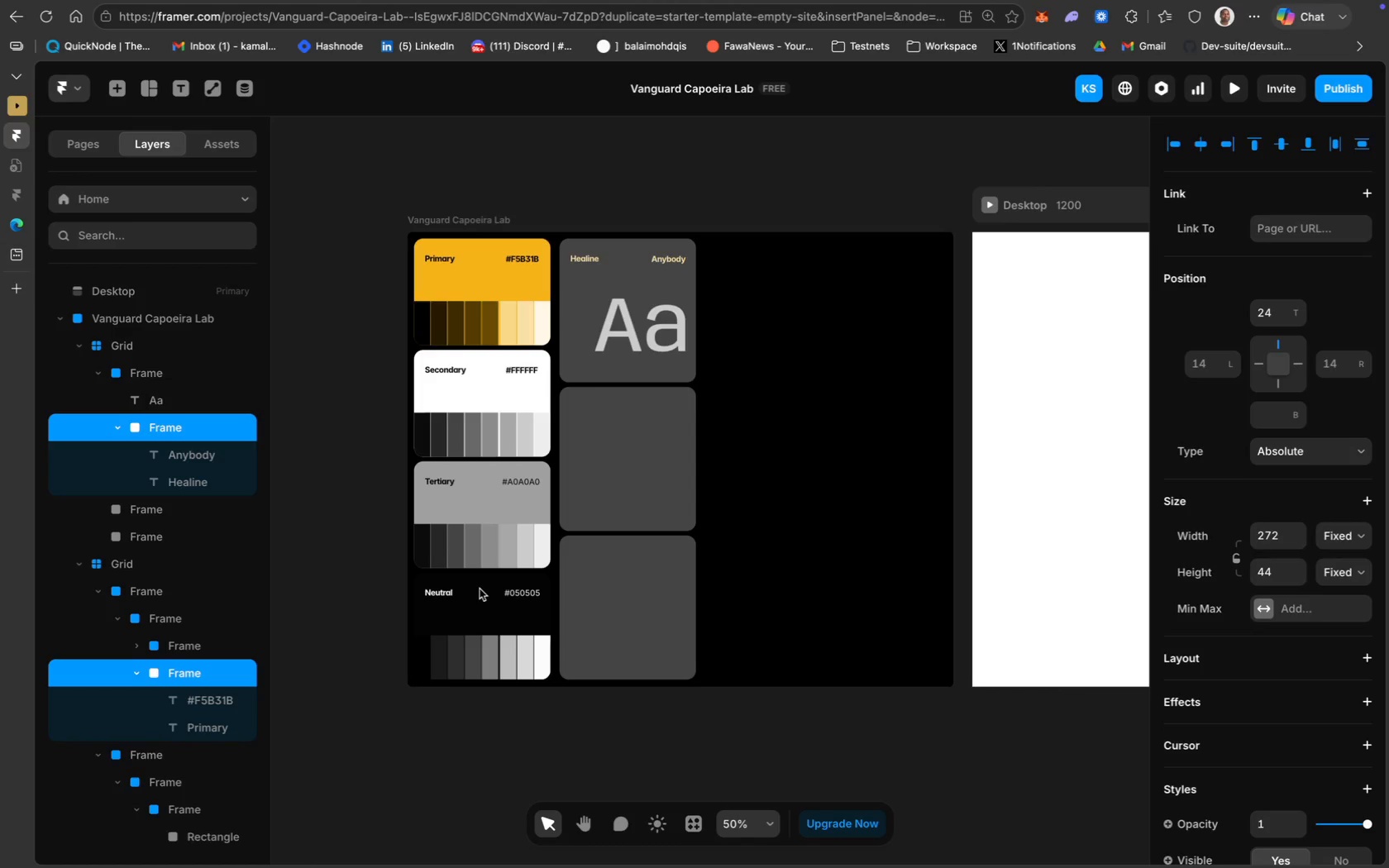 
key(ArrowUp)
 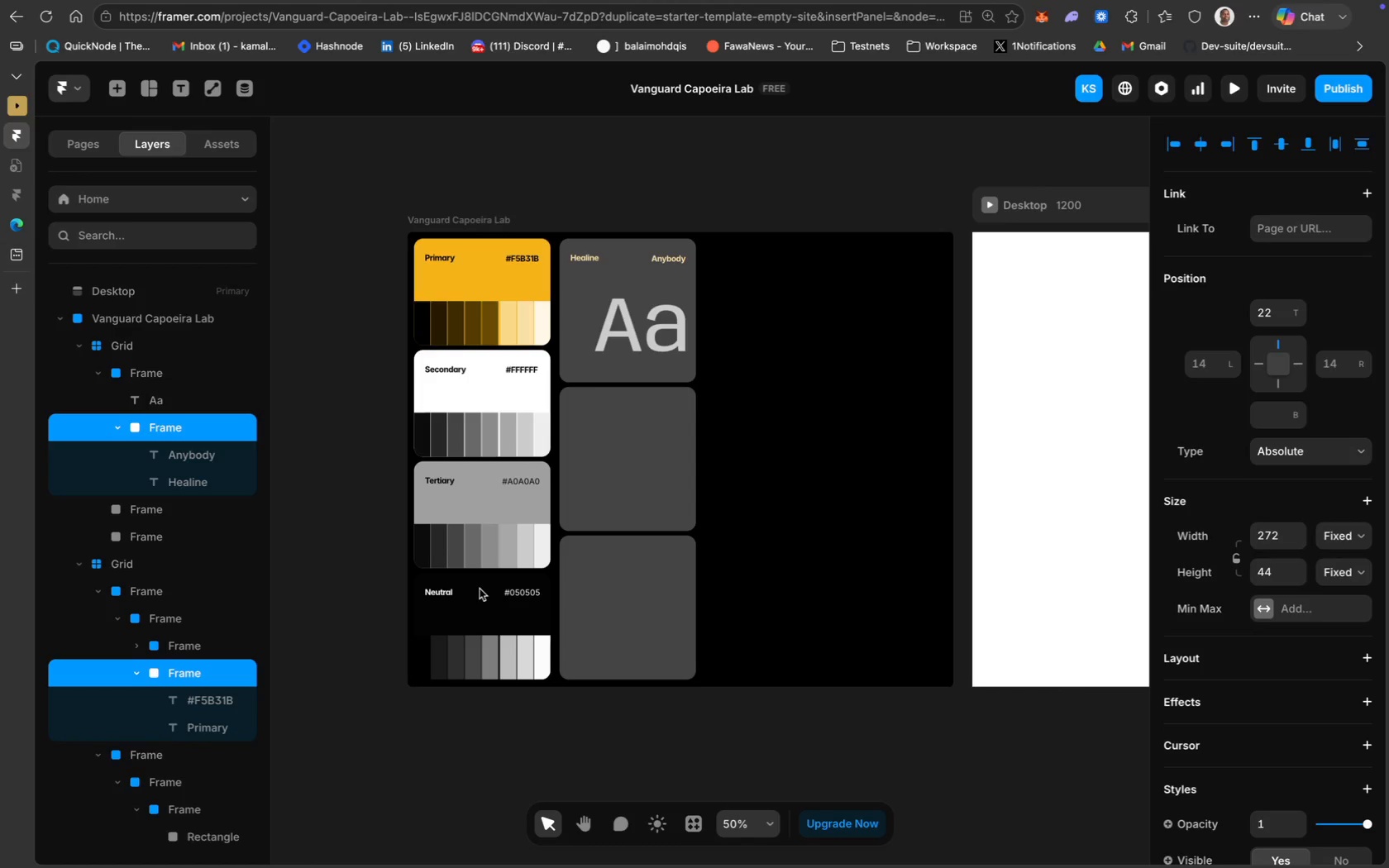 
key(ArrowUp)
 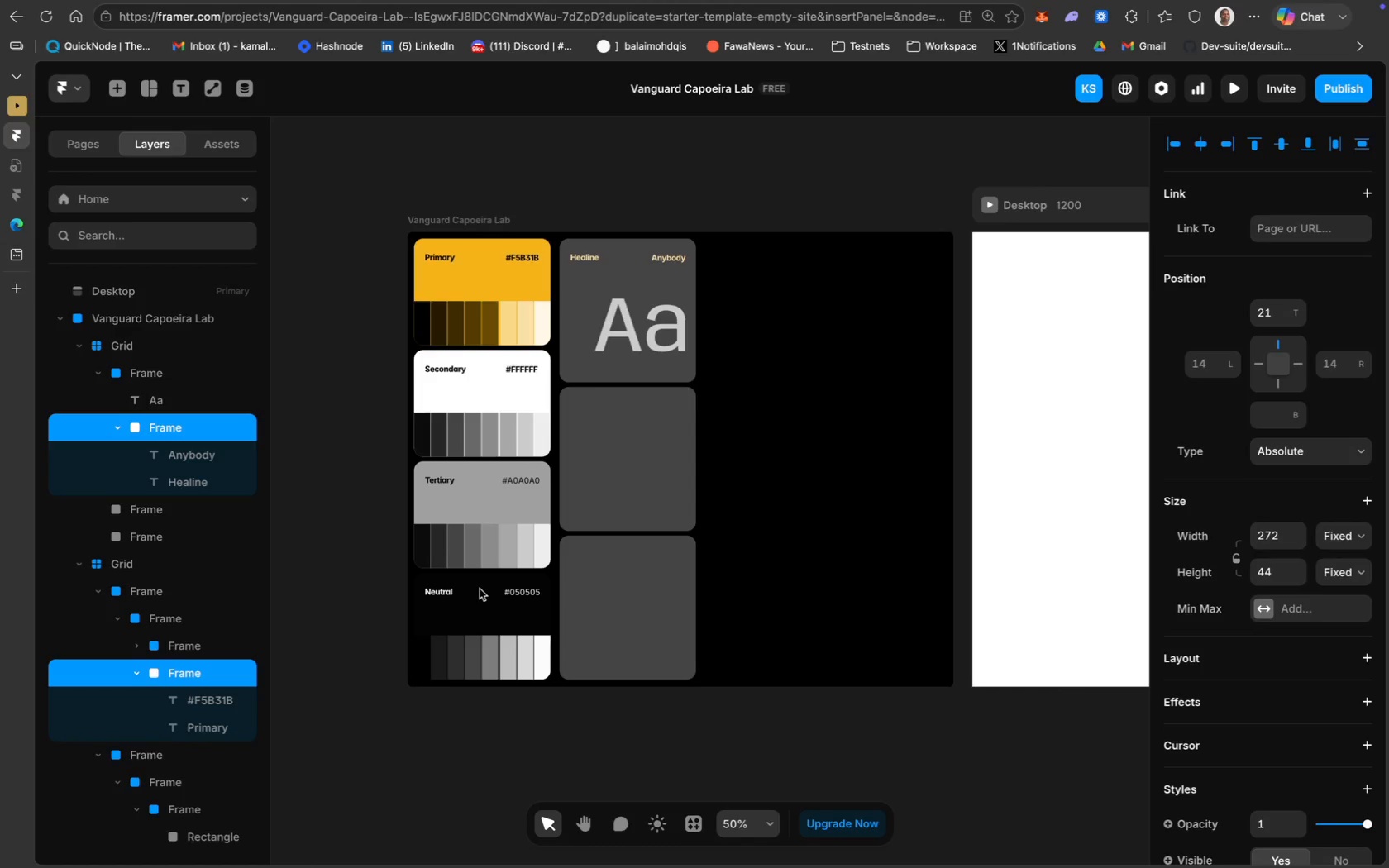 
key(ArrowUp)
 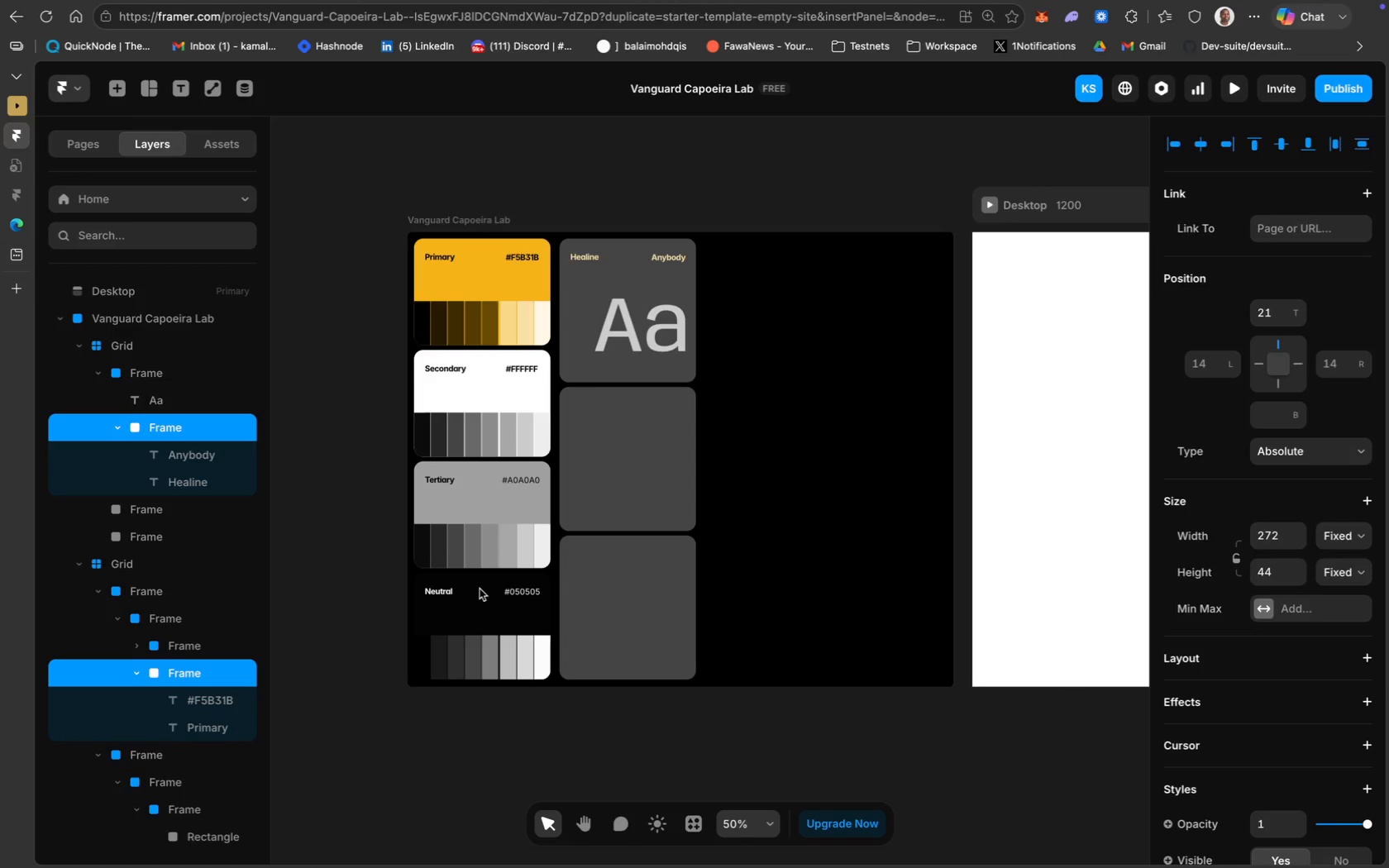 
key(ArrowUp)
 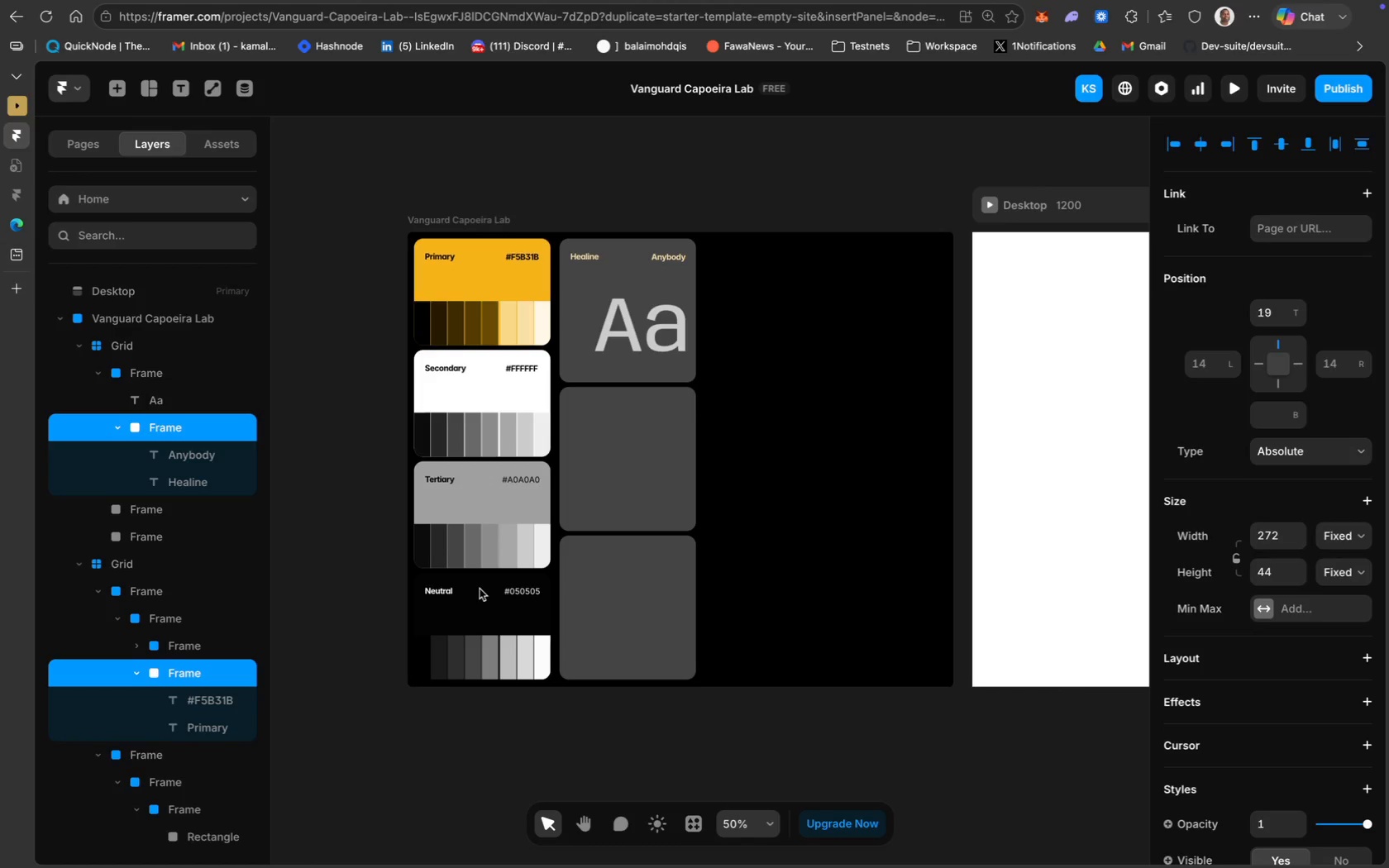 
key(ArrowUp)
 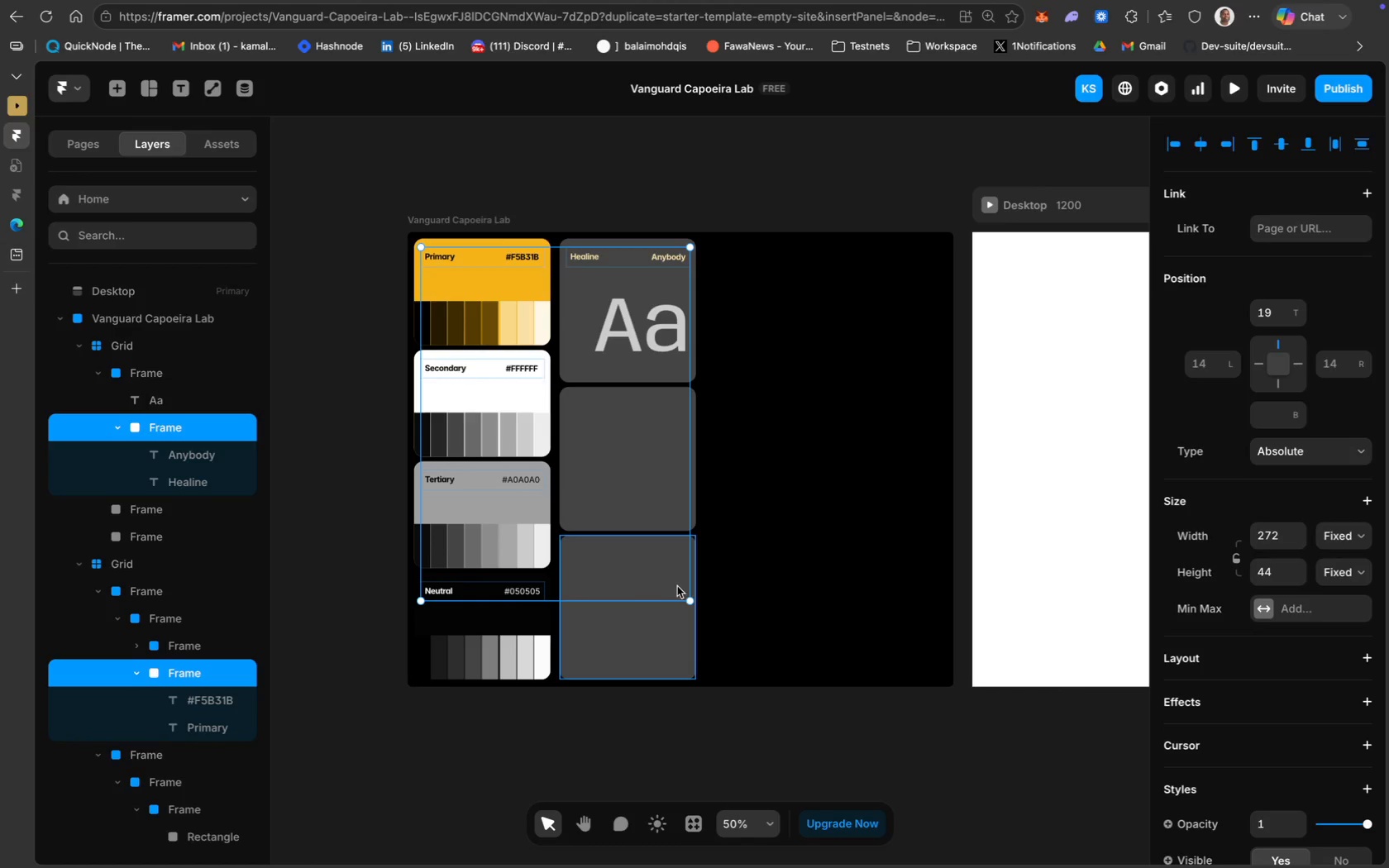 
left_click([786, 483])
 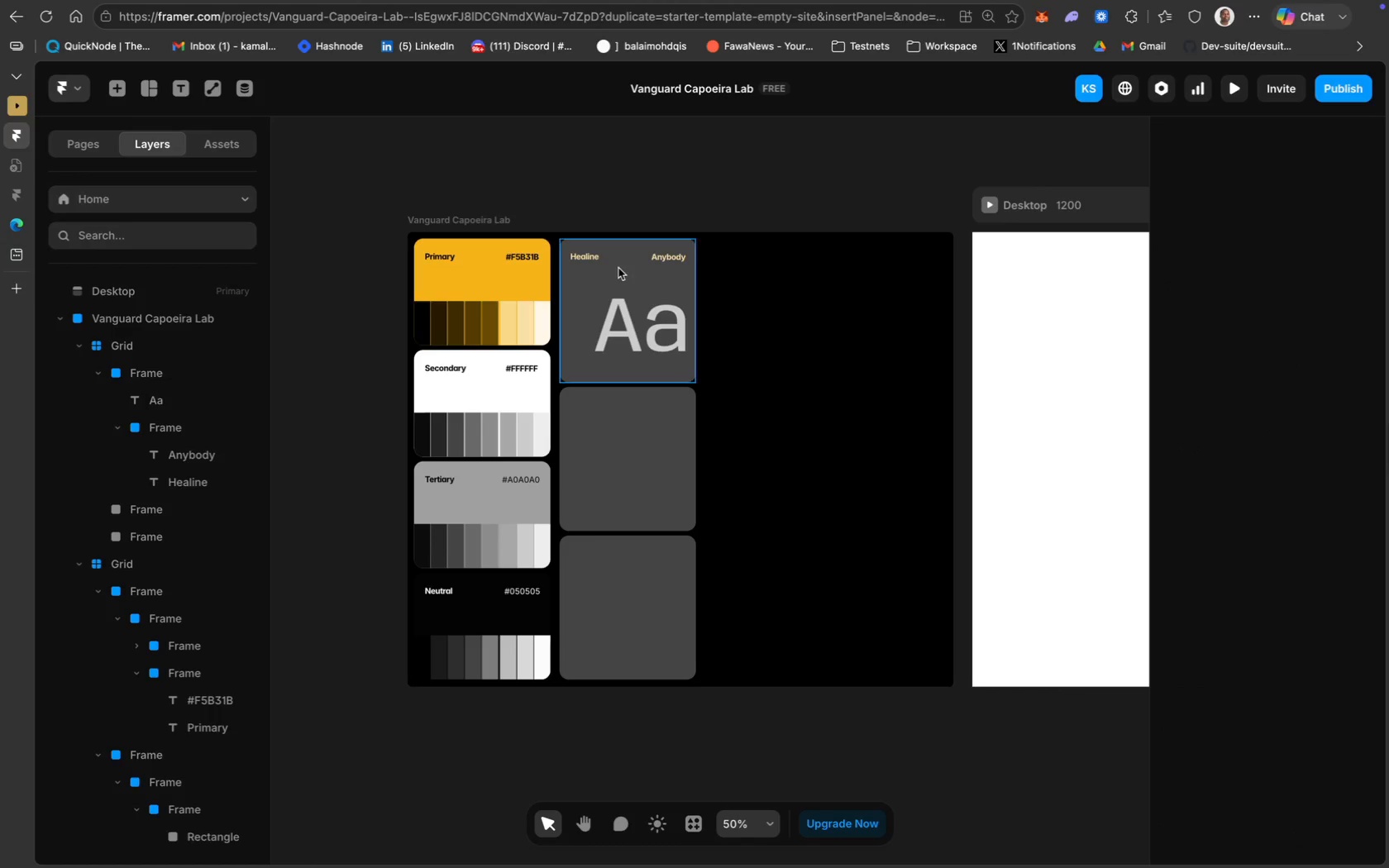 
left_click([619, 263])
 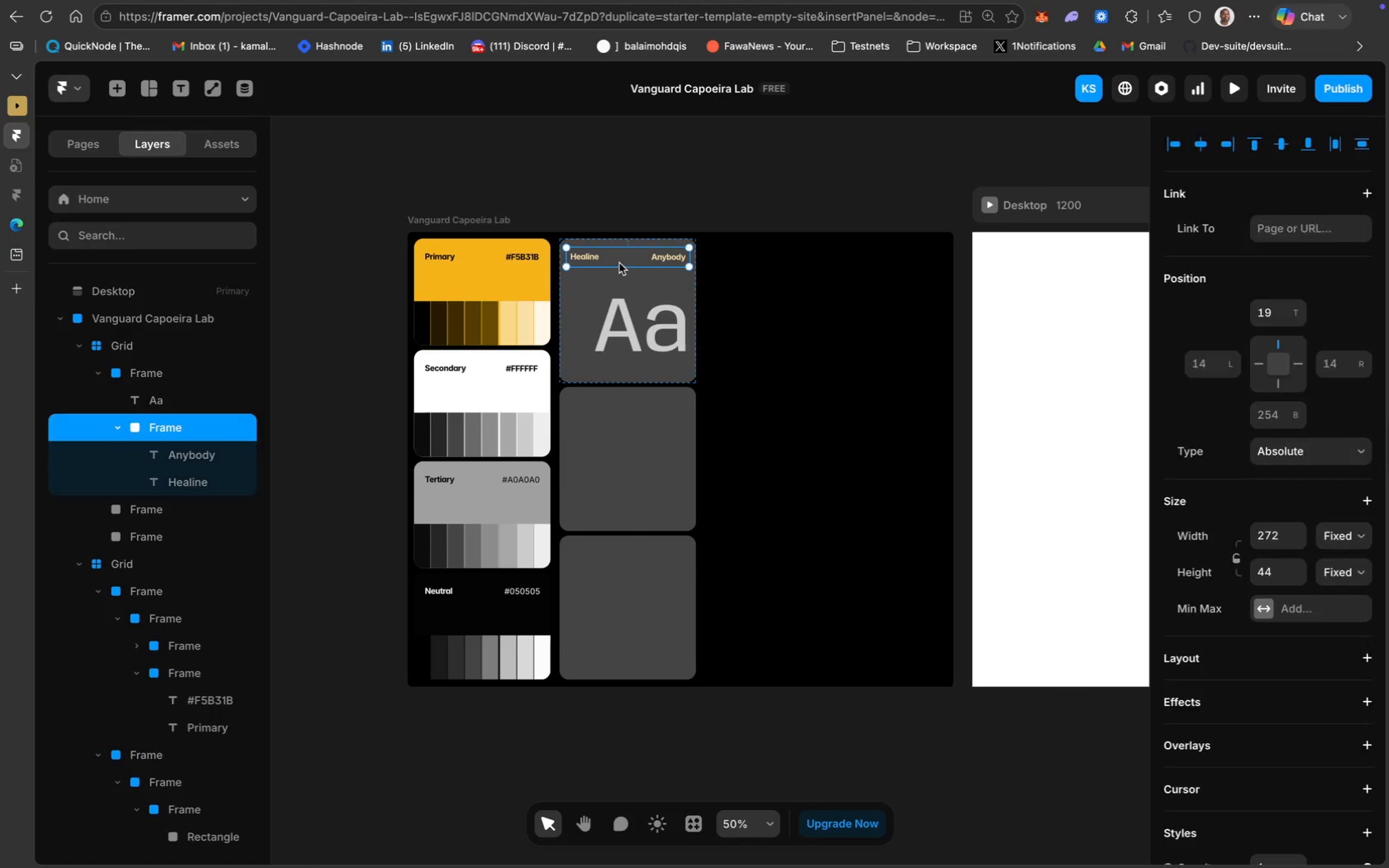 
hold_key(key=ShiftLeft, duration=0.68)
left_click([630, 317])
 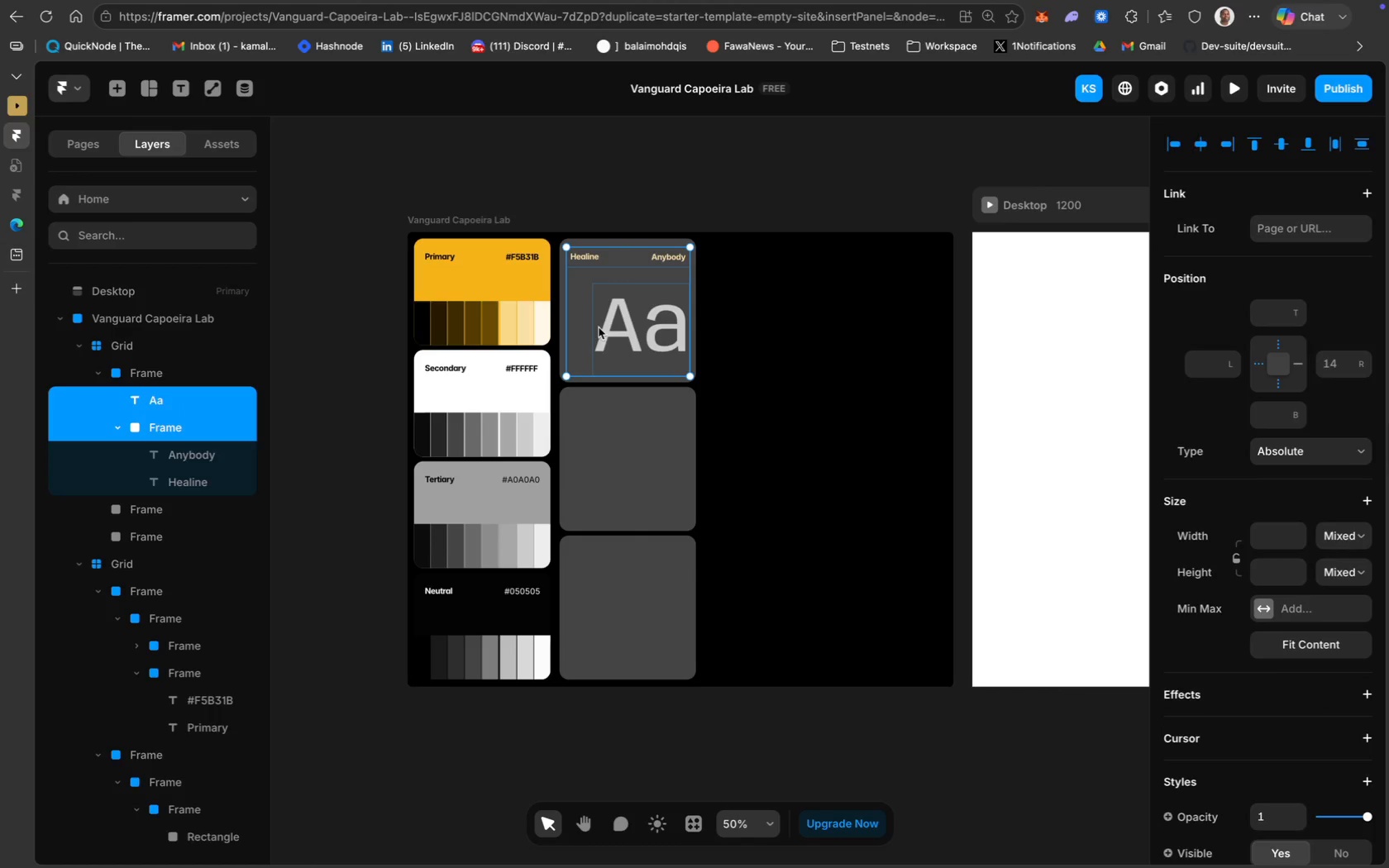 
right_click([618, 327])
 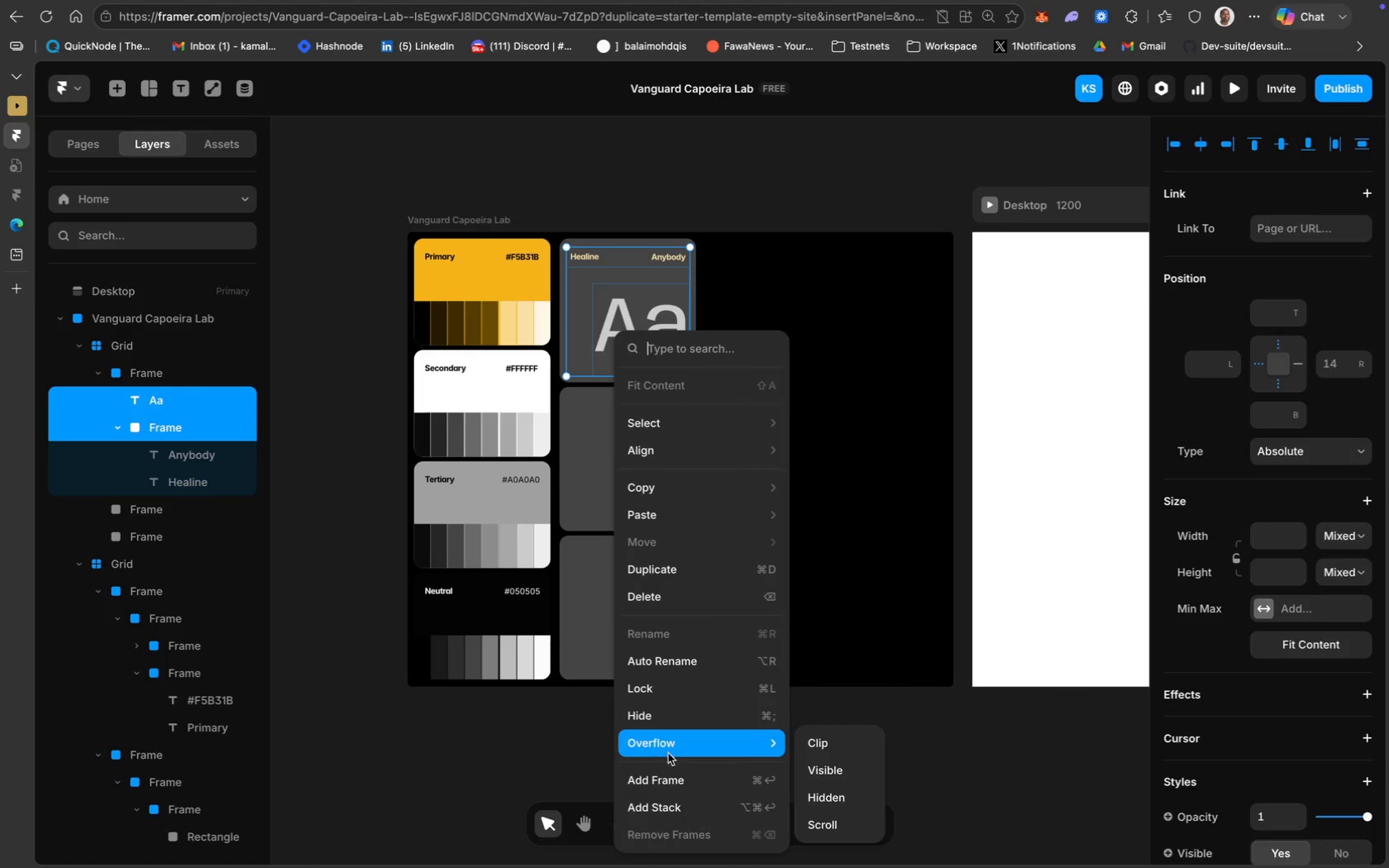 
left_click([688, 775])
 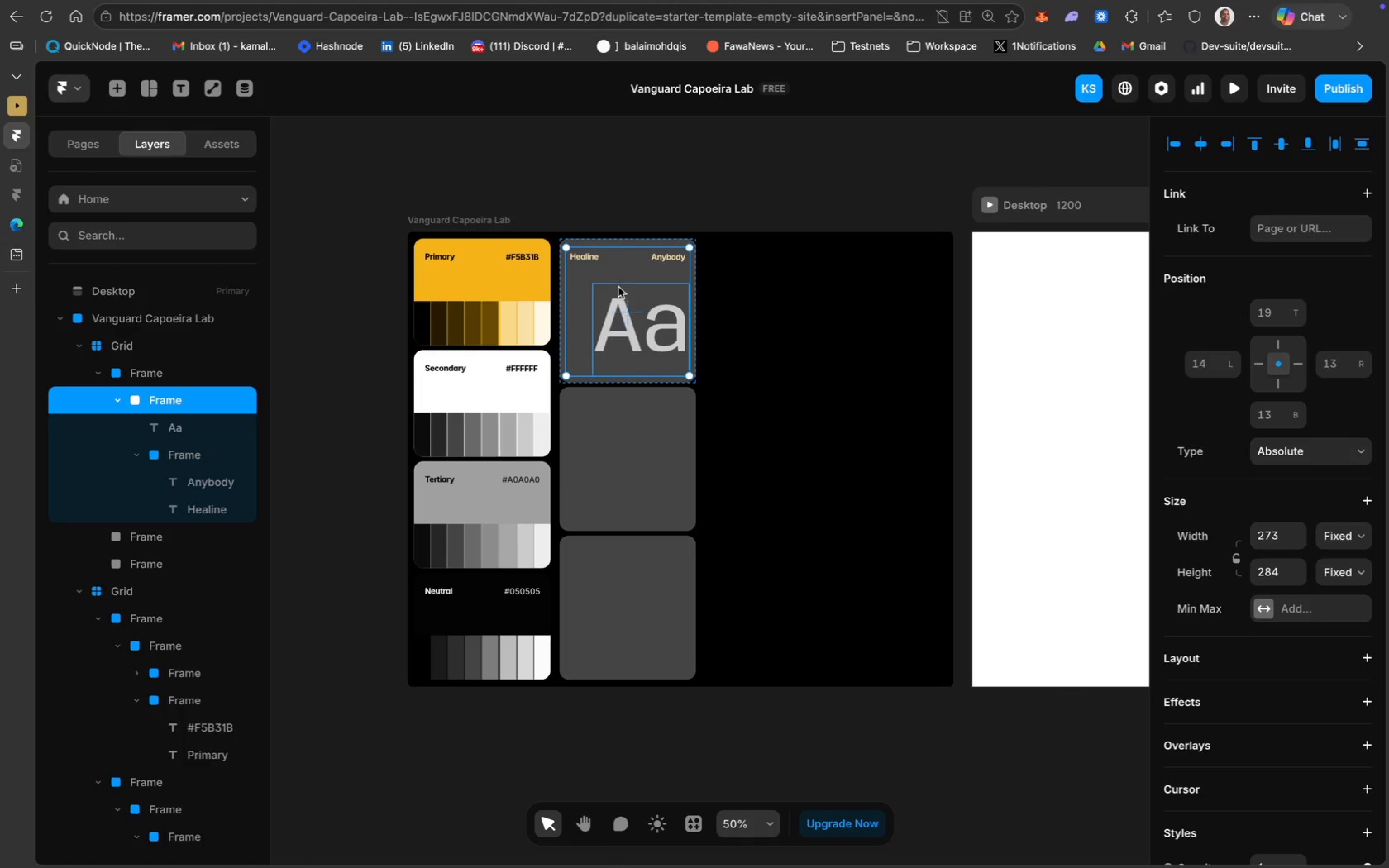 
key(Meta+D)
 